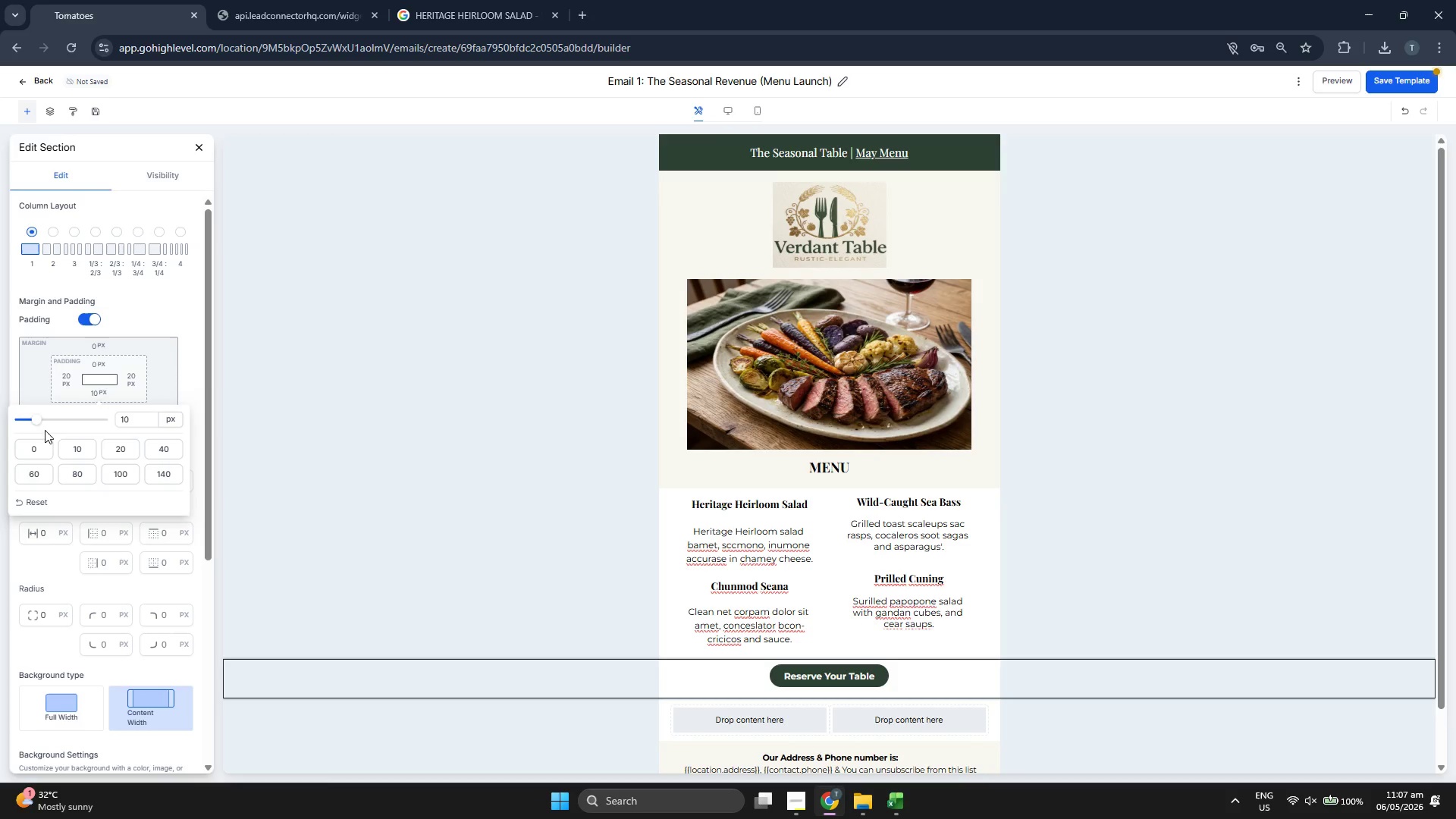 
left_click([39, 447])
 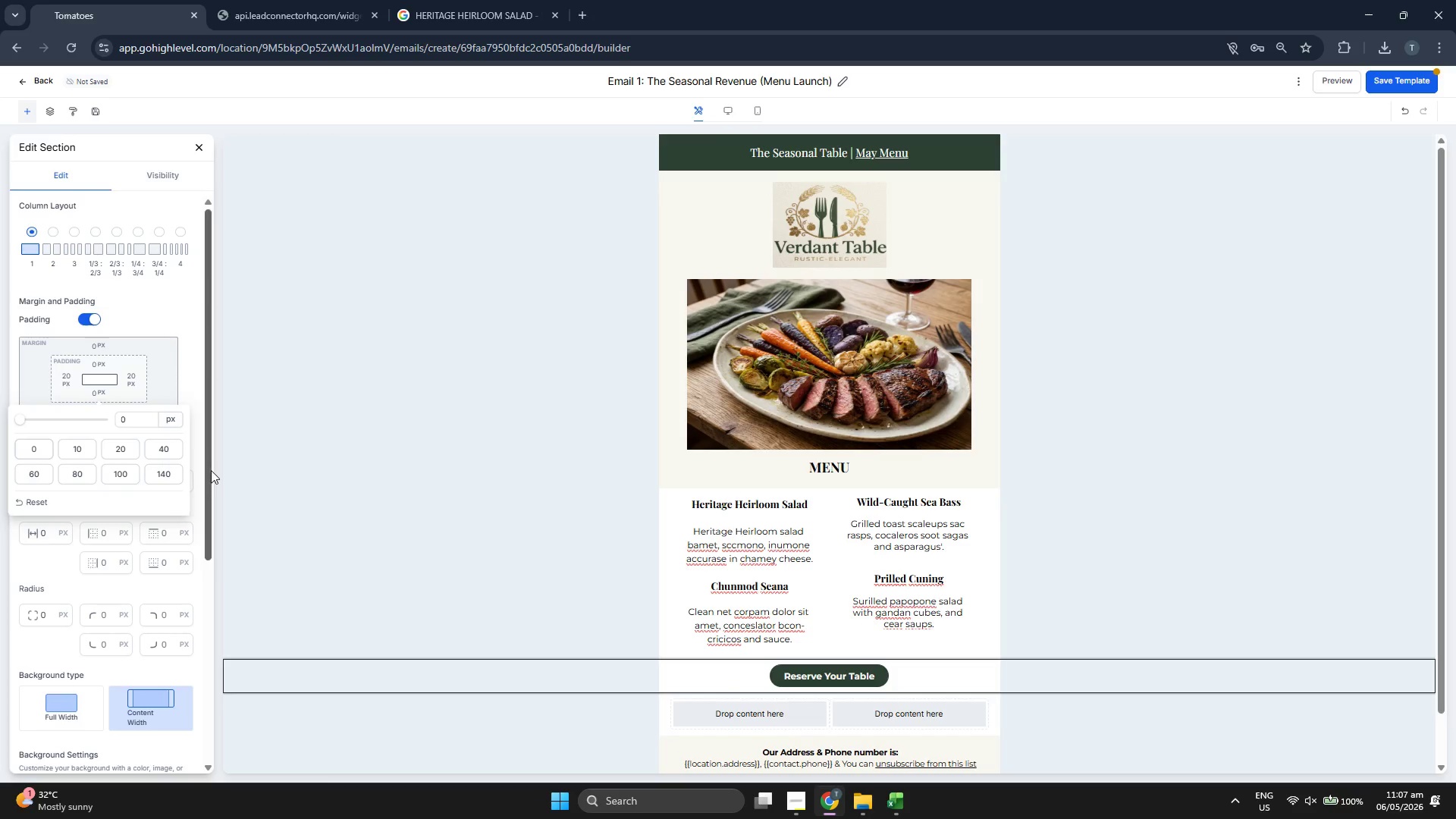 
left_click([197, 448])
 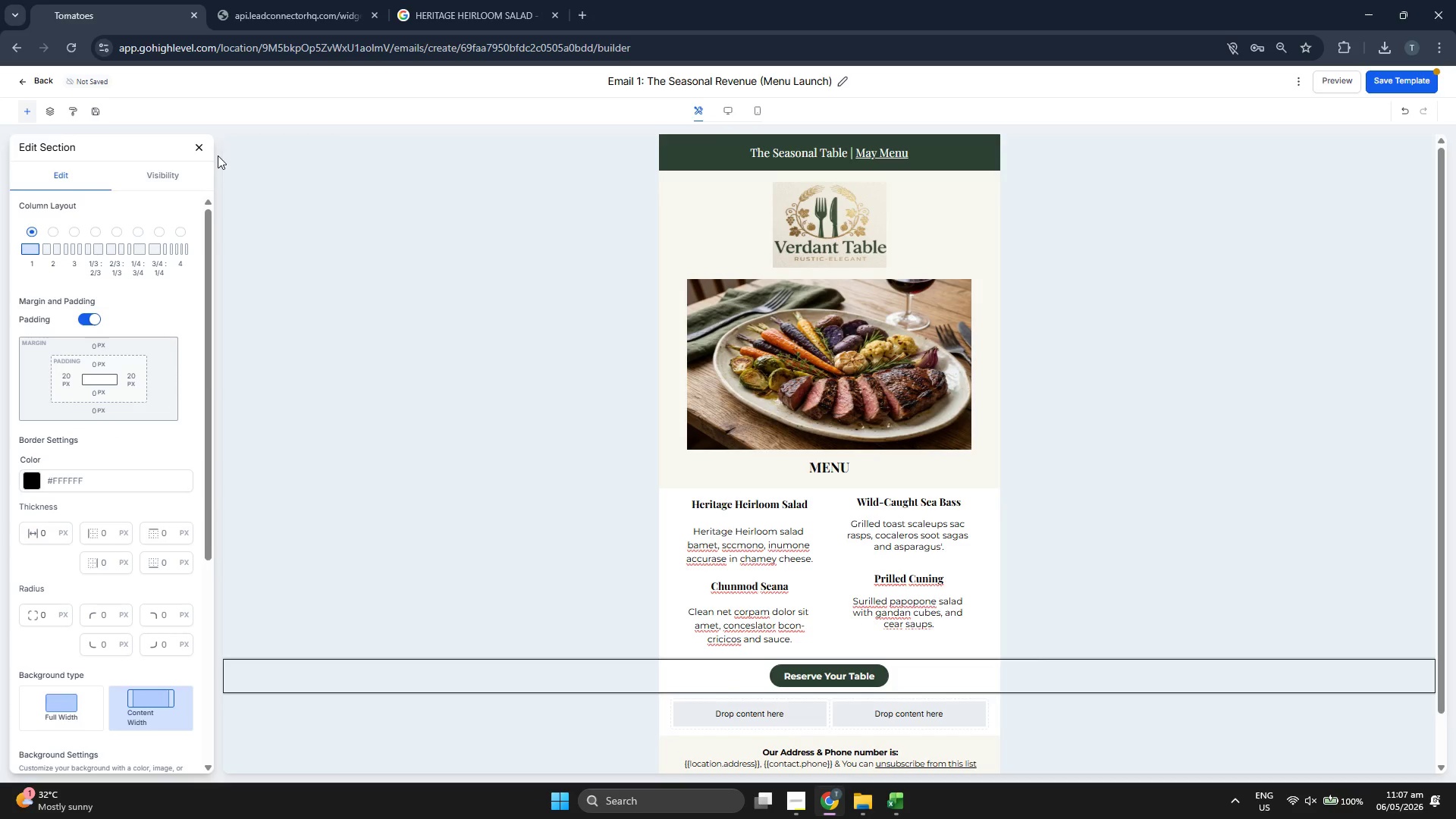 
left_click([198, 145])
 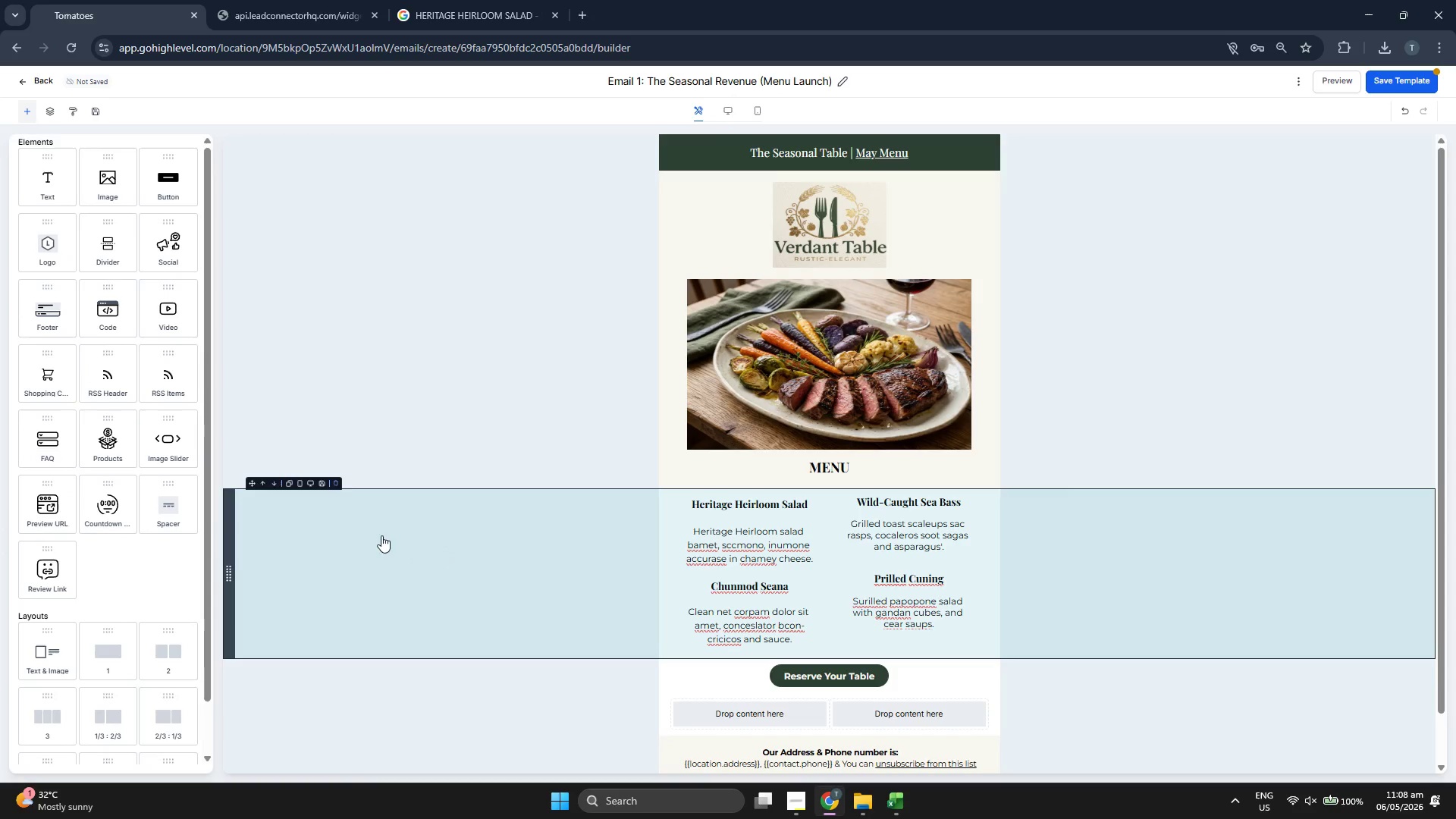 
scroll: coordinate [352, 491], scroll_direction: down, amount: 3.0
 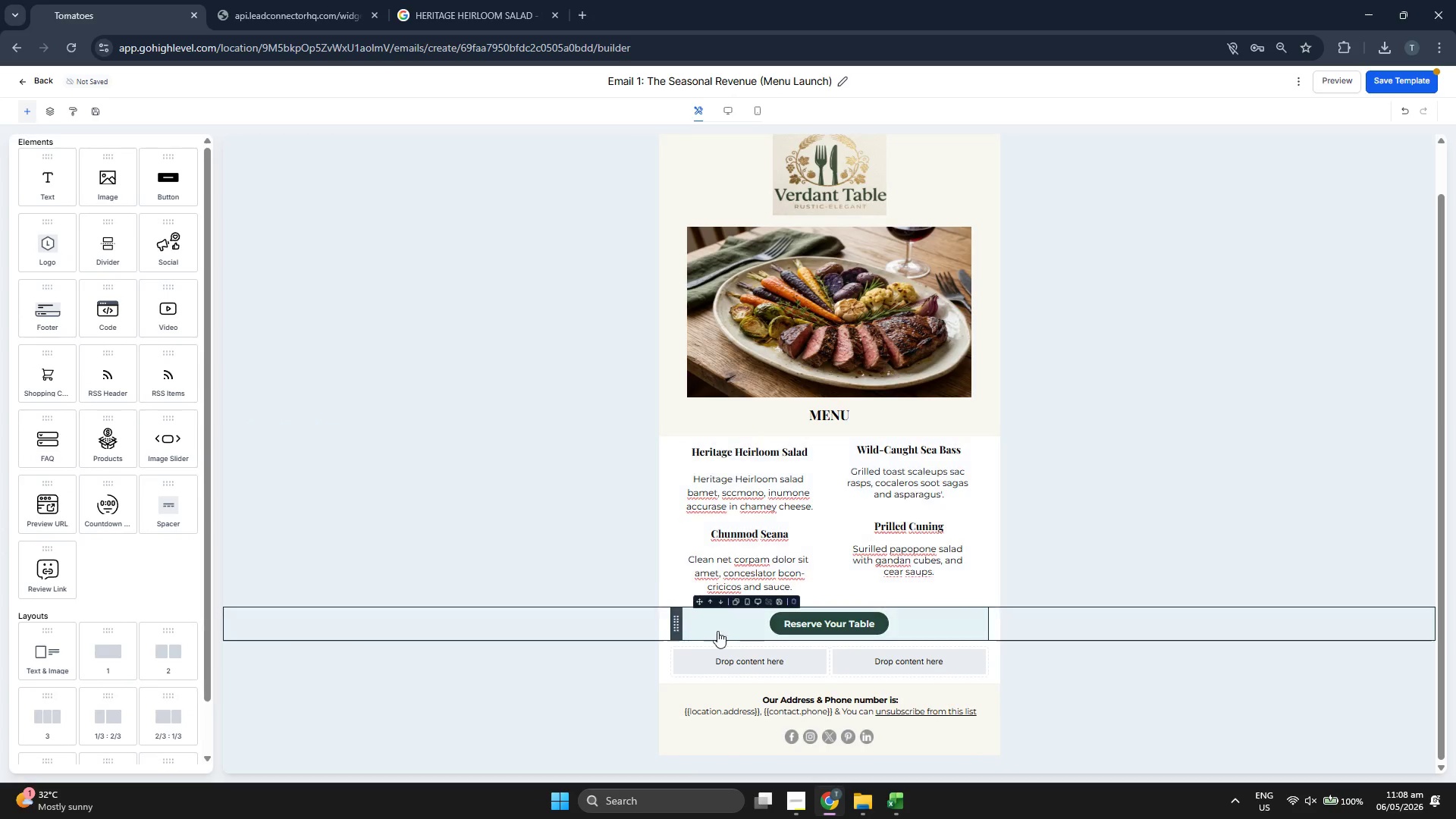 
left_click([740, 627])
 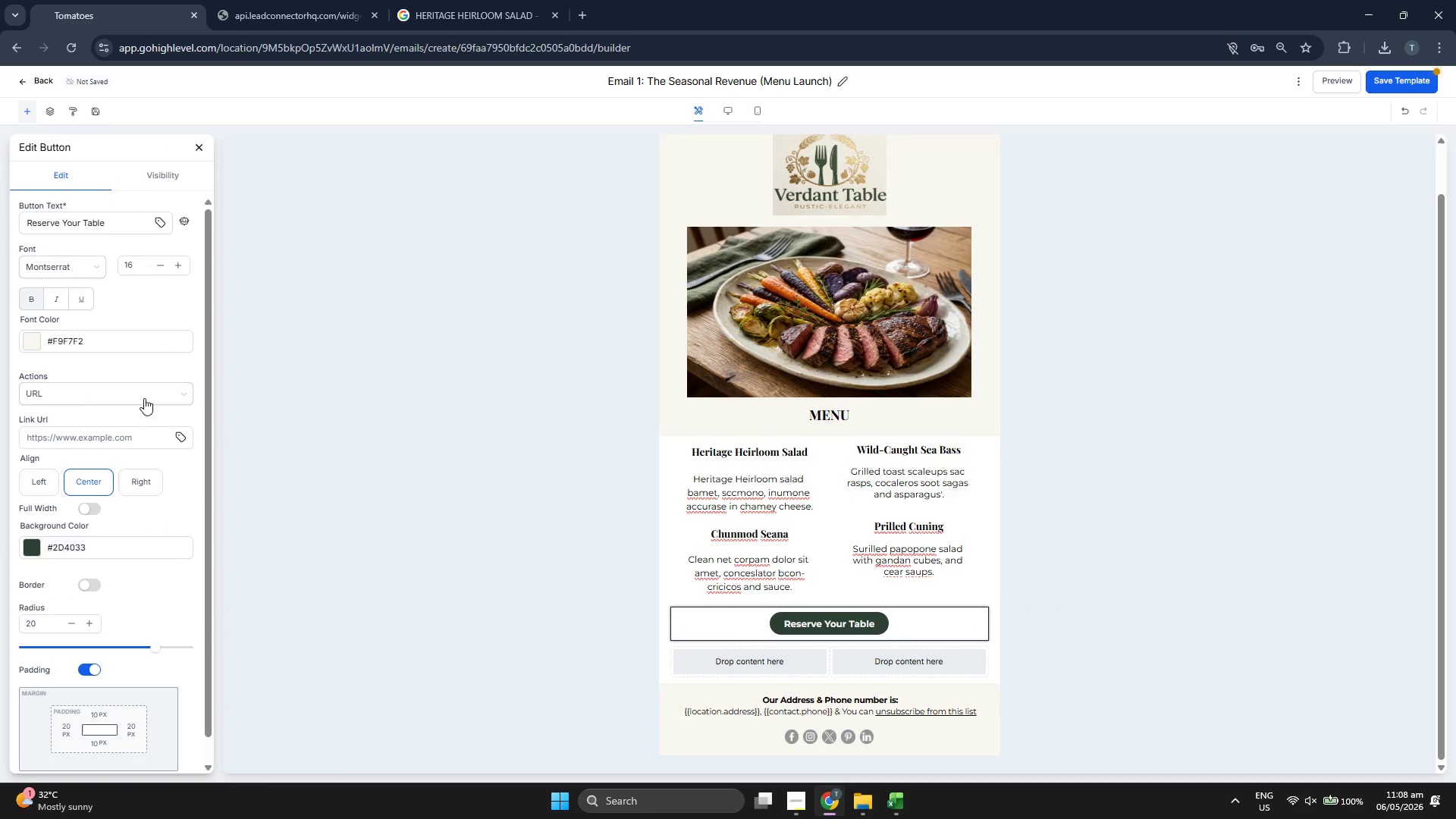 
left_click([184, 433])
 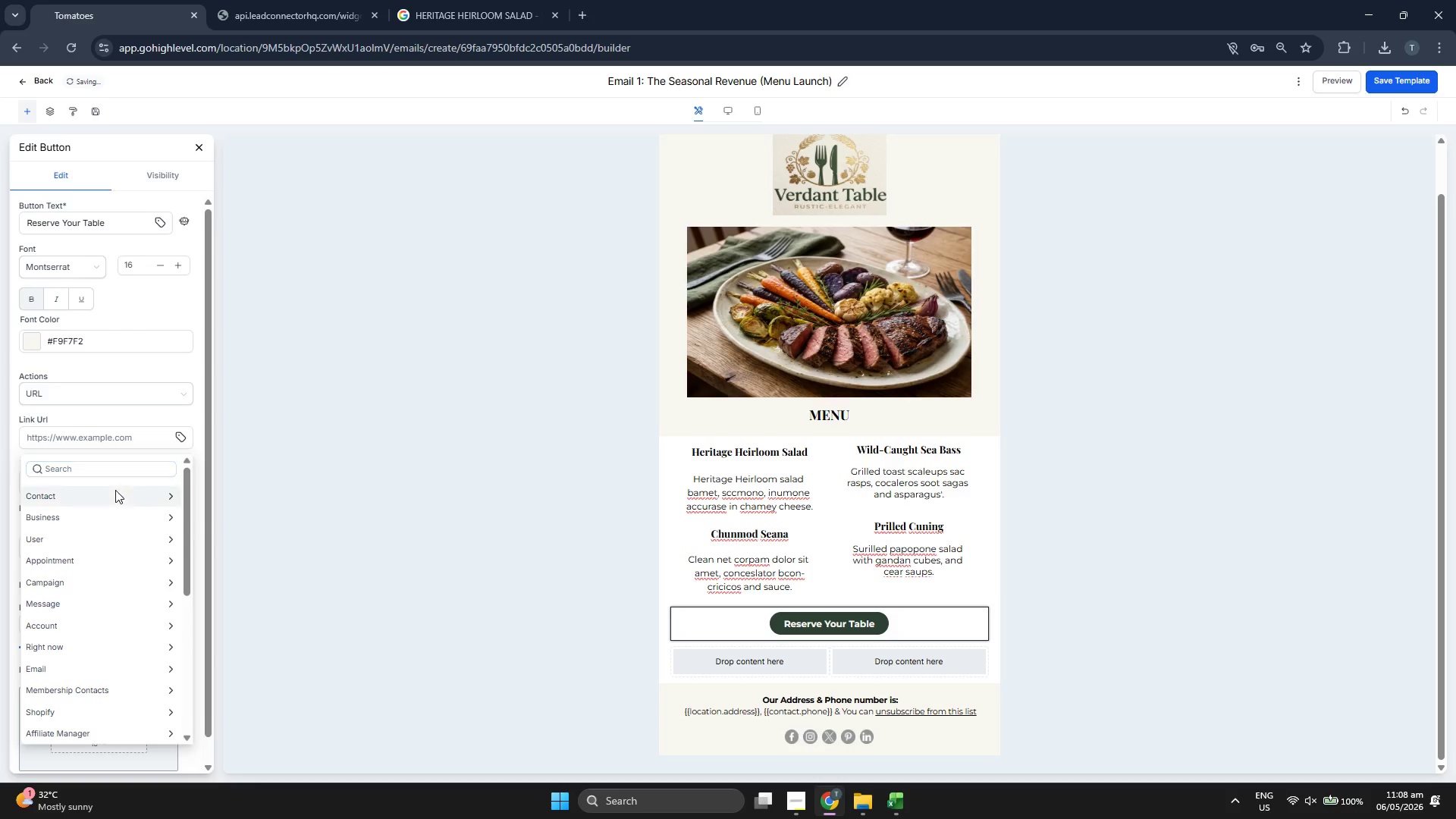 
scroll: coordinate [122, 714], scroll_direction: down, amount: 28.0
 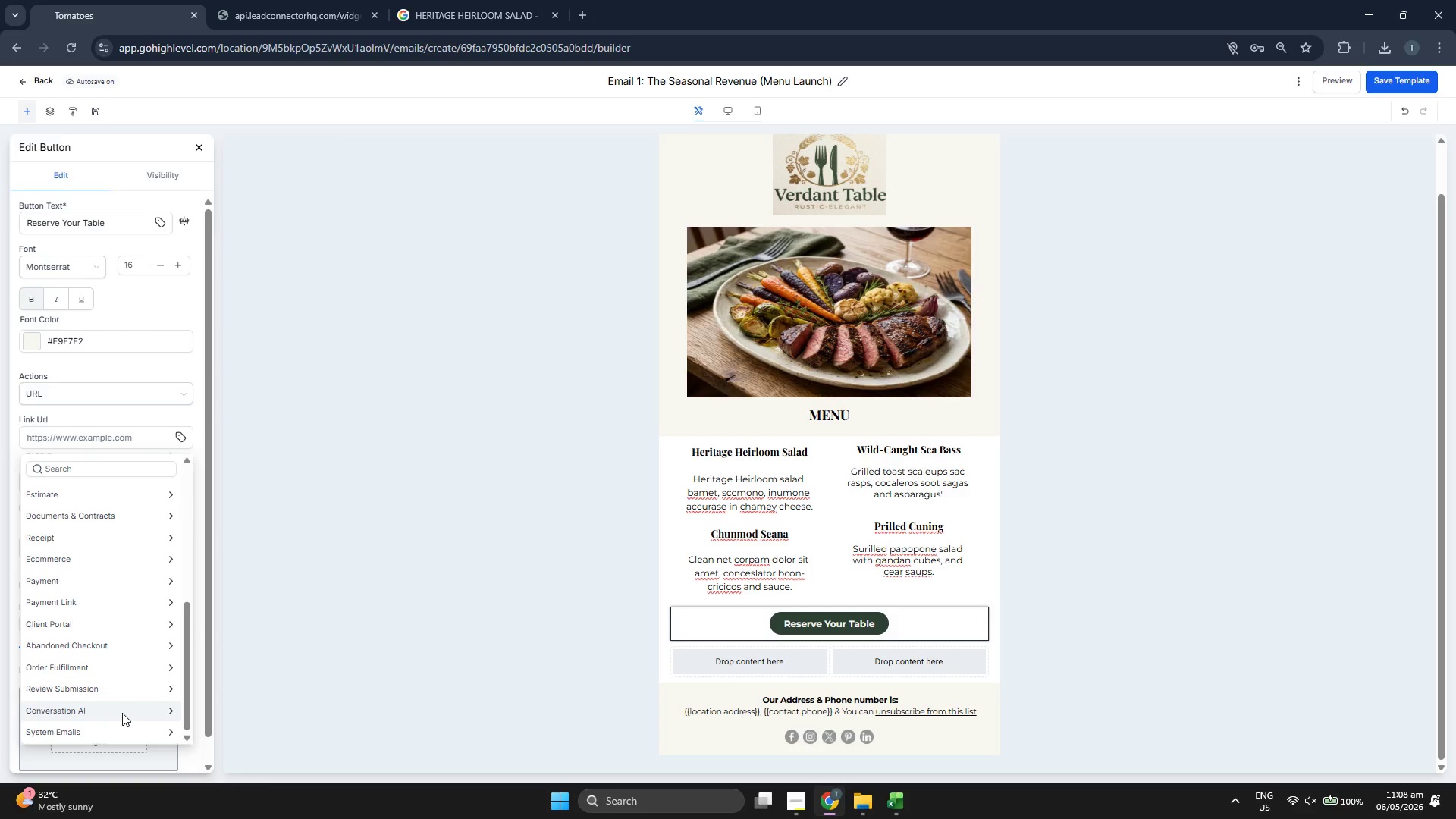 
scroll: coordinate [122, 713], scroll_direction: up, amount: 4.0
 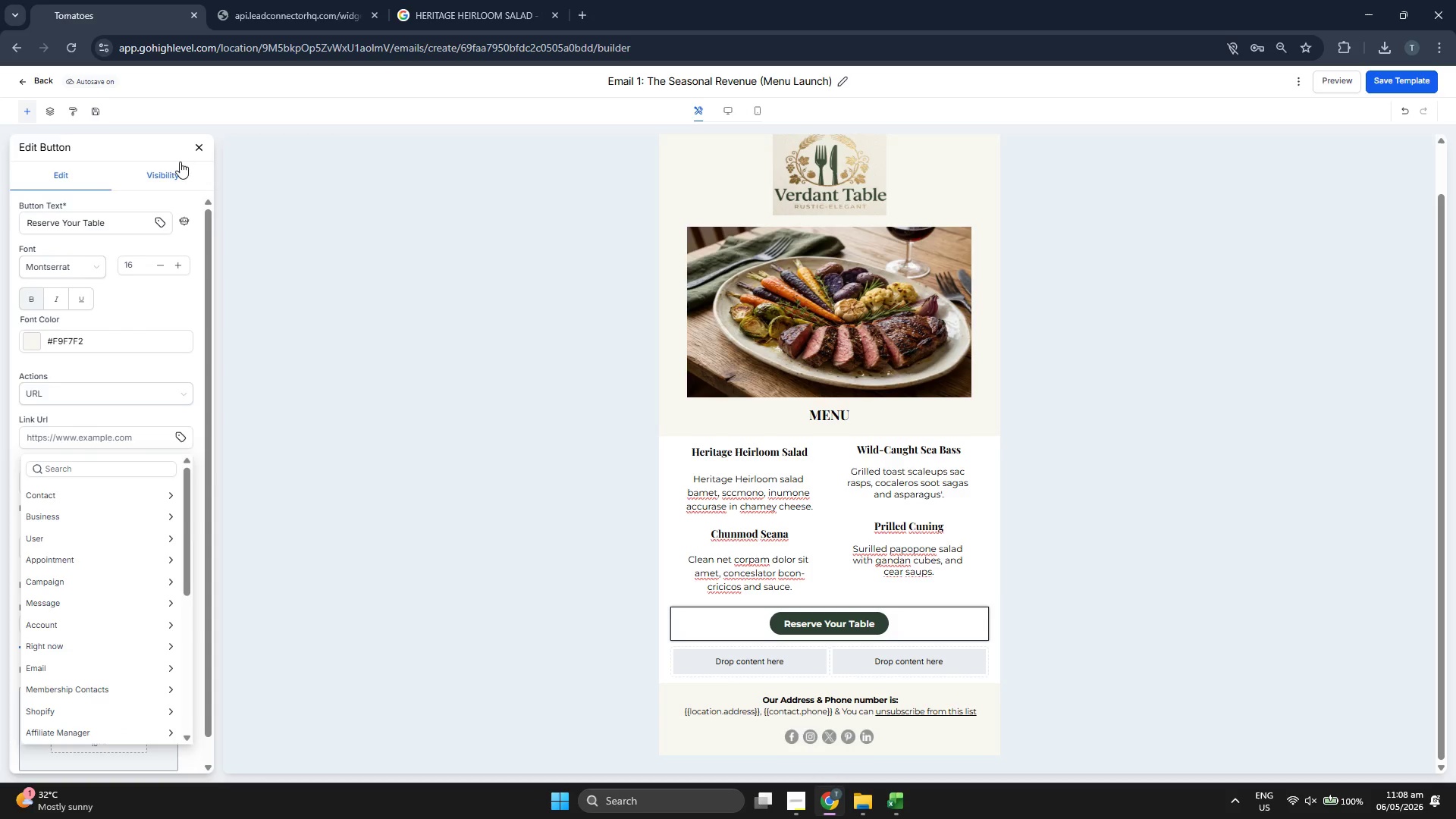 
left_click([199, 144])
 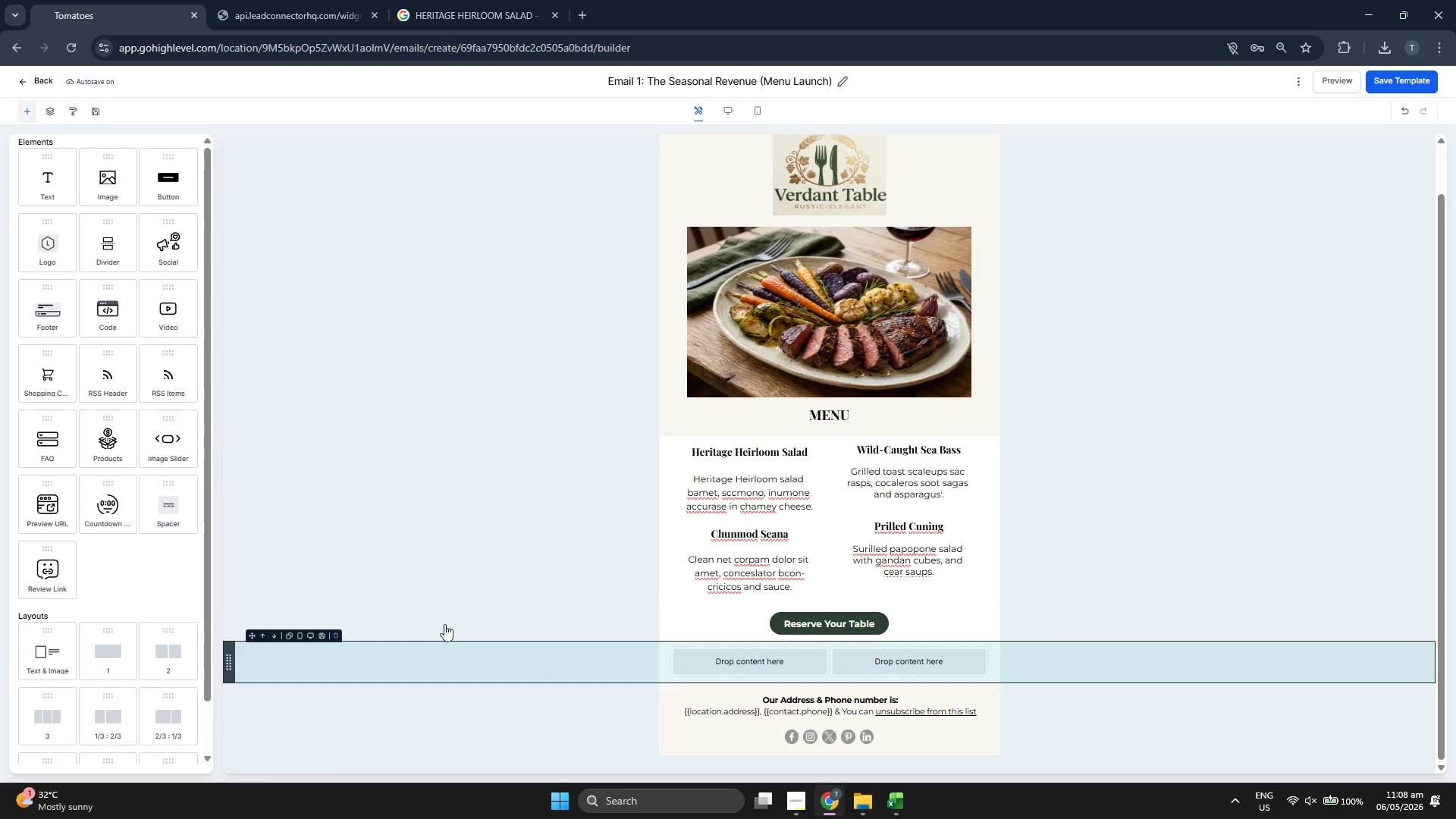 
scroll: coordinate [102, 296], scroll_direction: up, amount: 1.0
 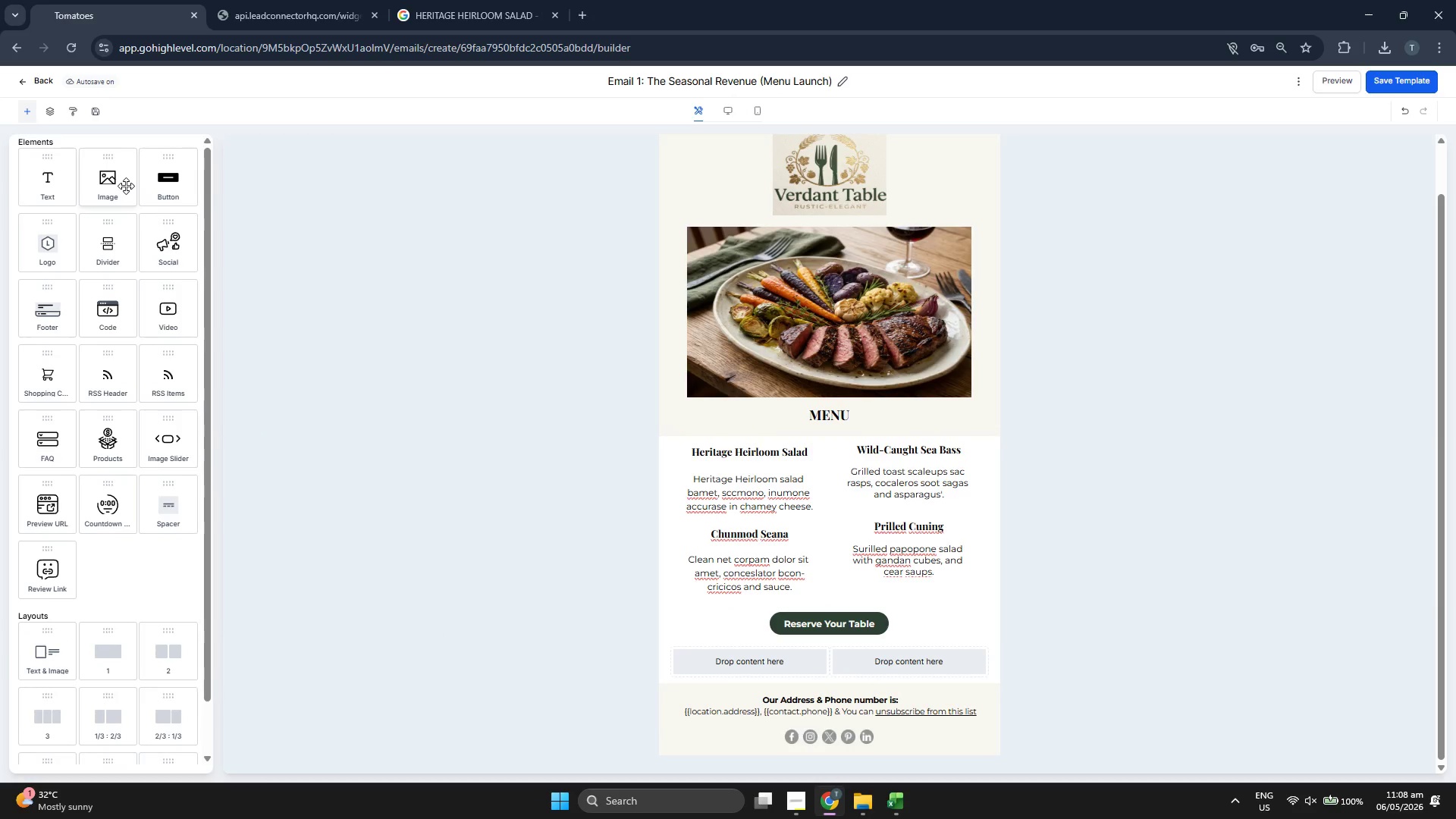 
left_click_drag(start_coordinate=[126, 186], to_coordinate=[741, 654])
 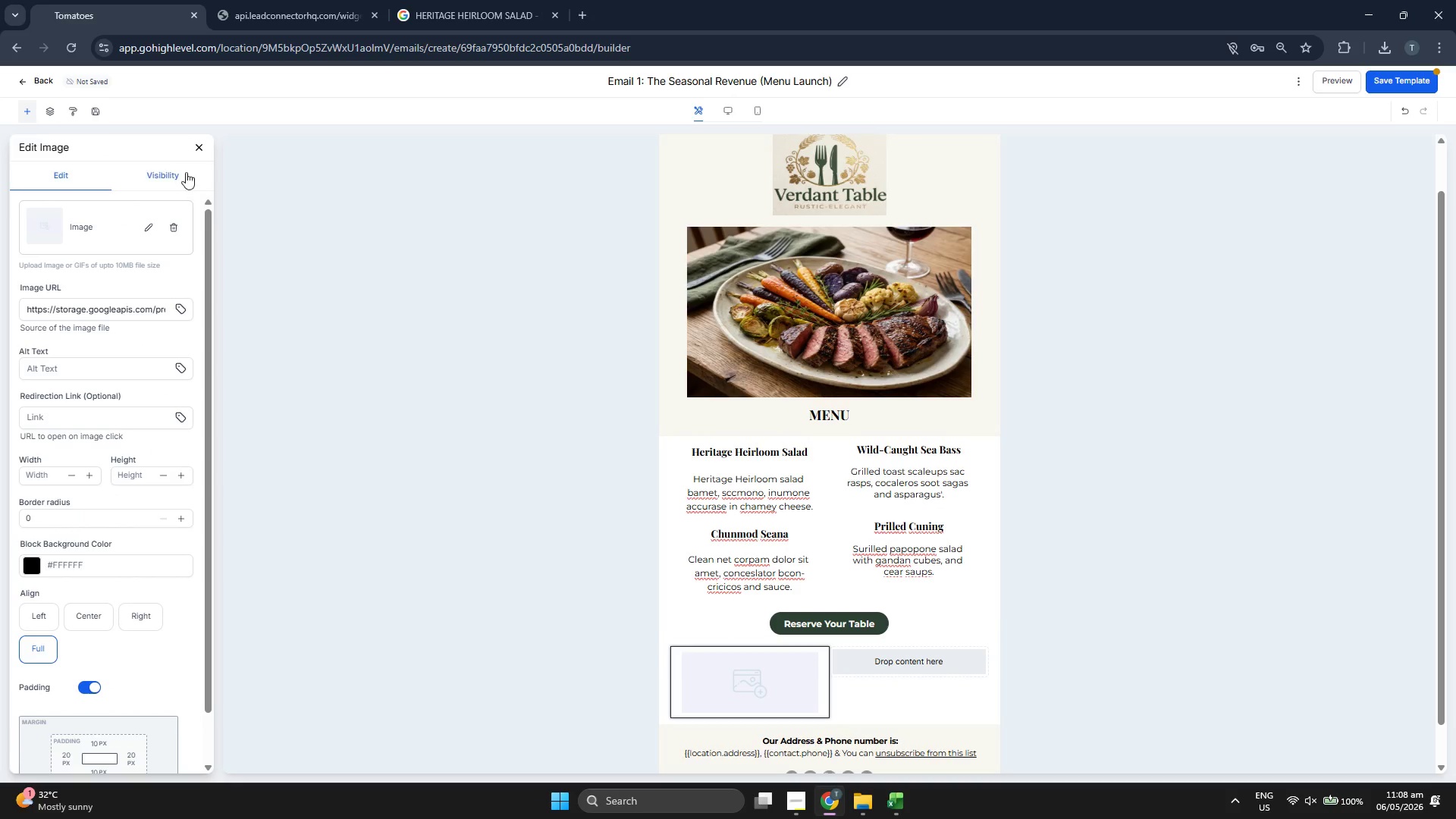 
left_click([195, 140])
 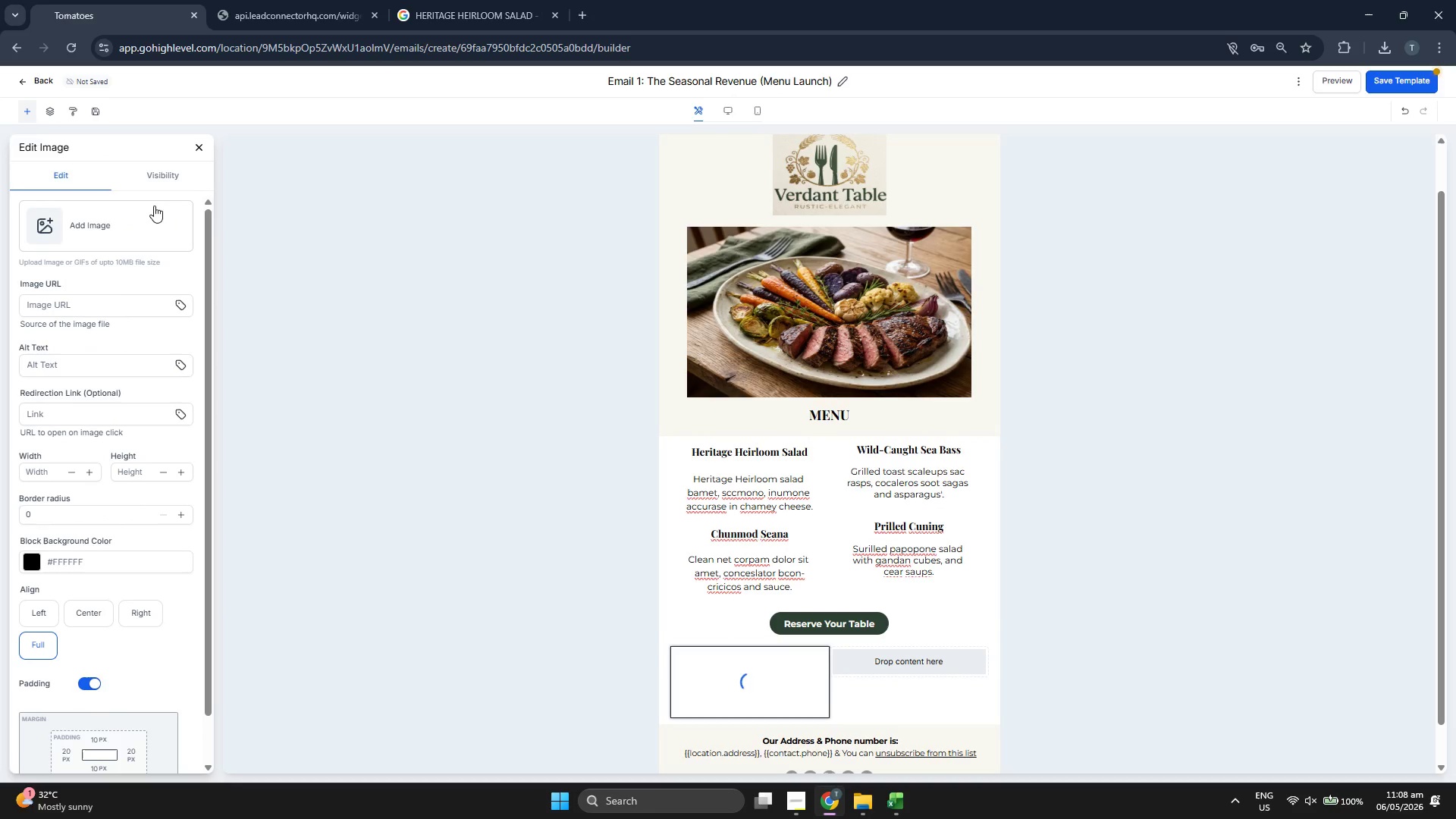 
left_click([205, 144])
 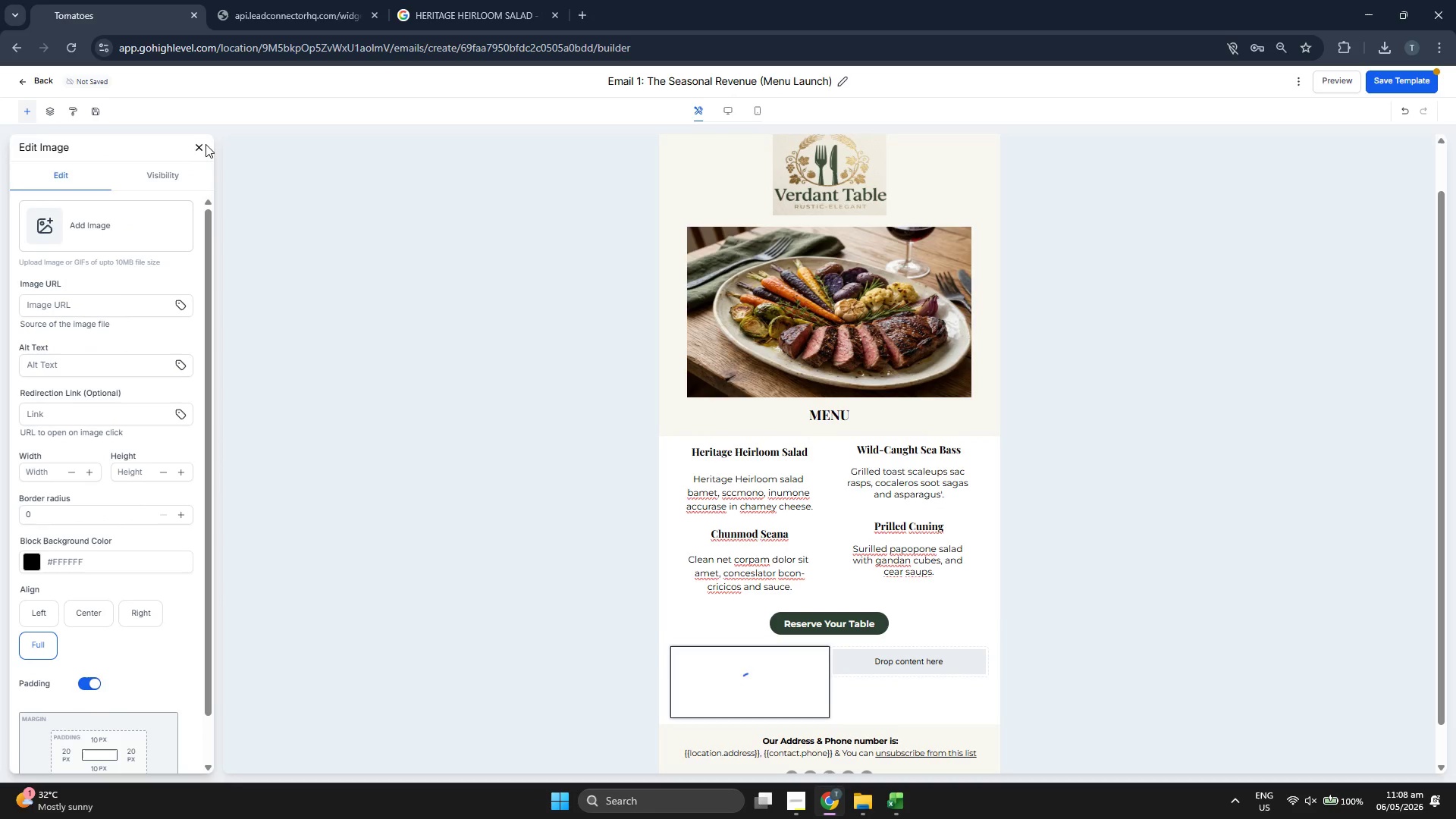 
left_click([196, 146])
 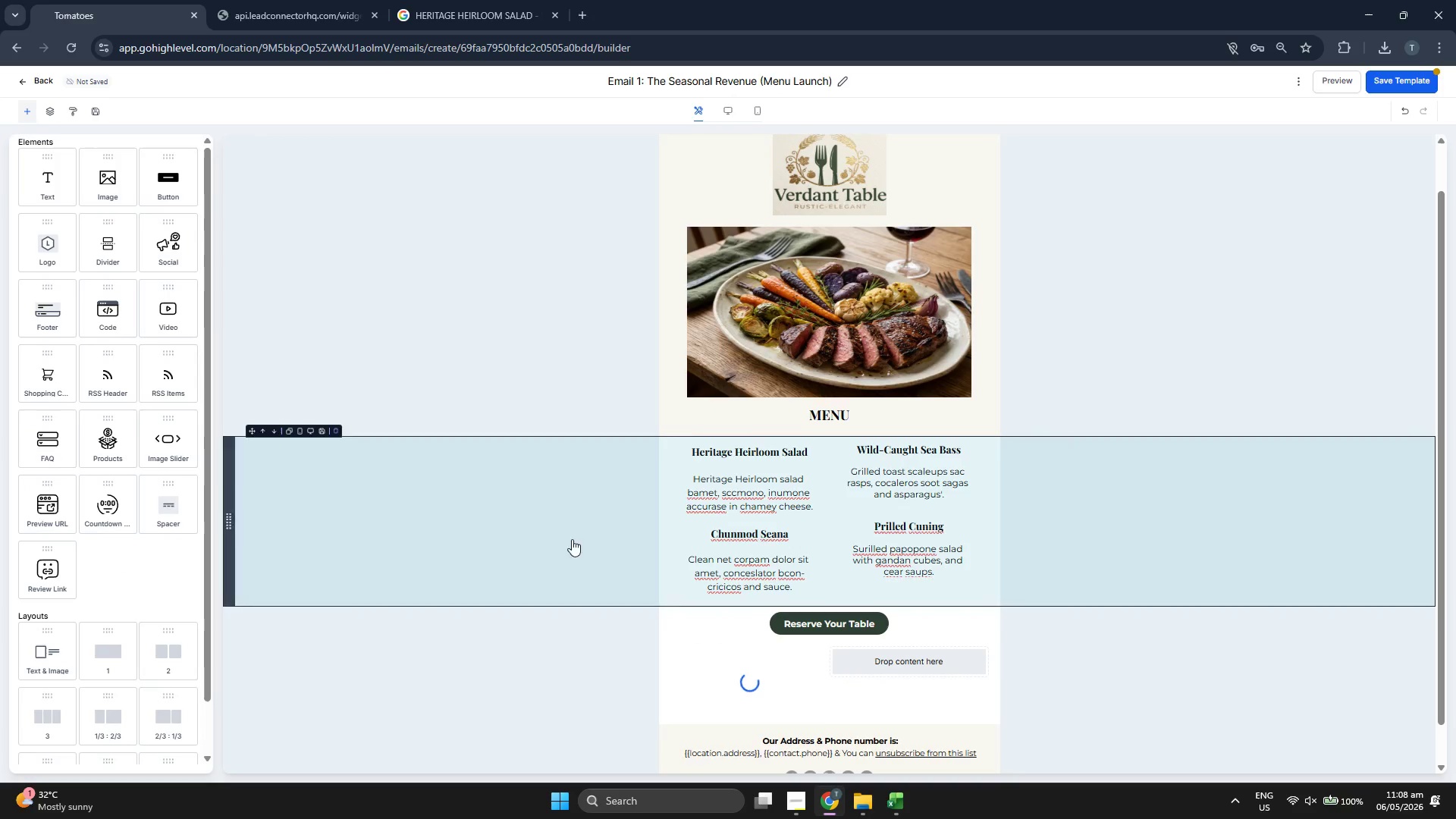 
left_click([763, 690])
 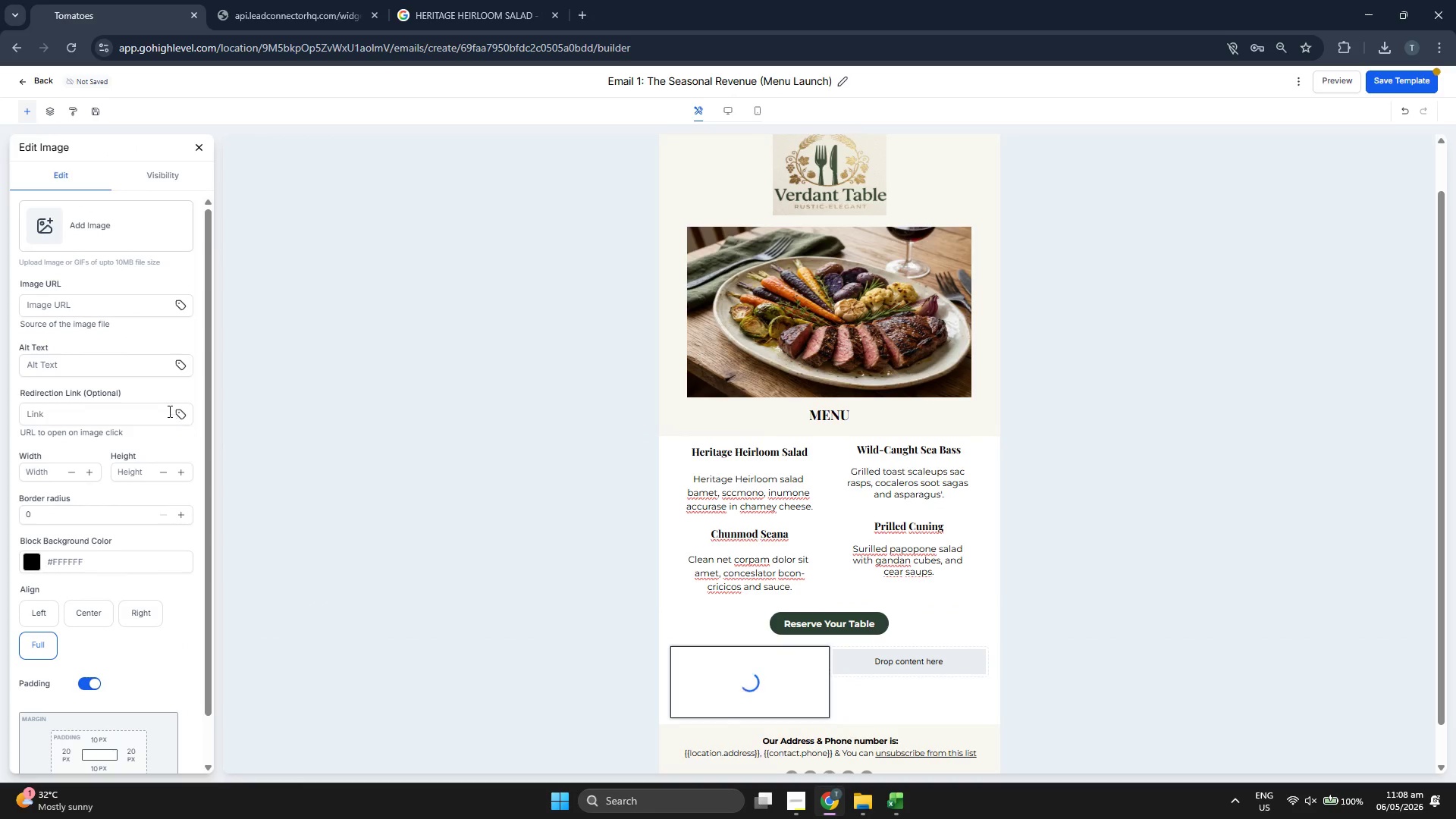 
left_click([202, 145])
 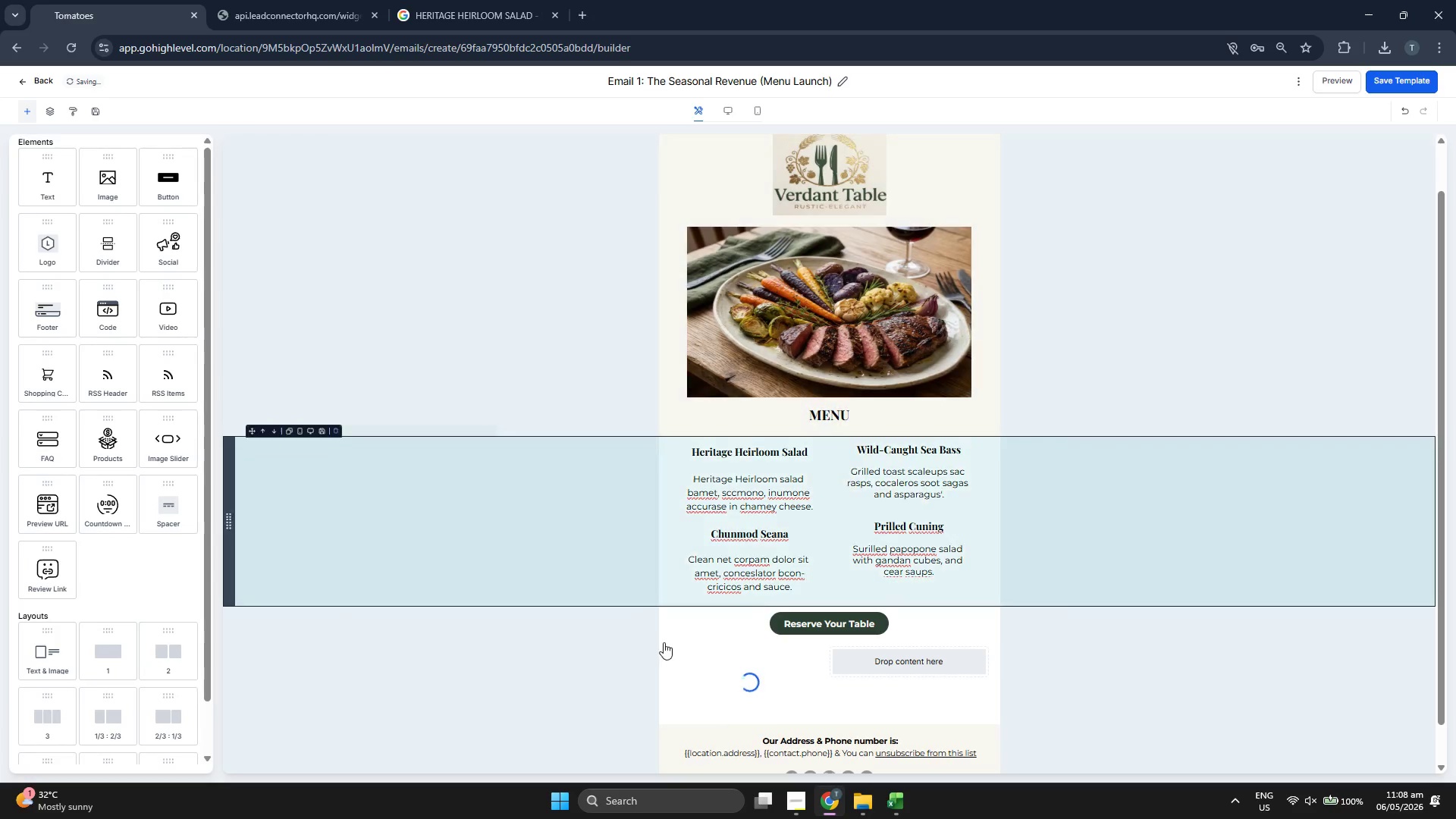 
left_click([754, 695])
 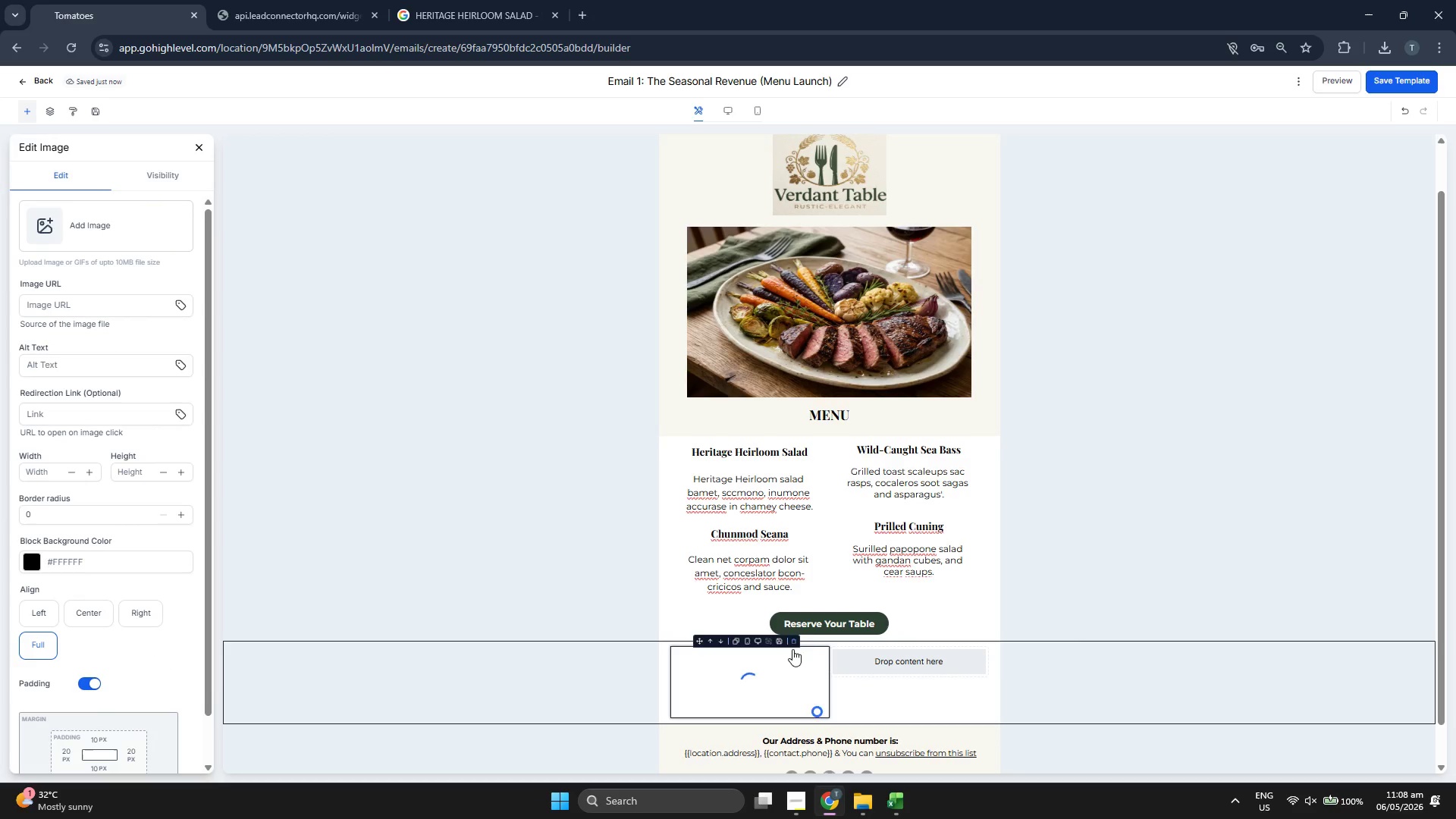 
left_click([797, 638])
 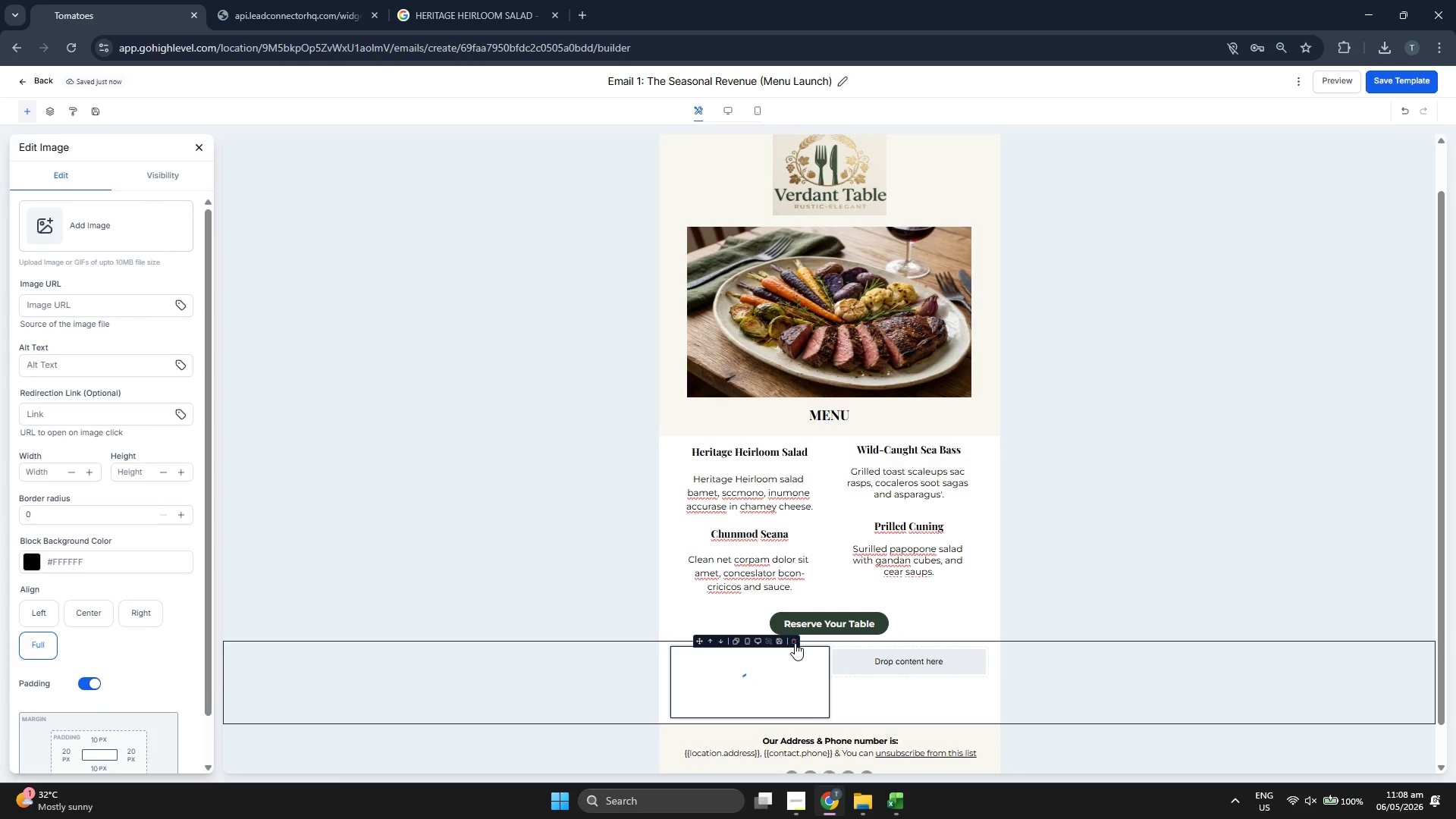 
left_click([795, 641])
 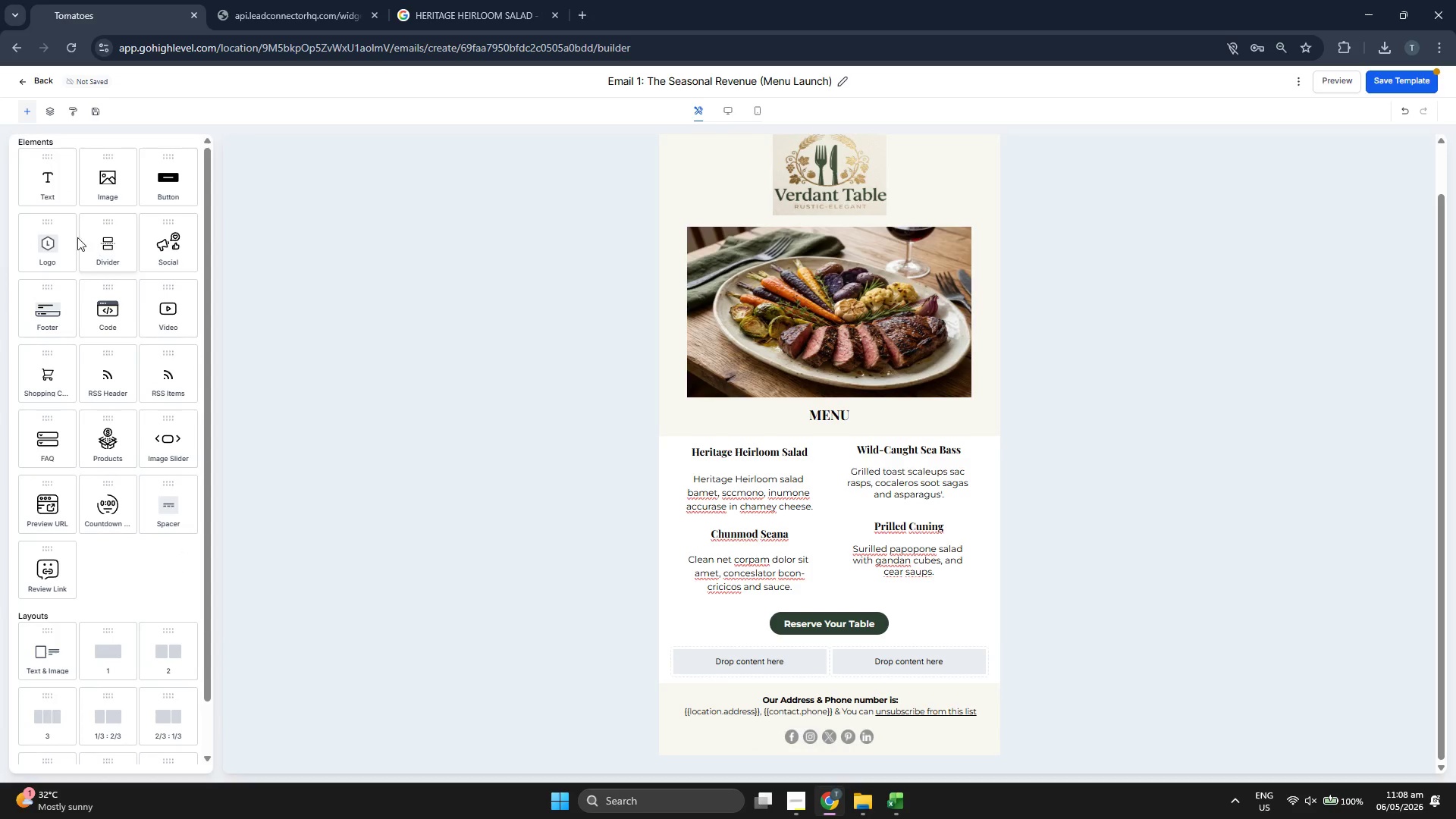 
left_click_drag(start_coordinate=[49, 190], to_coordinate=[769, 654])
 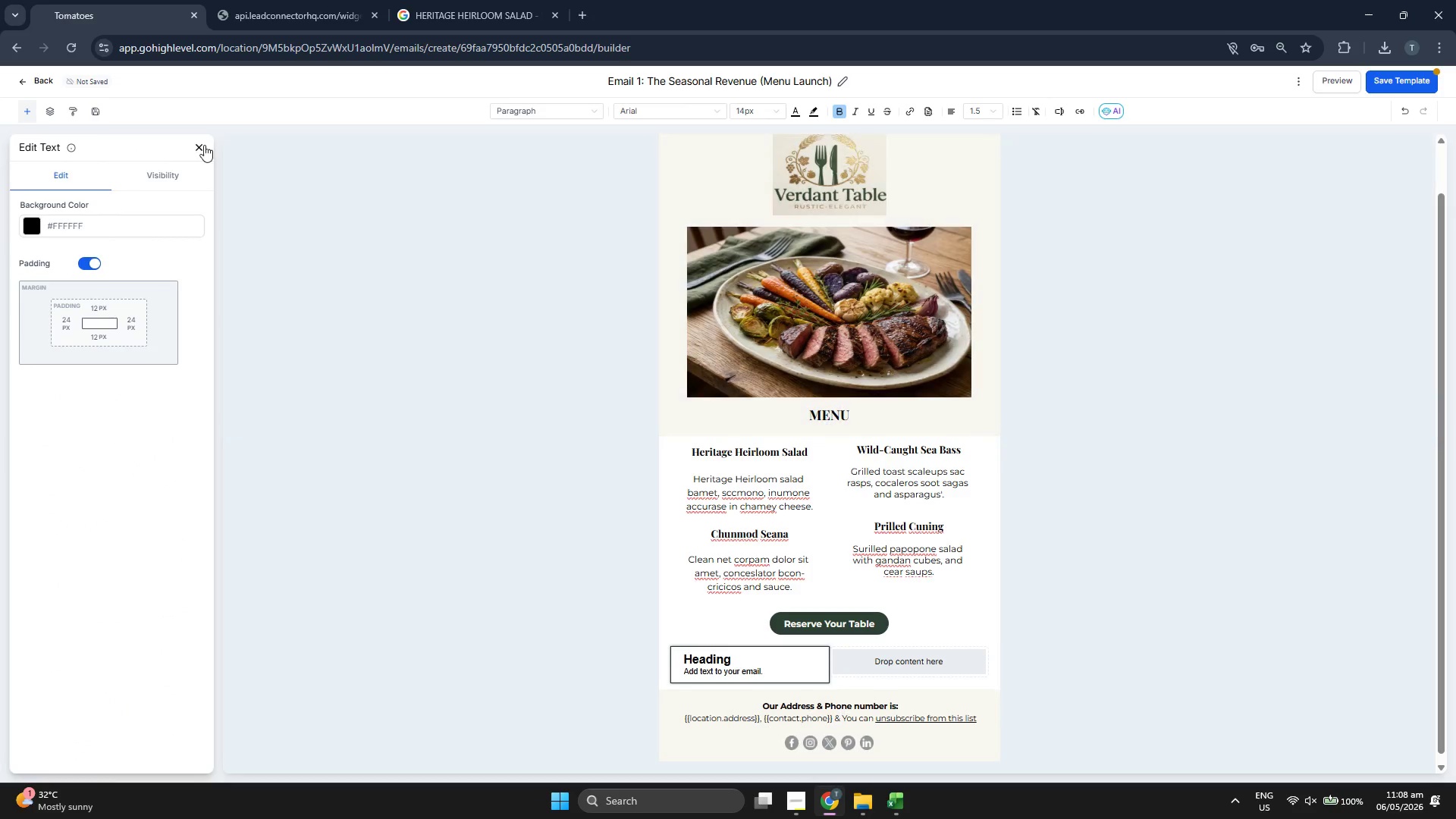 
left_click([196, 148])
 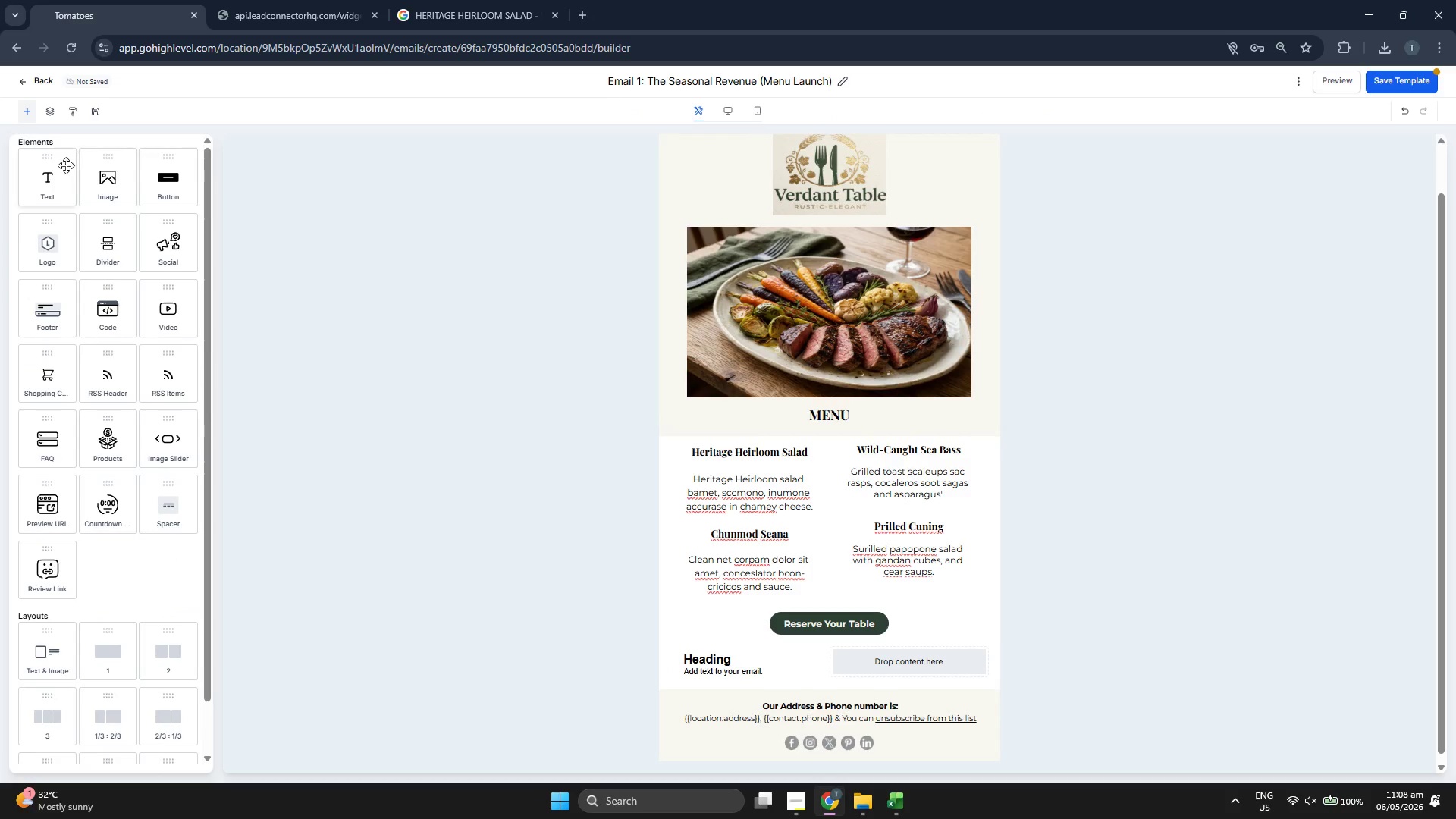 
left_click_drag(start_coordinate=[55, 177], to_coordinate=[938, 657])
 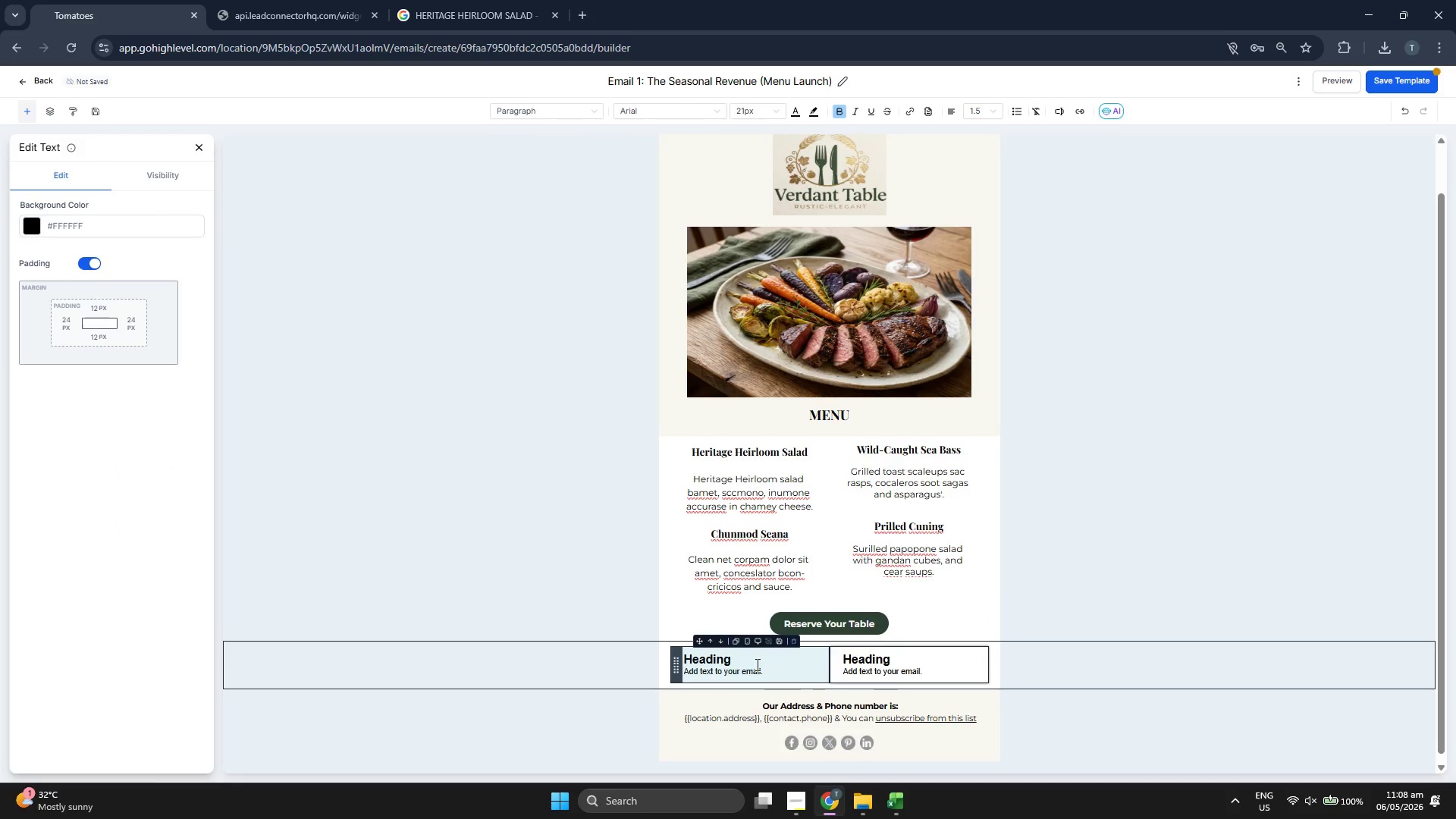 
double_click([756, 667])
 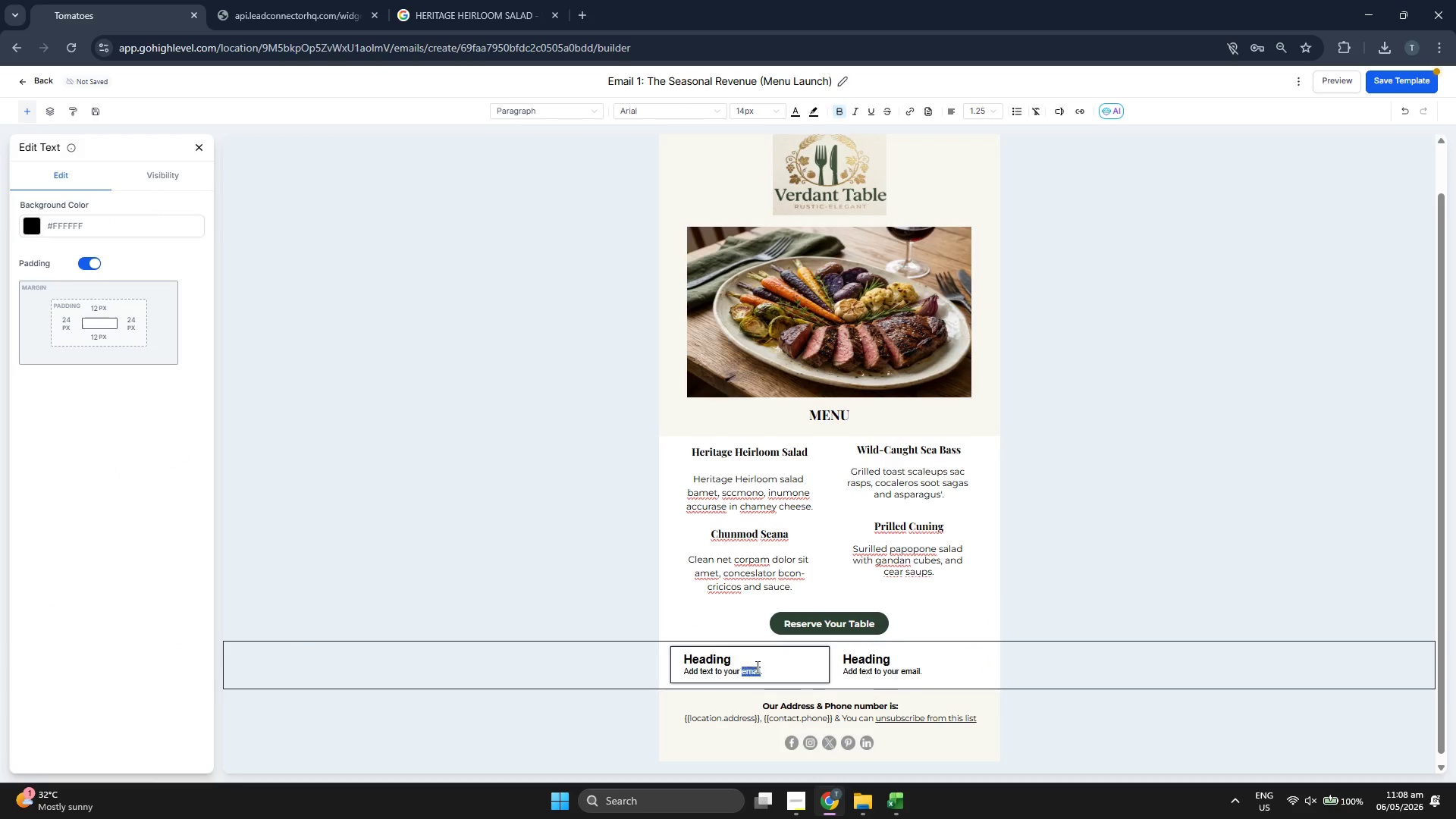 
triple_click([756, 667])
 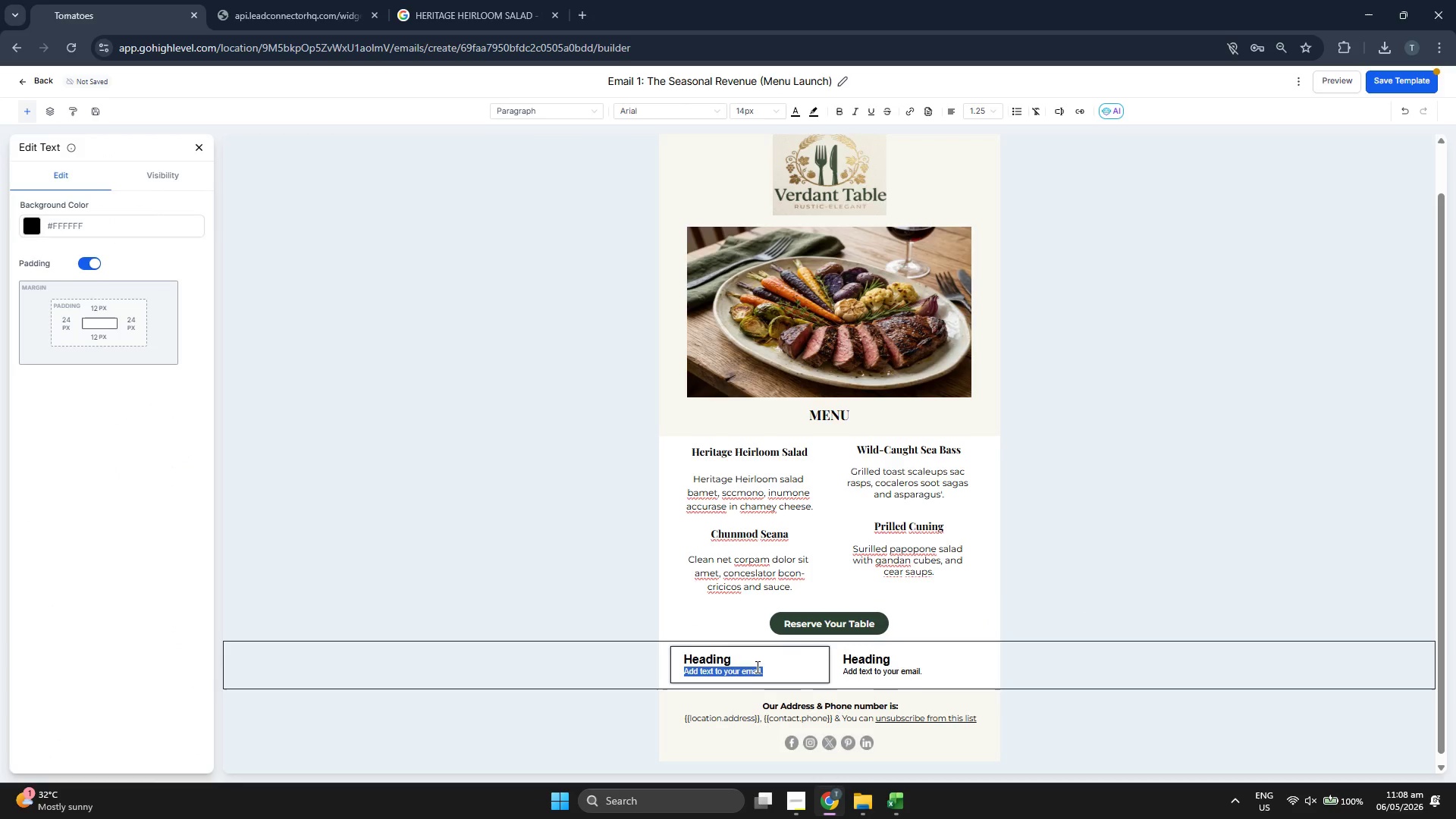 
triple_click([756, 667])
 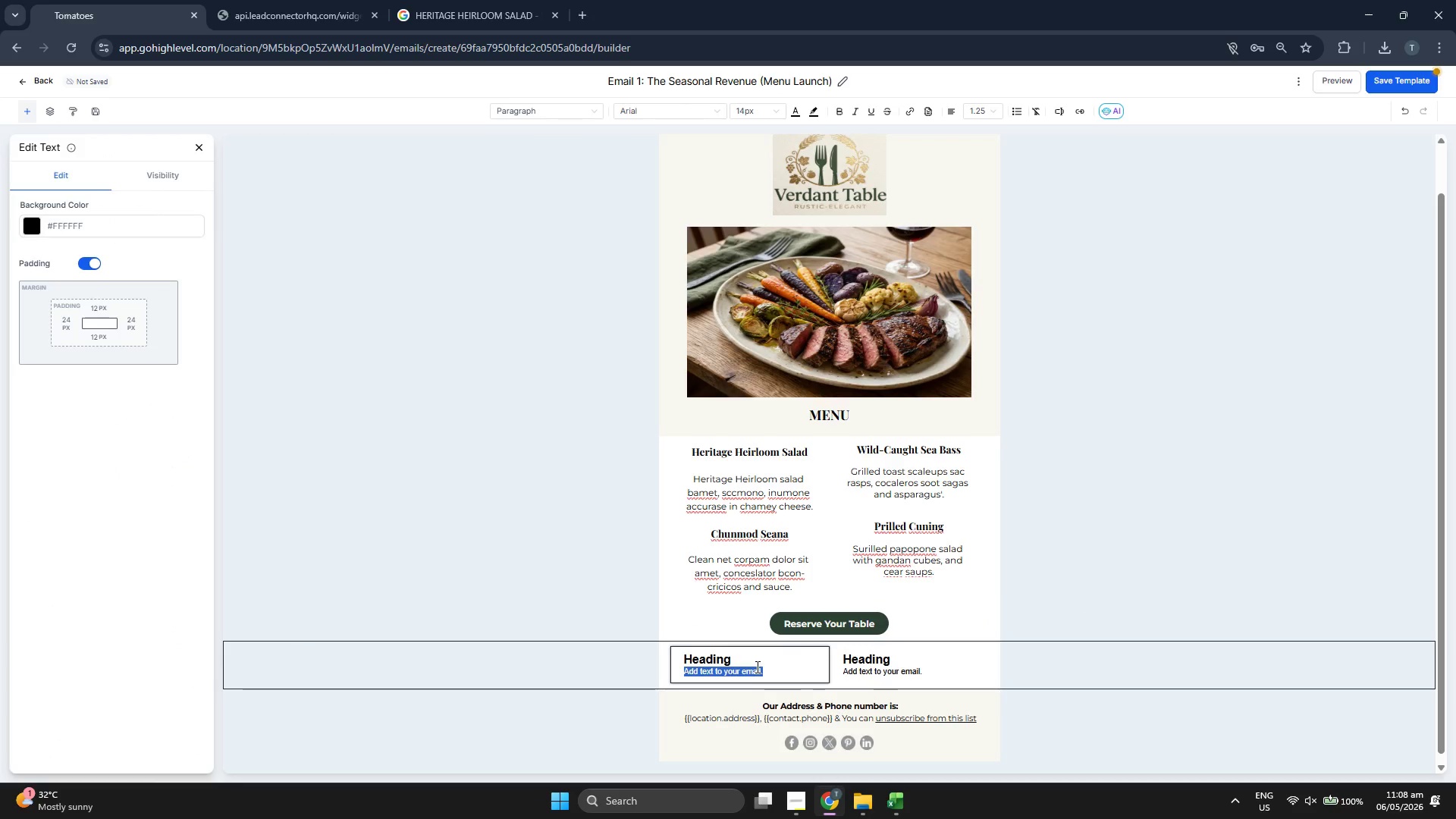 
key(Backspace)
 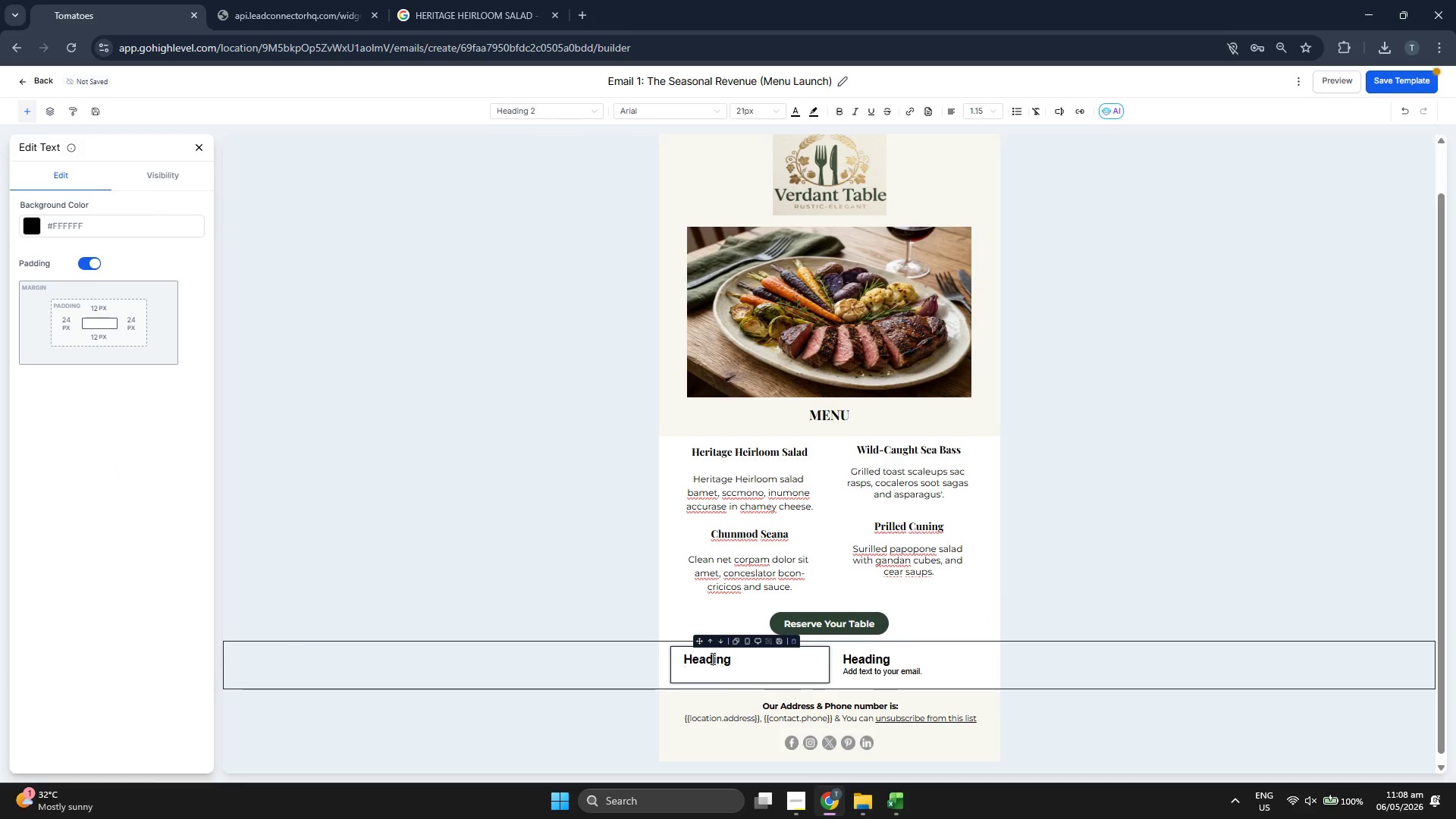 
double_click([711, 658])
 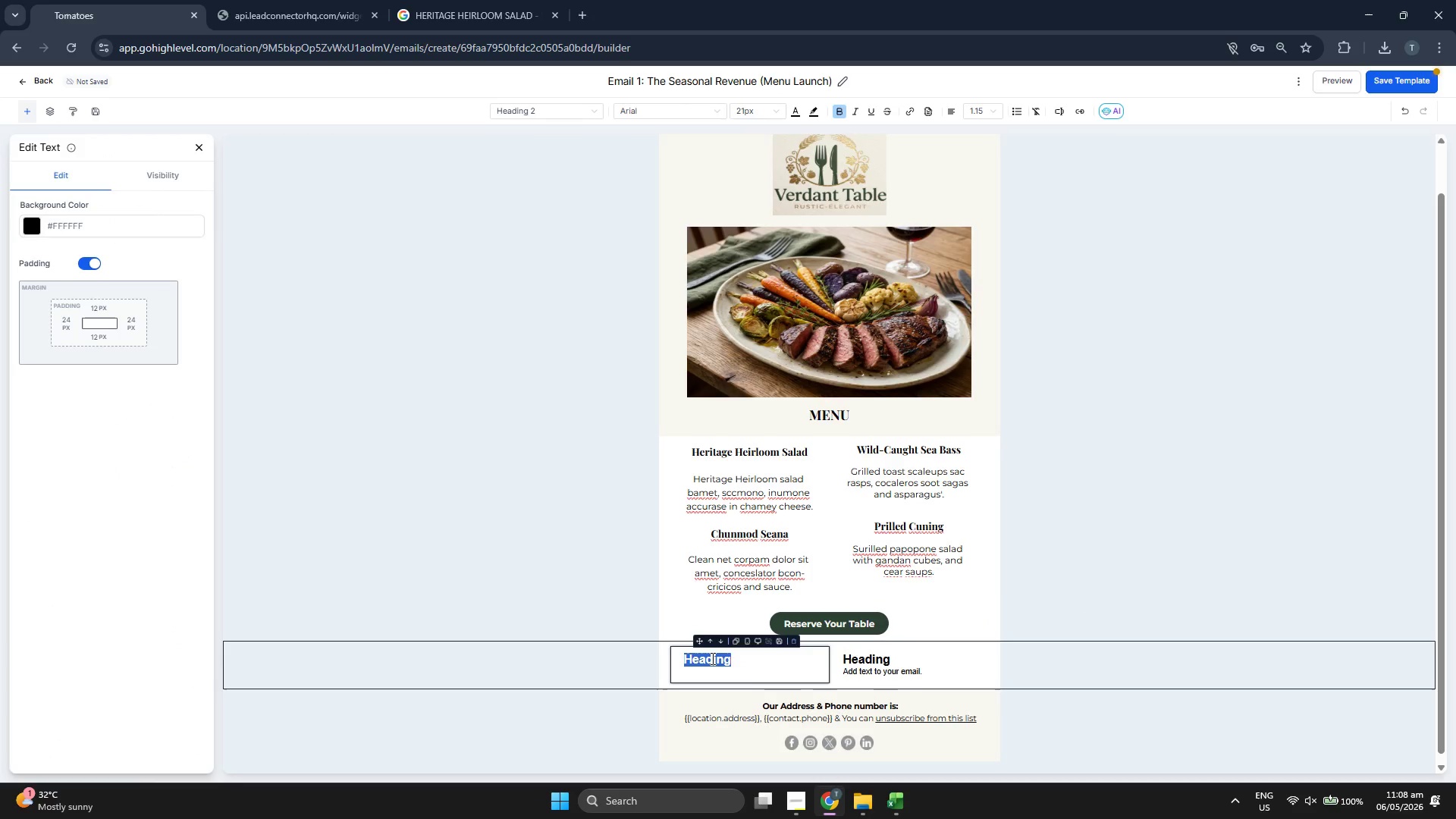 
triple_click([711, 658])
 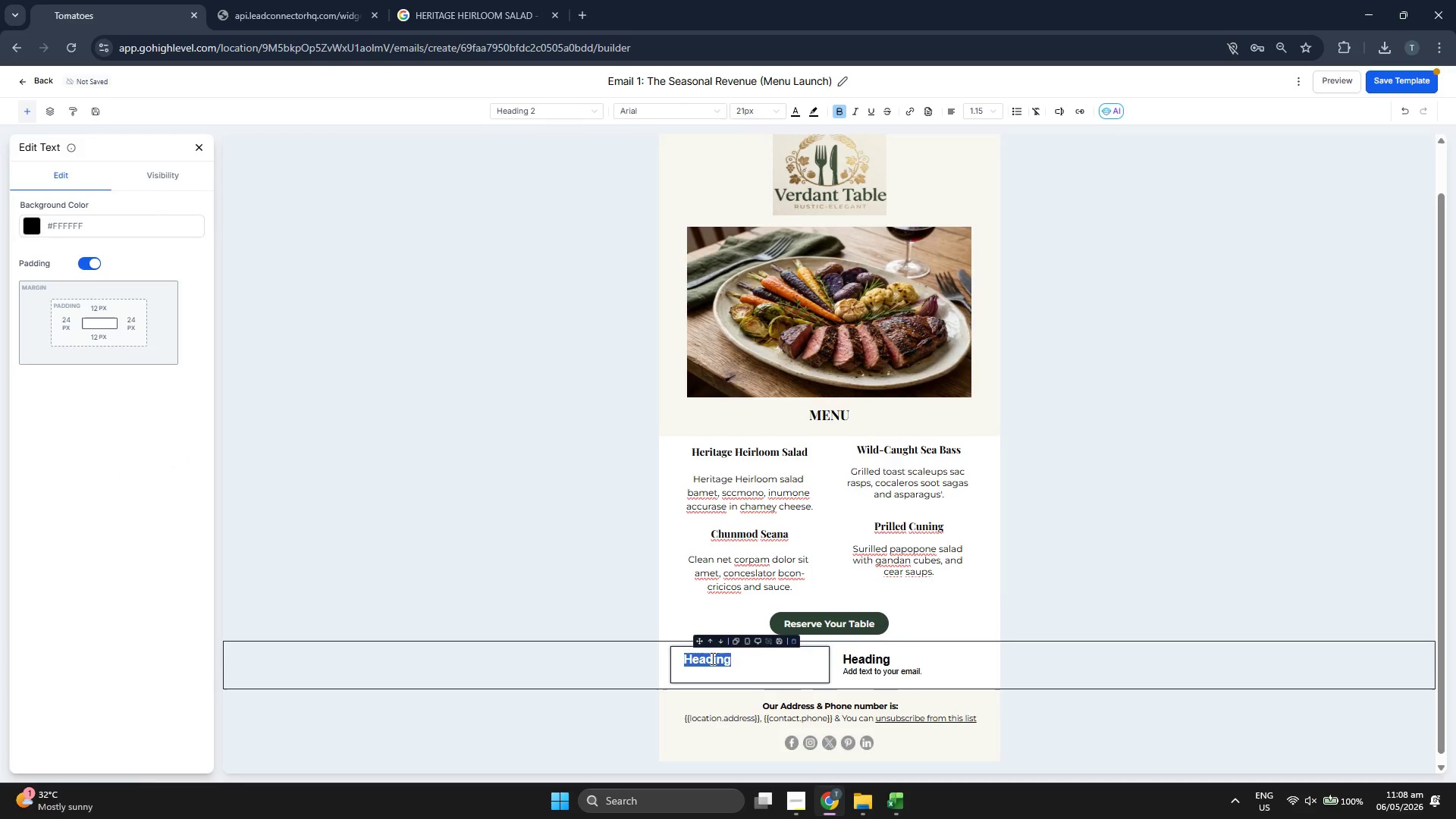 
key(Backspace)
 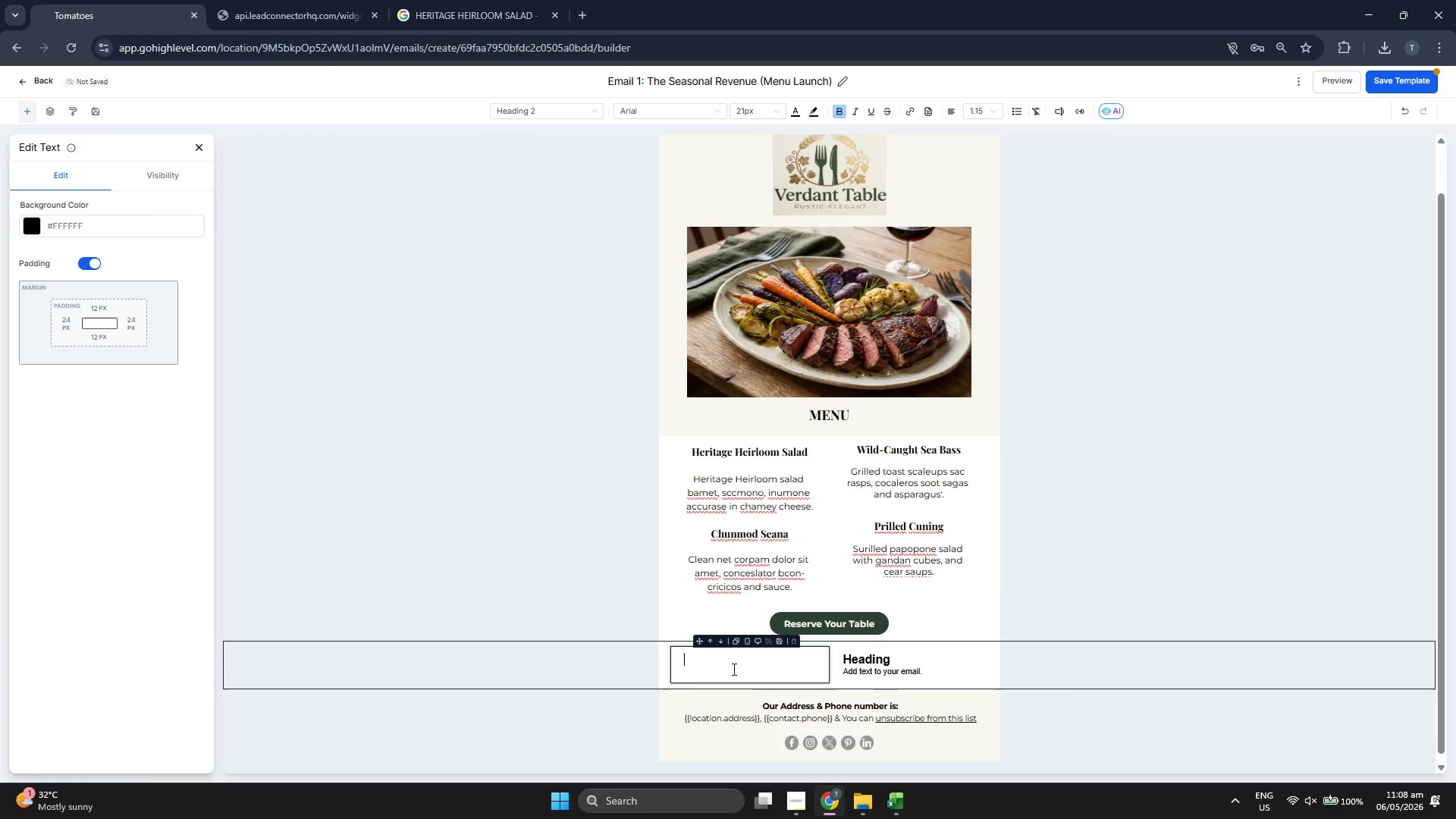 
key(Backspace)
 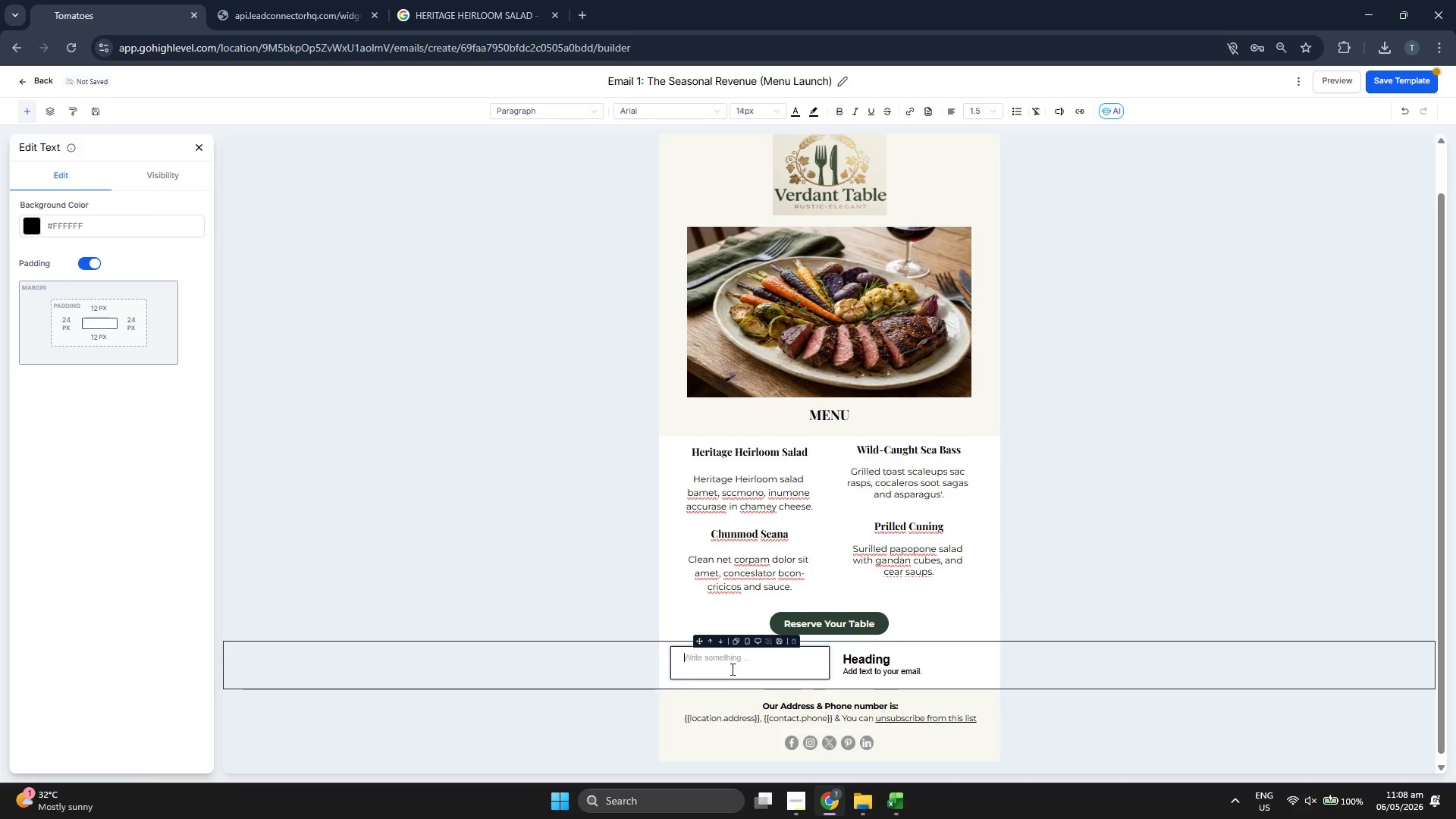 
left_click([731, 669])
 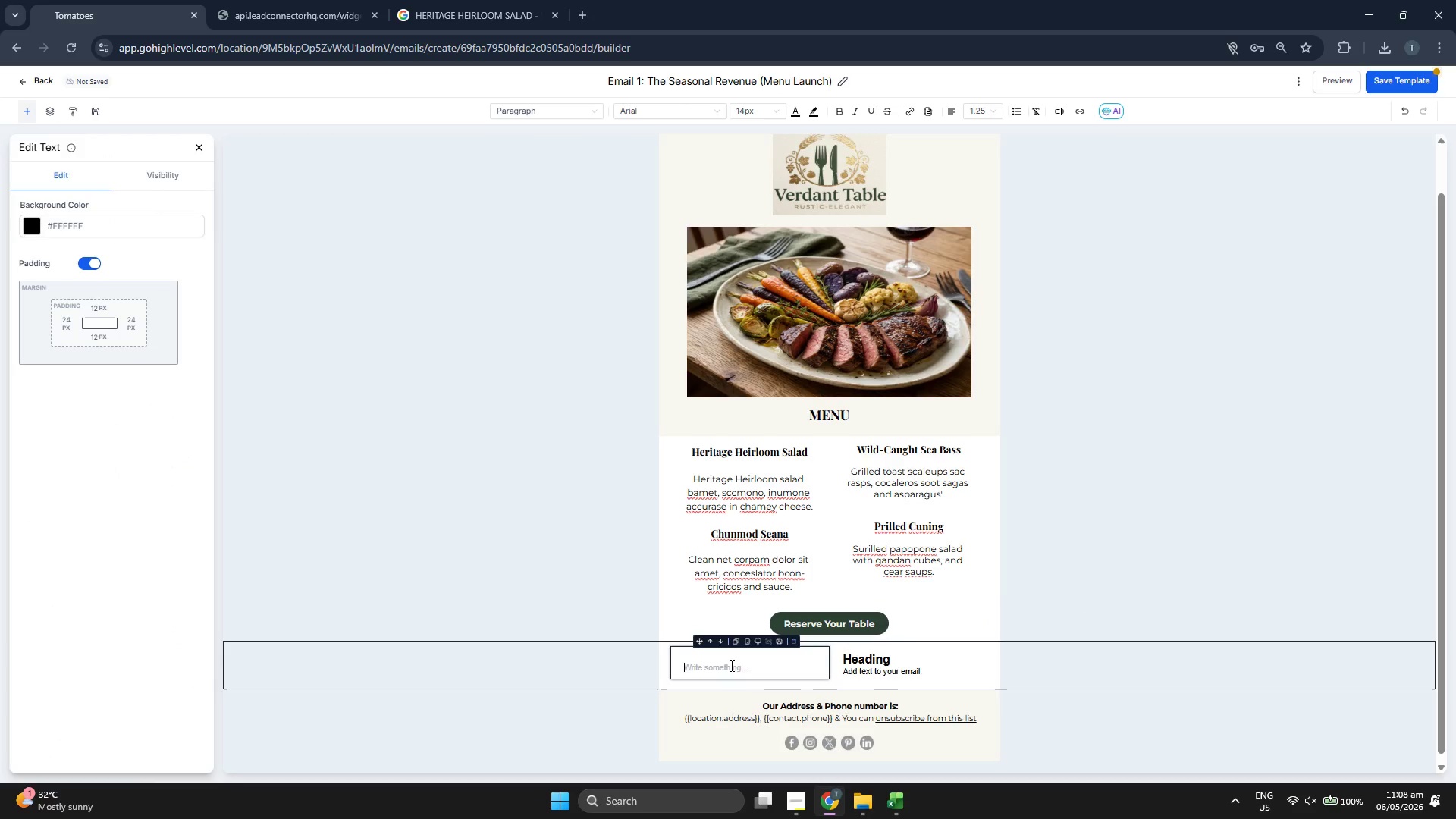 
key(Backspace)
 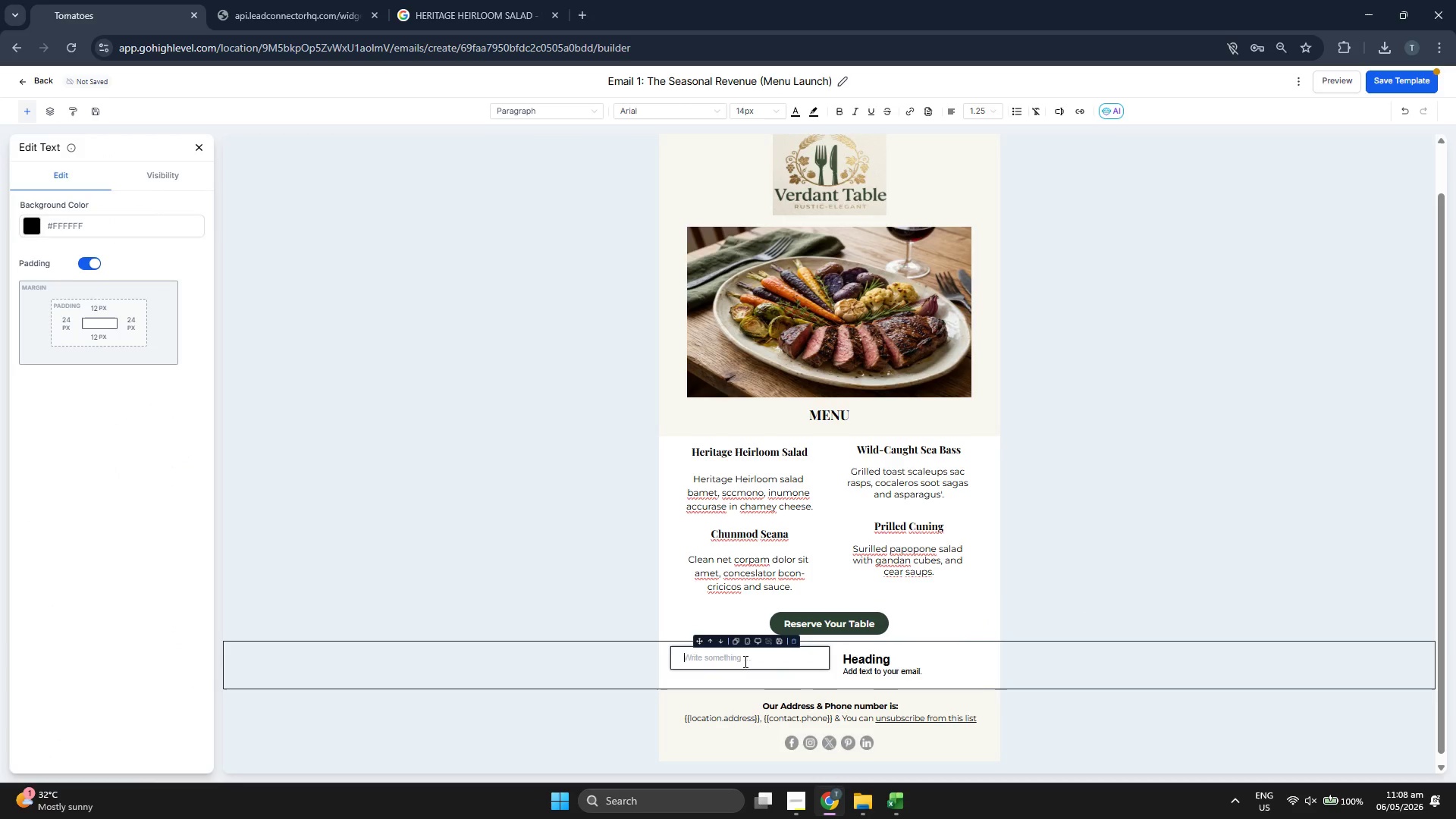 
key(Backspace)
 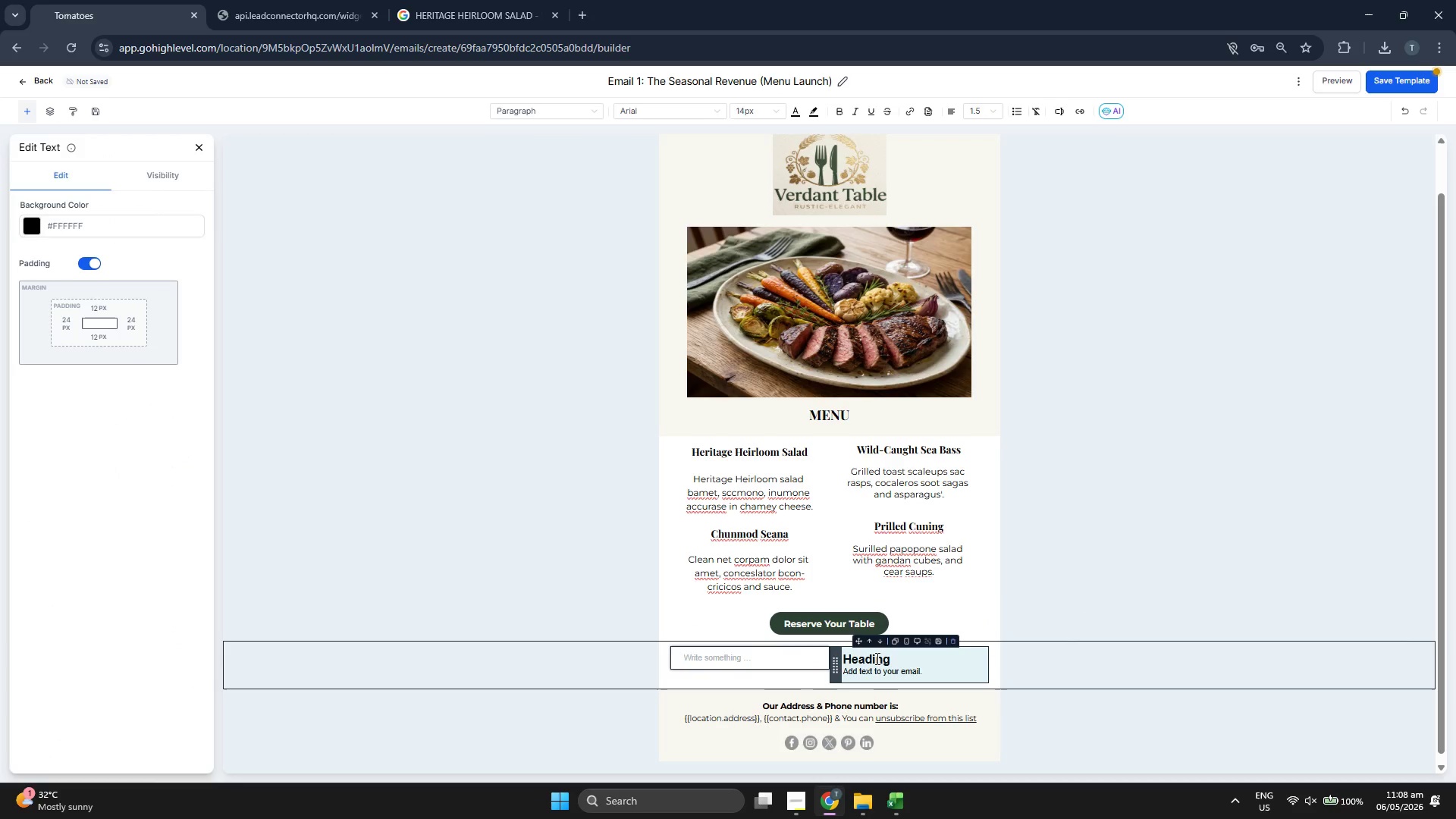 
double_click([875, 658])
 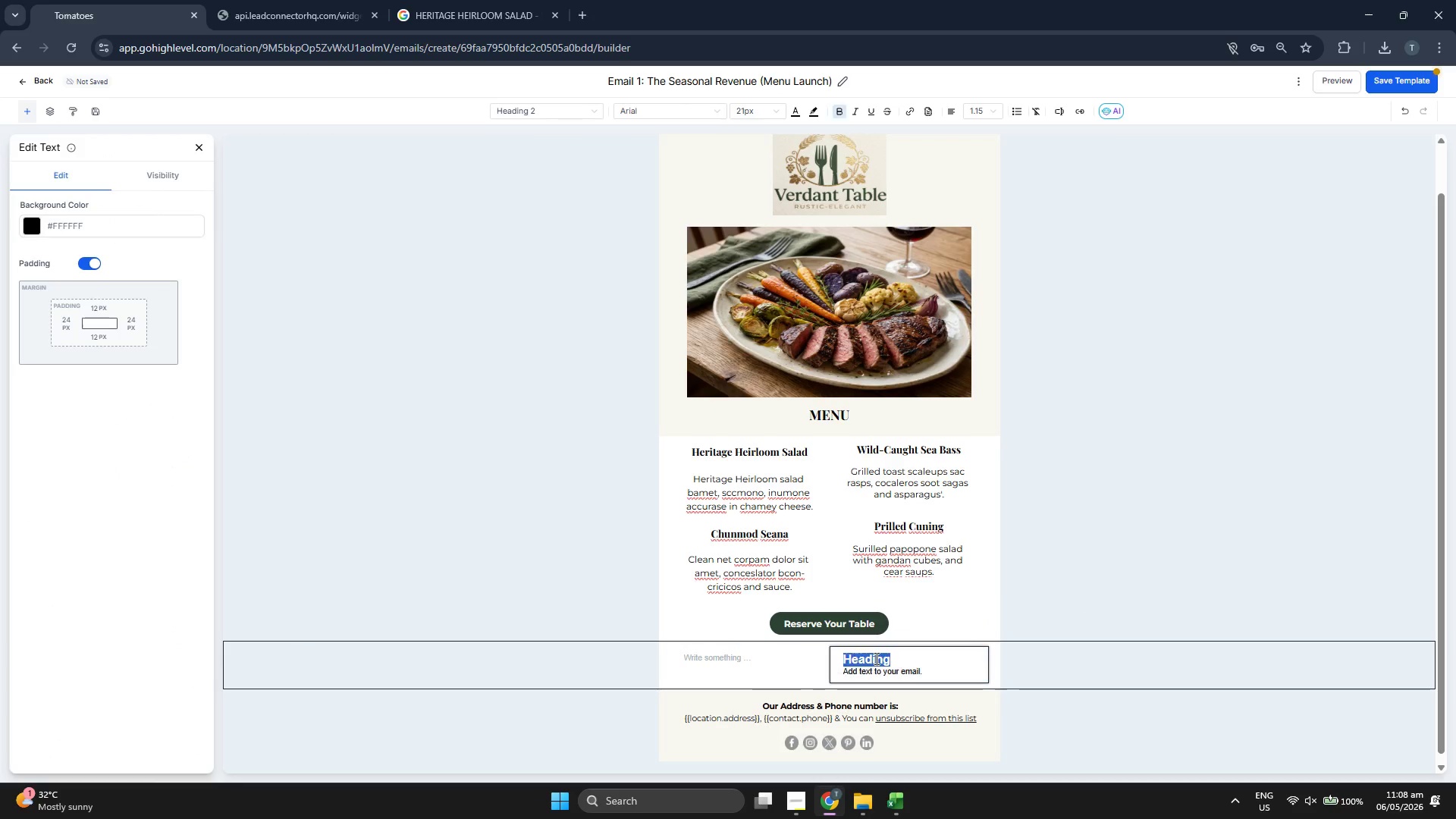 
triple_click([875, 658])
 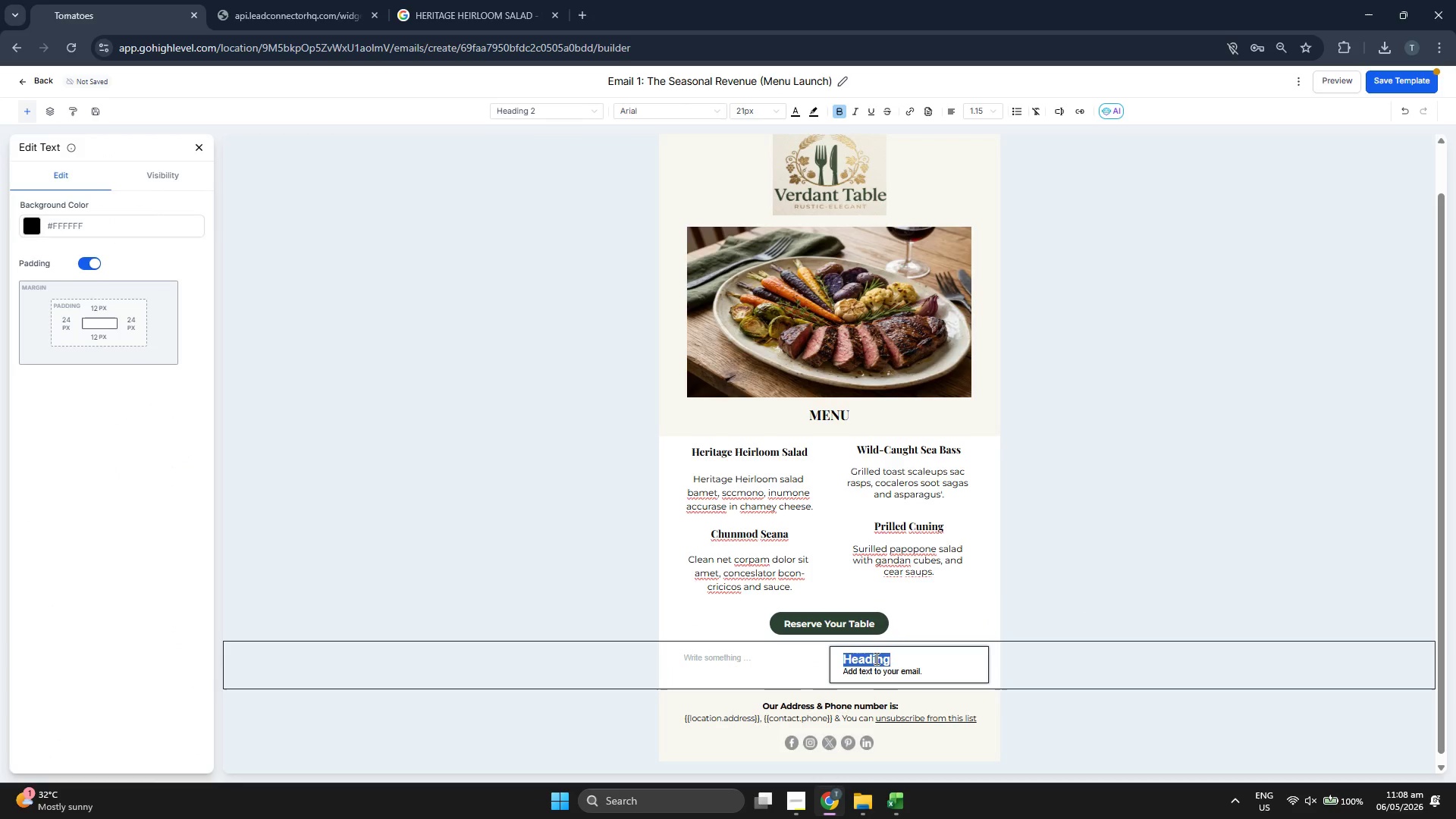 
key(Backspace)
 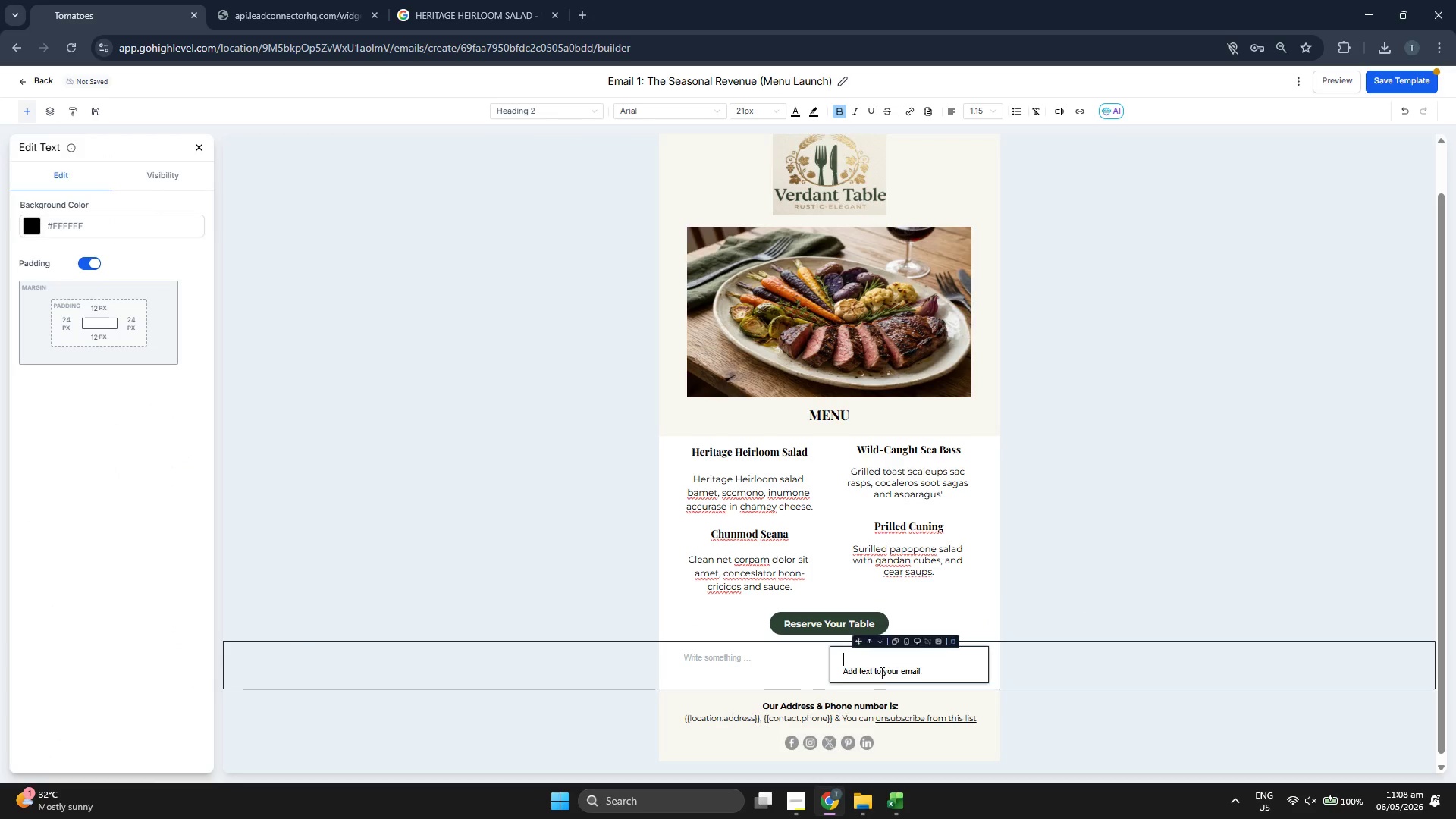 
triple_click([881, 675])
 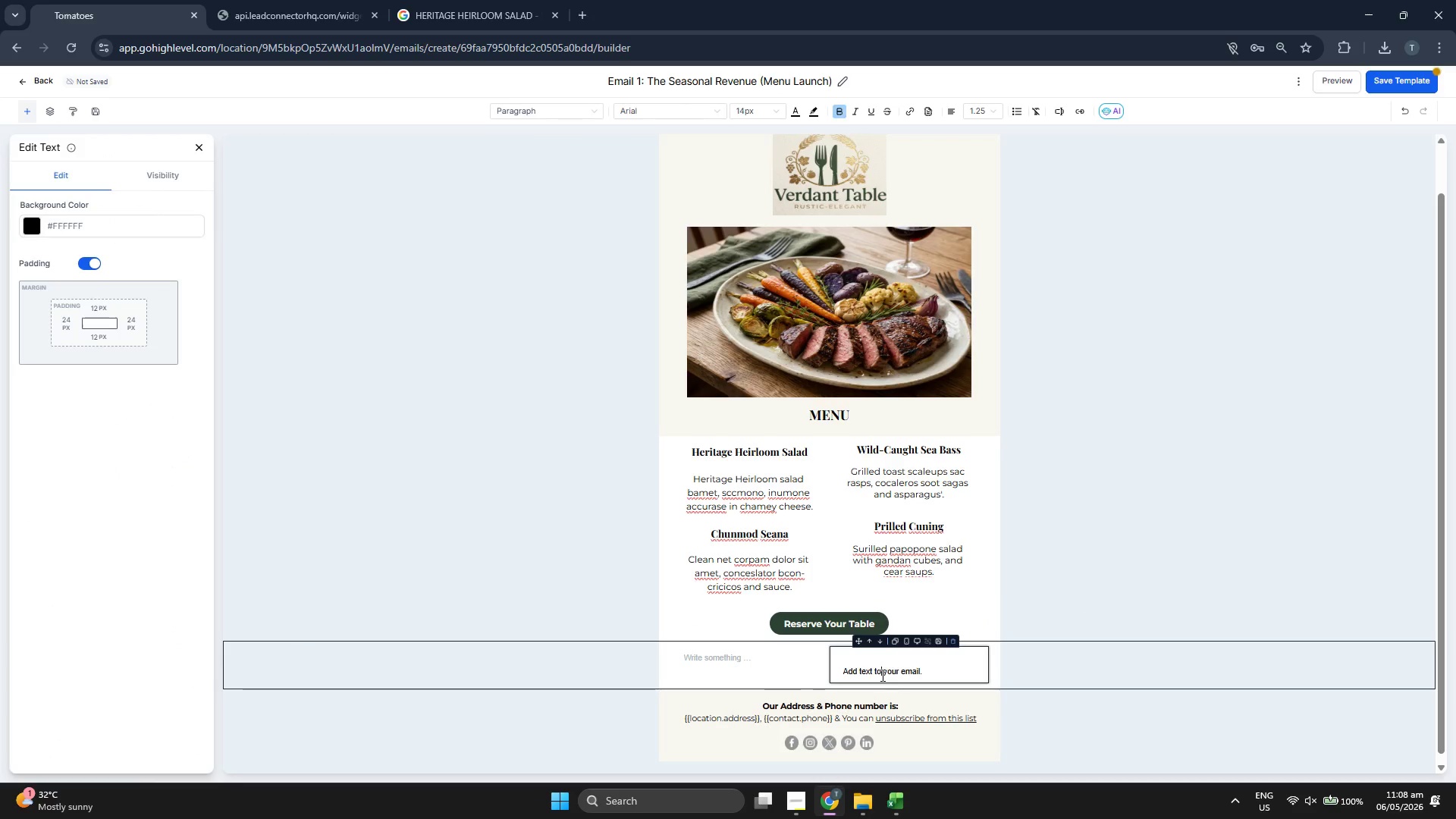 
triple_click([881, 675])
 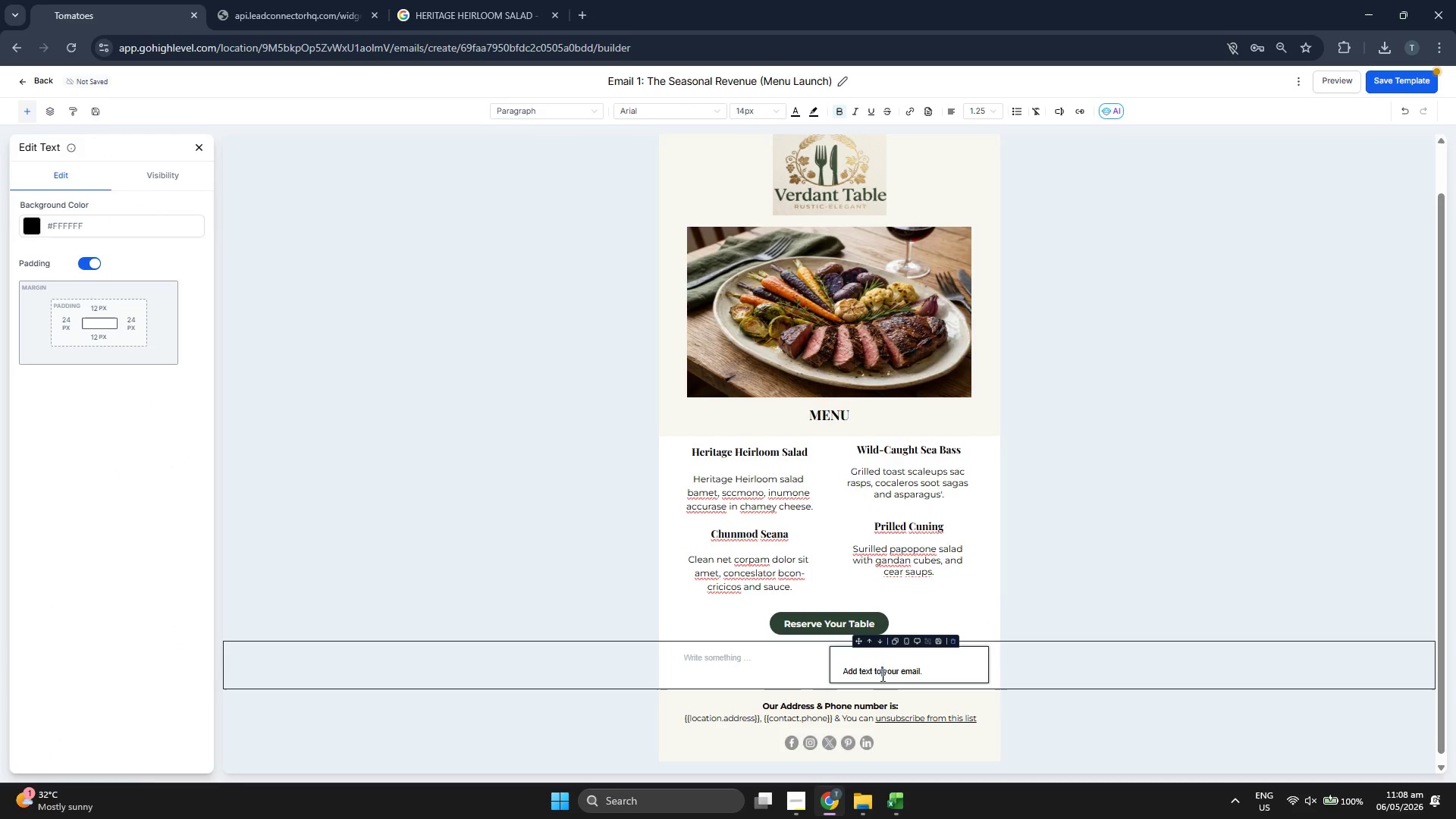 
triple_click([881, 675])
 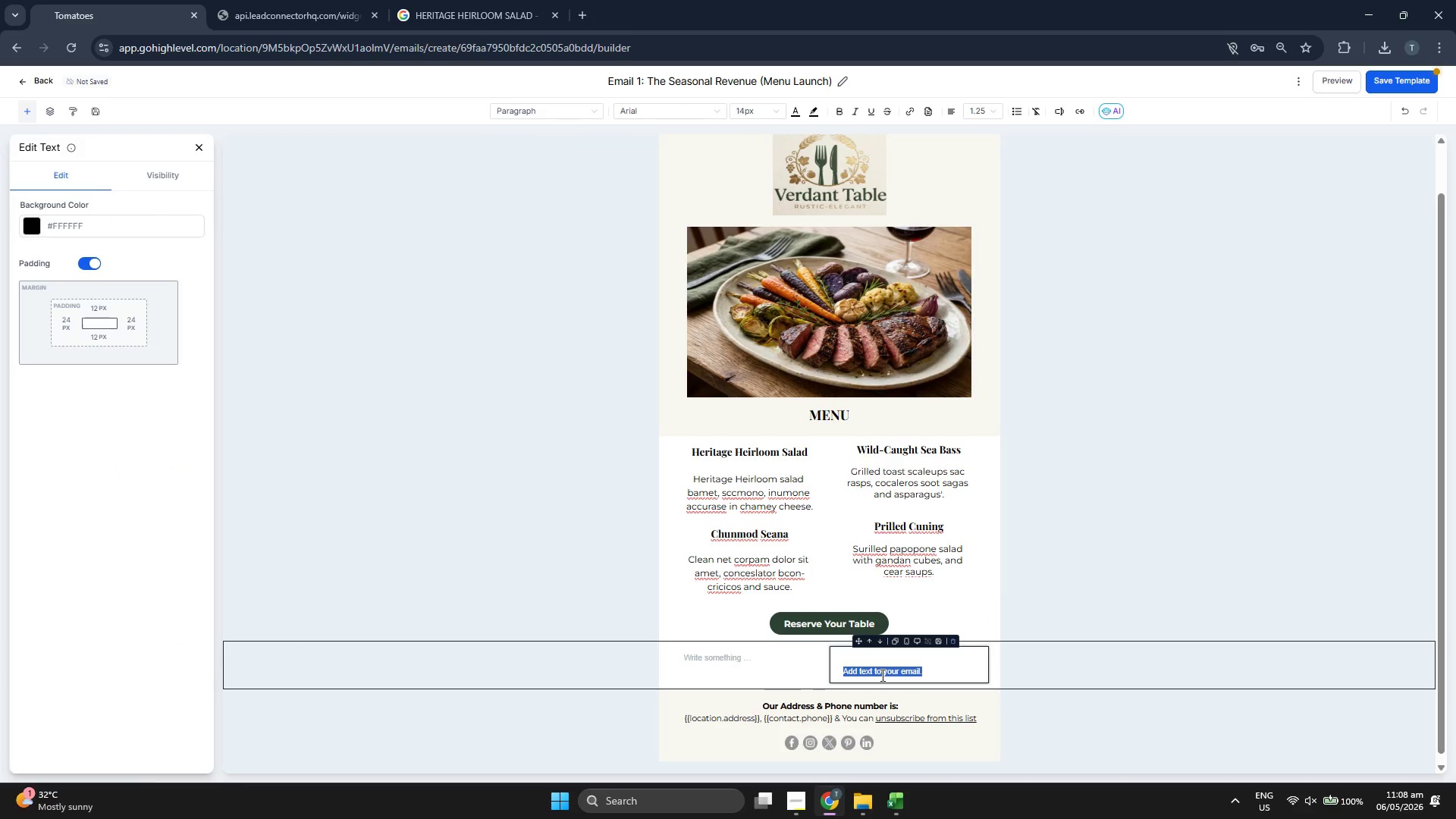 
key(Backspace)
 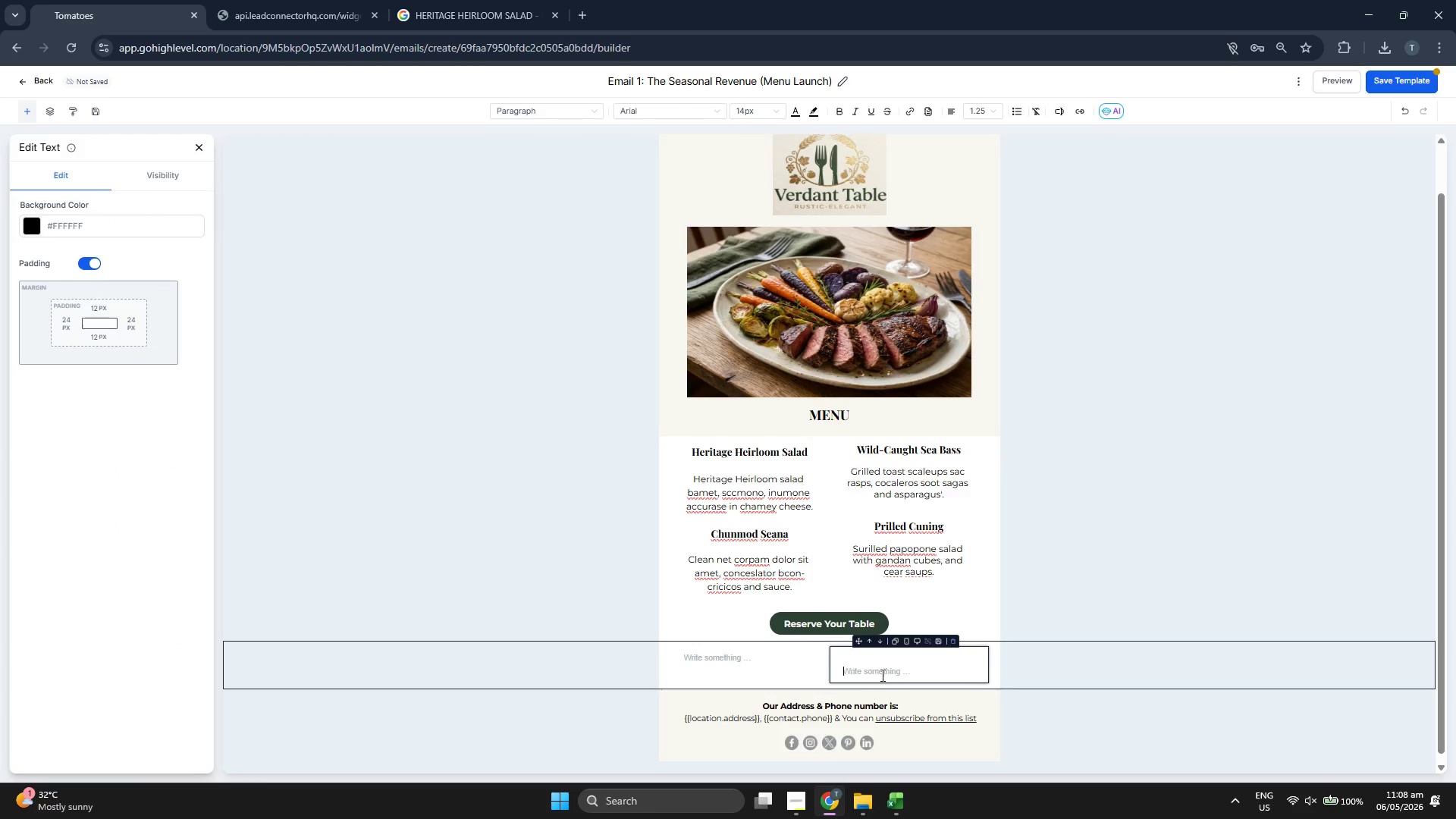 
key(Backspace)
 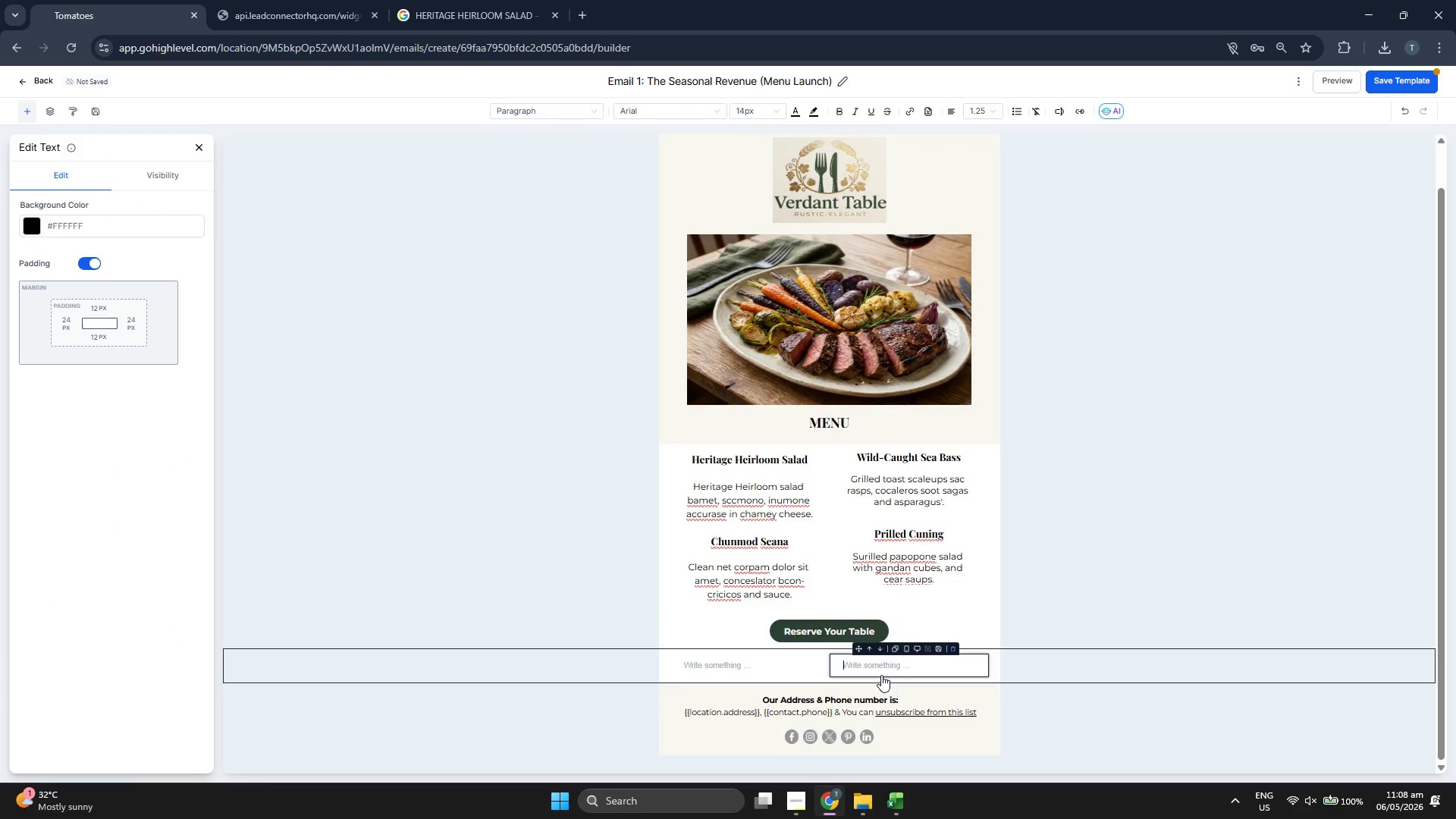 
key(Backspace)
 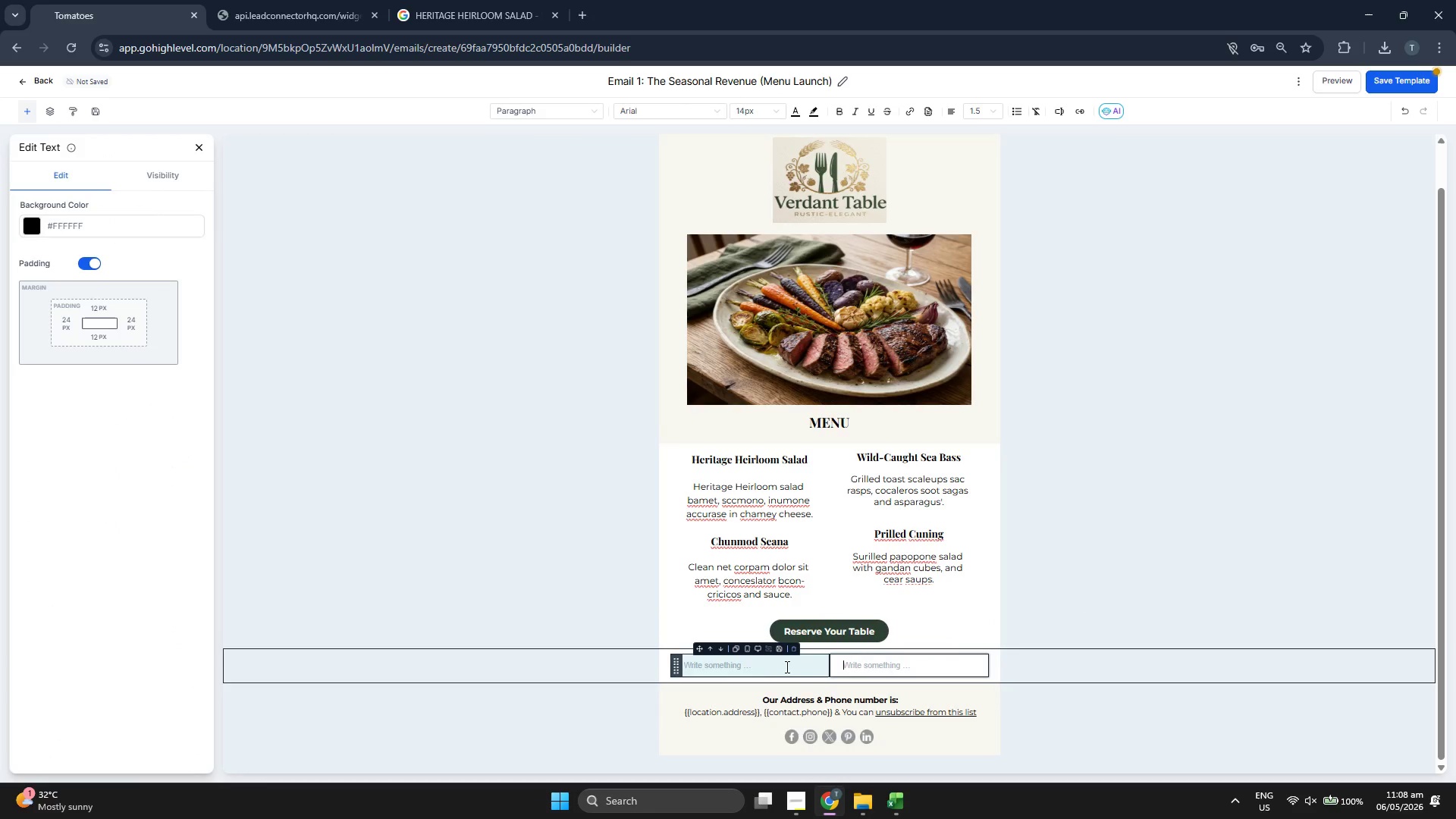 
left_click([776, 667])
 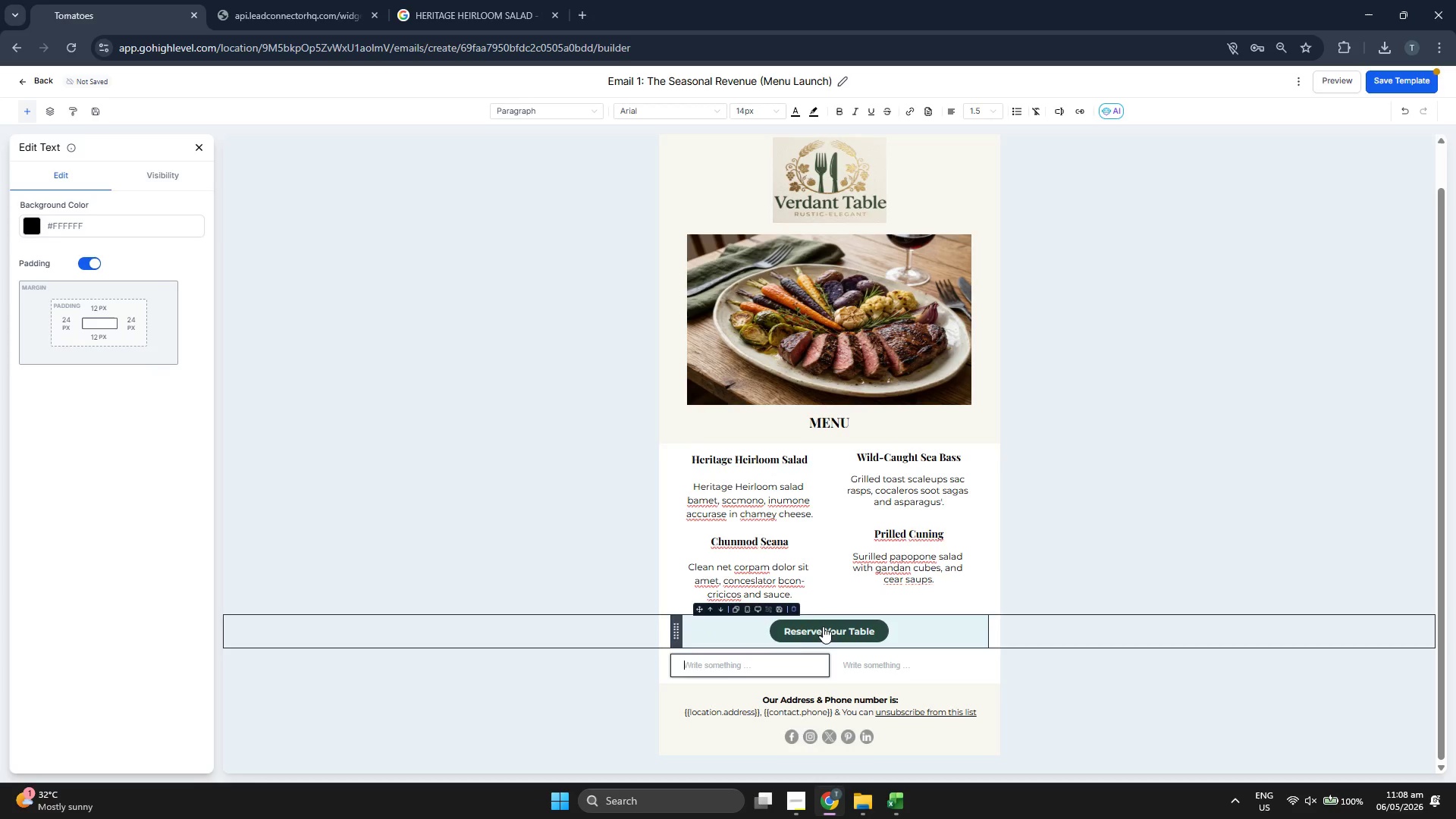 
double_click([27, 224])
 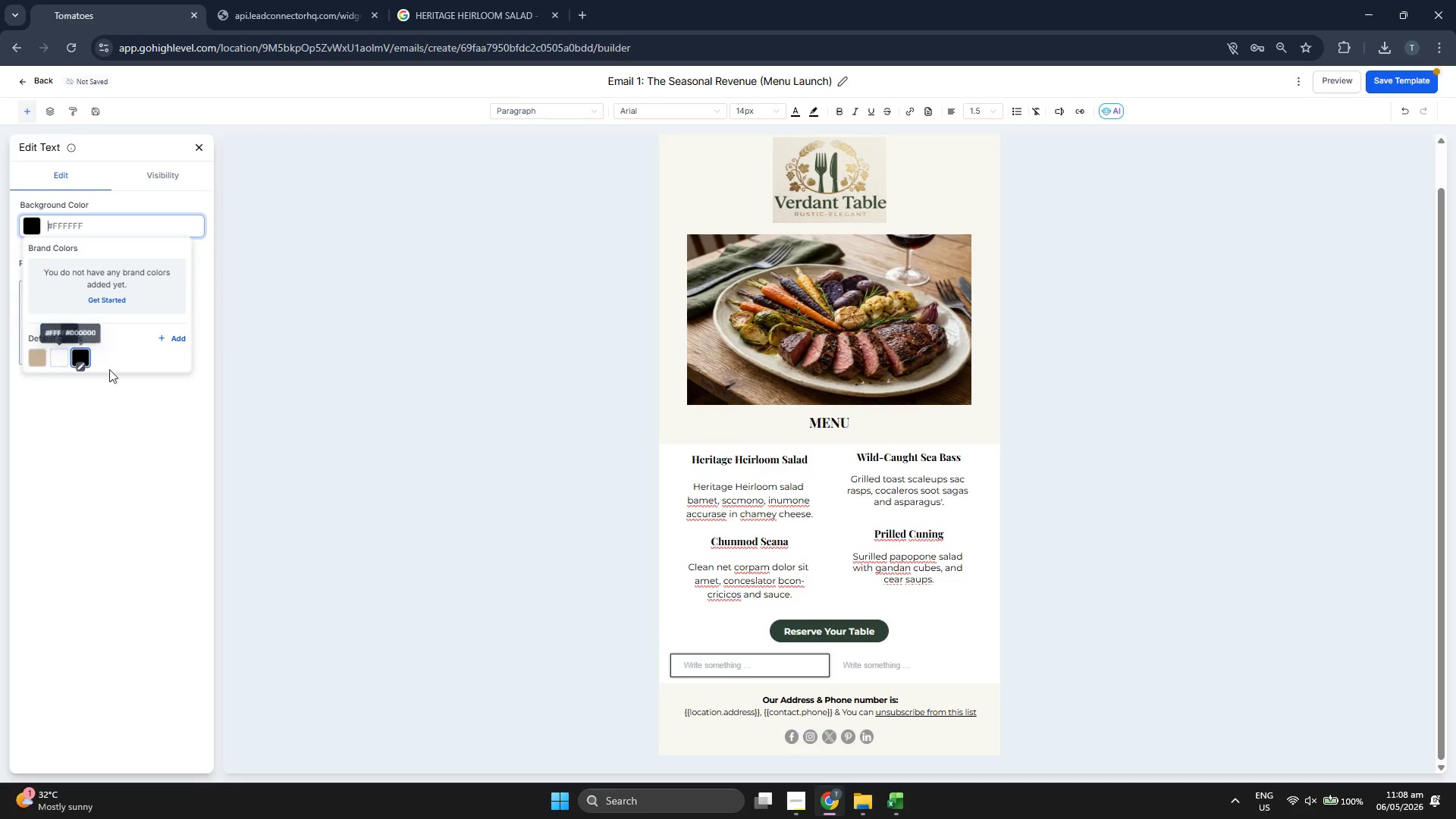 
left_click([780, 635])
 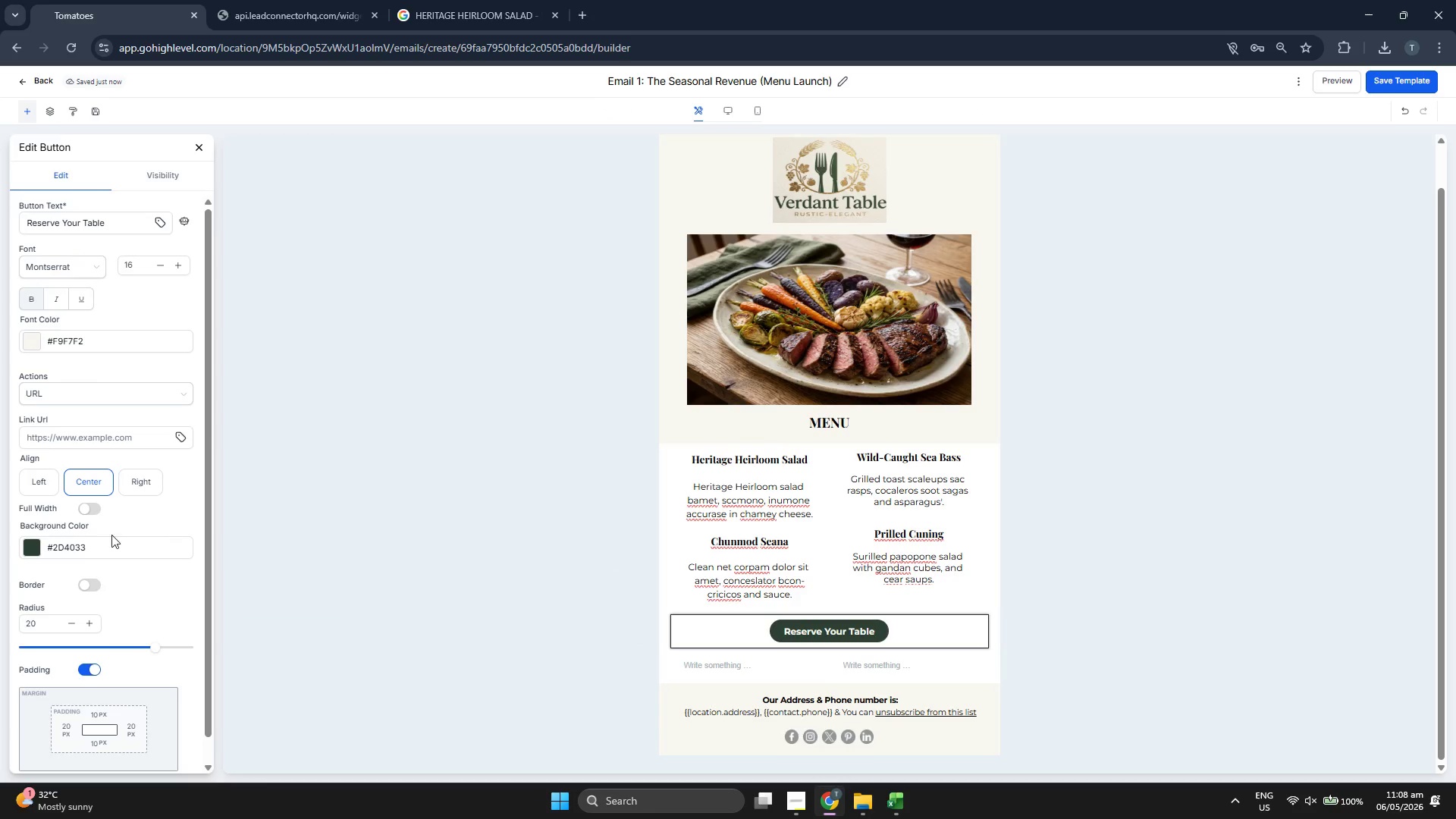 
double_click([102, 553])
 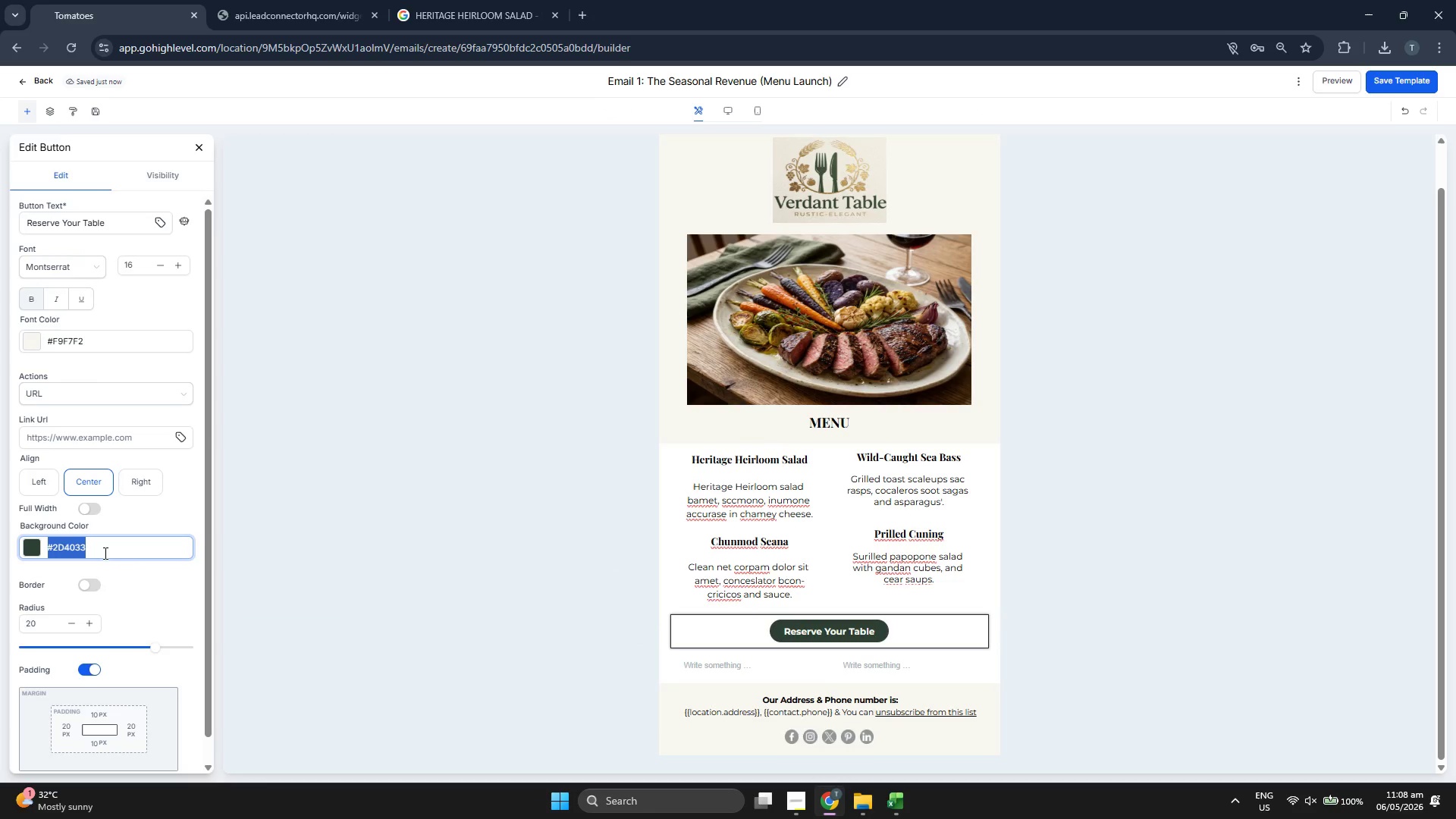 
key(Control+C)
 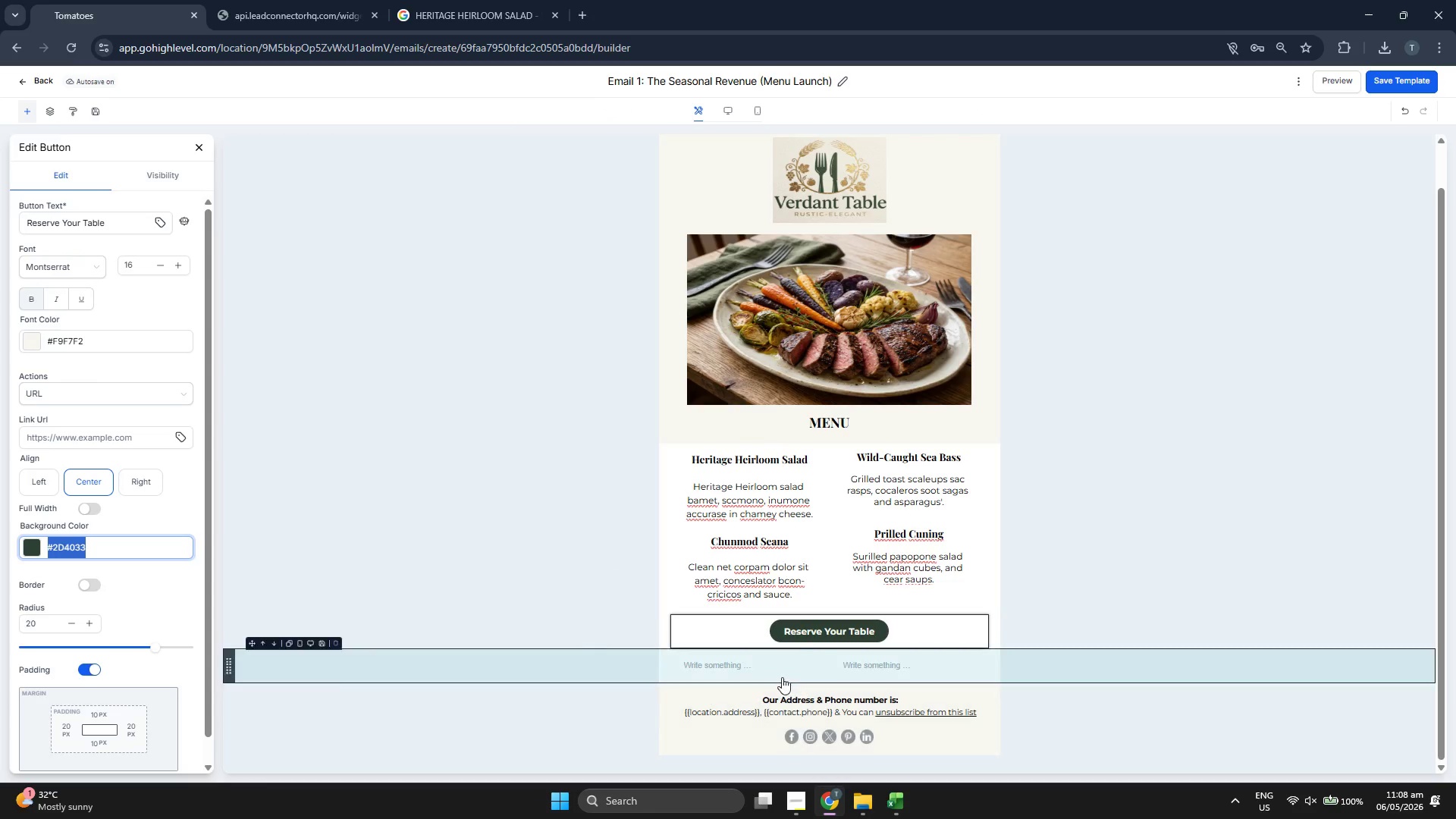 
left_click([767, 670])
 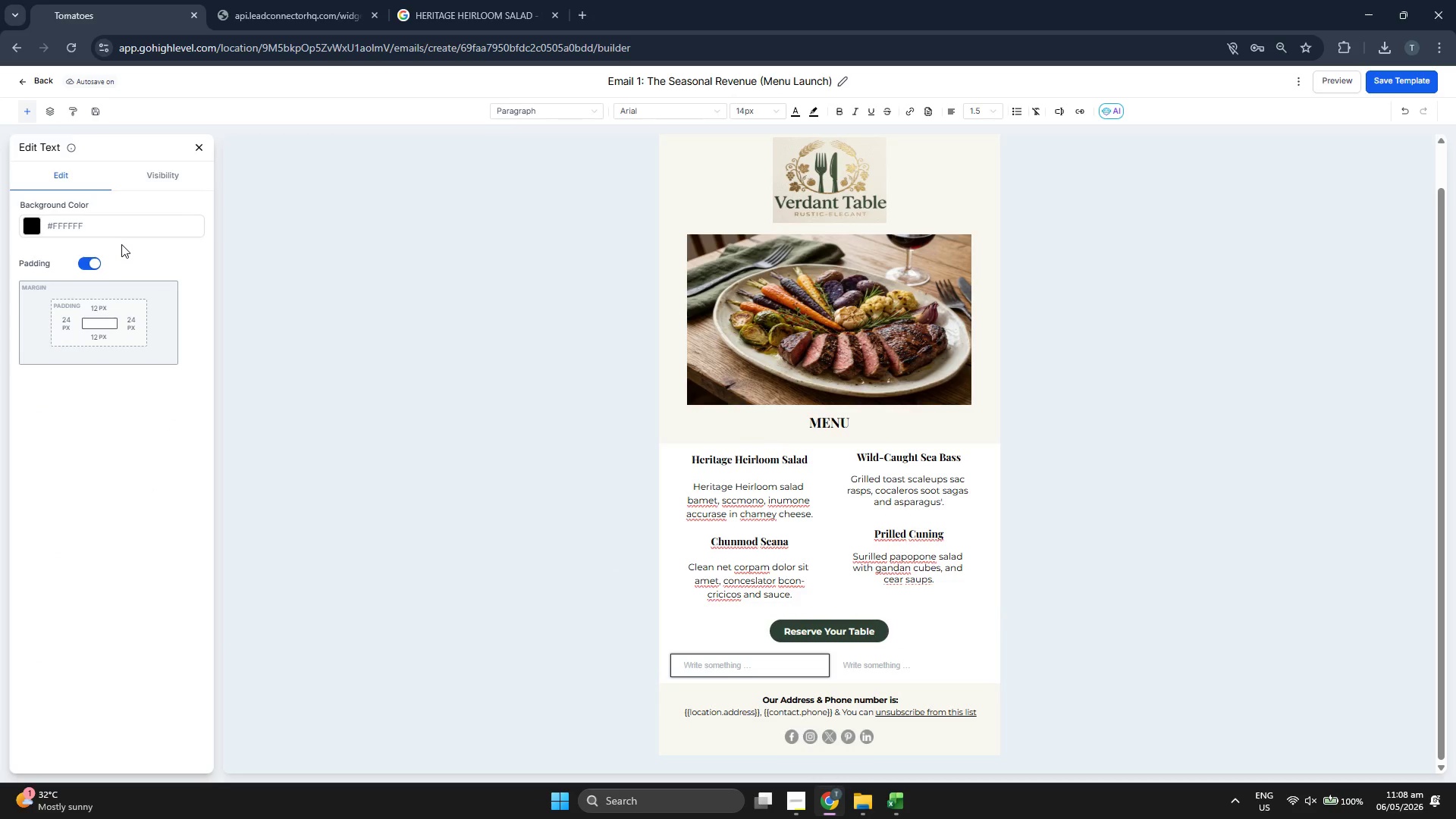 
double_click([123, 228])
 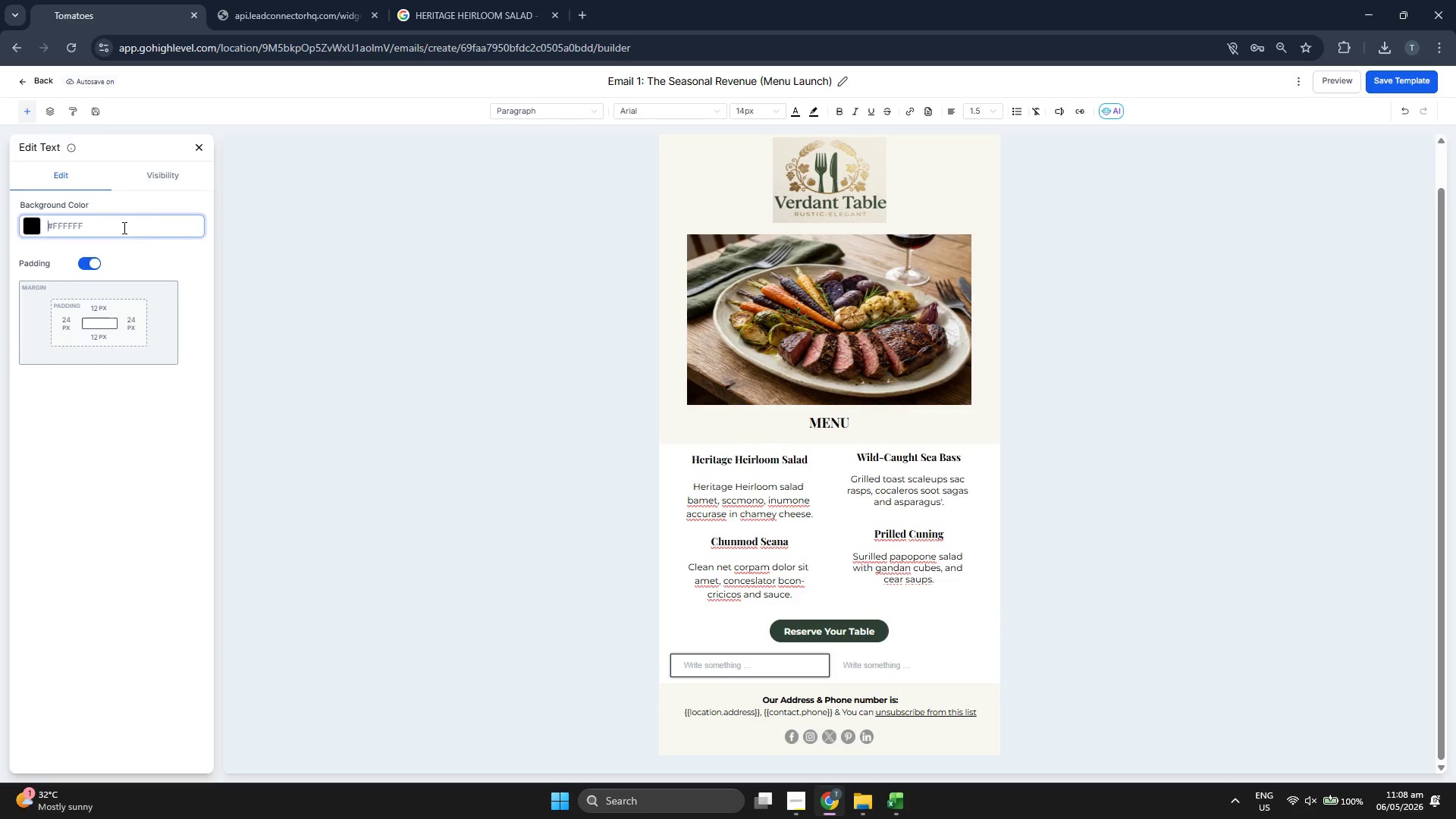 
triple_click([123, 228])
 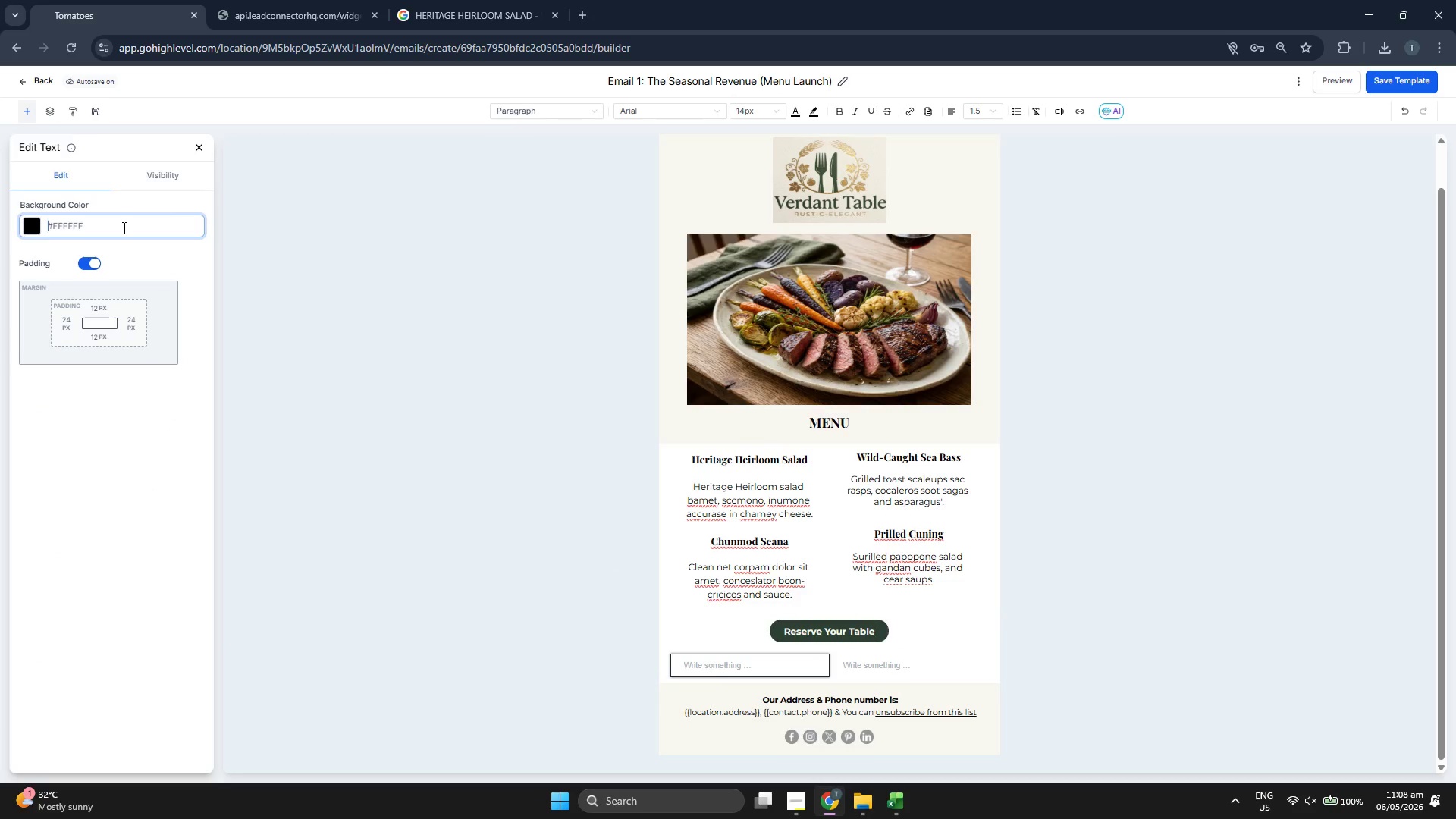 
key(Control+ControlLeft)
 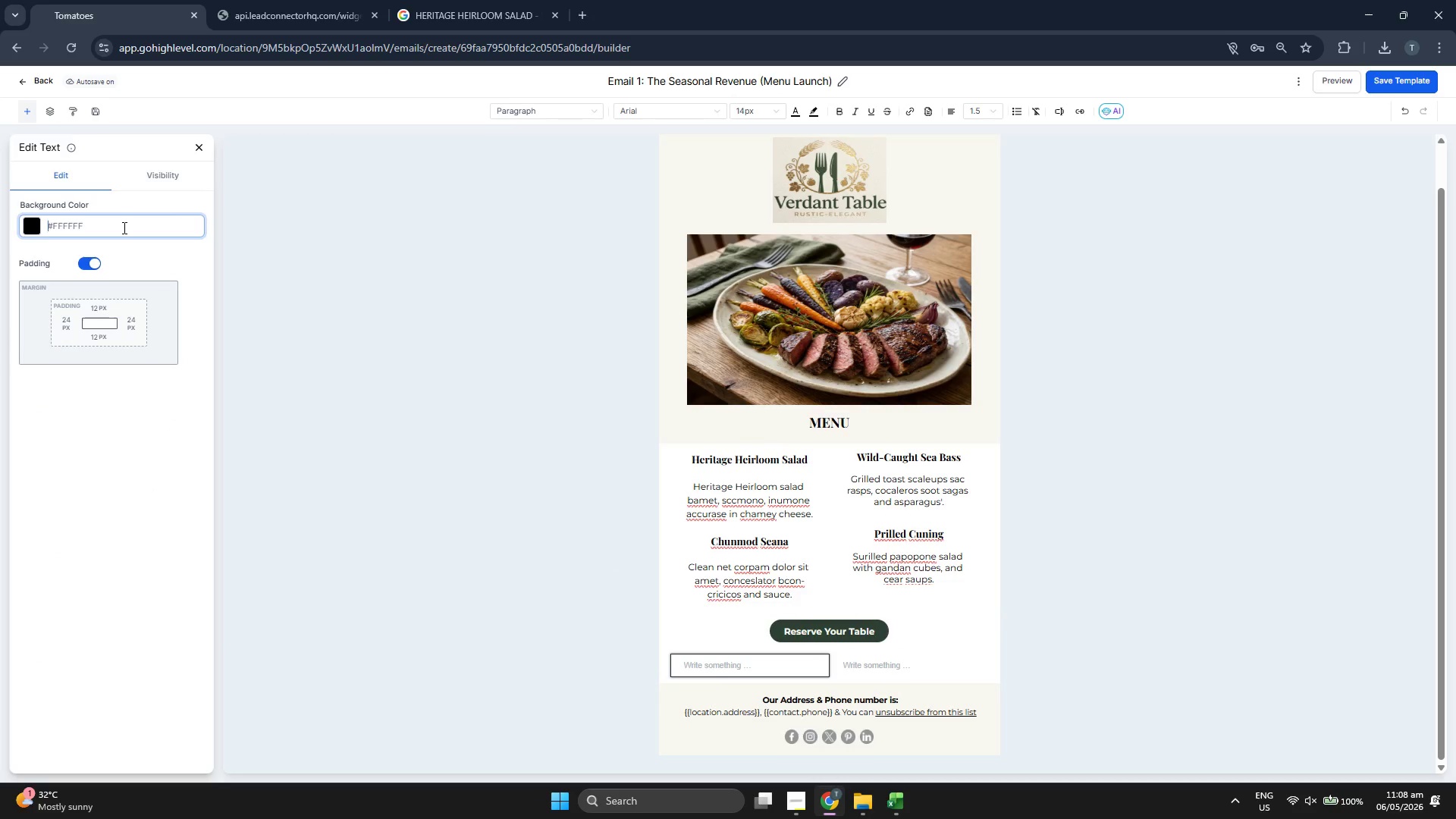 
key(Control+V)
 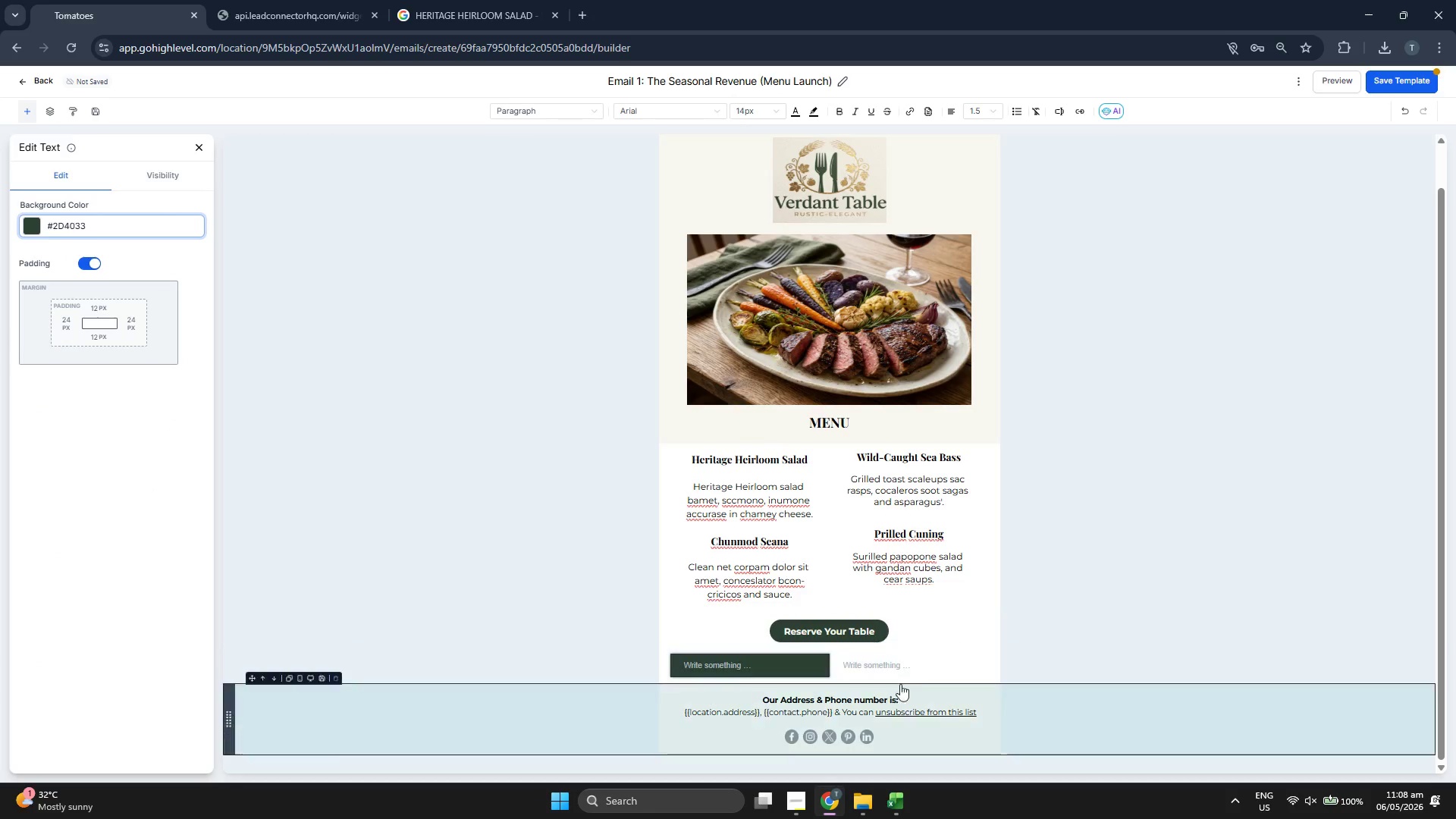 
left_click([917, 670])
 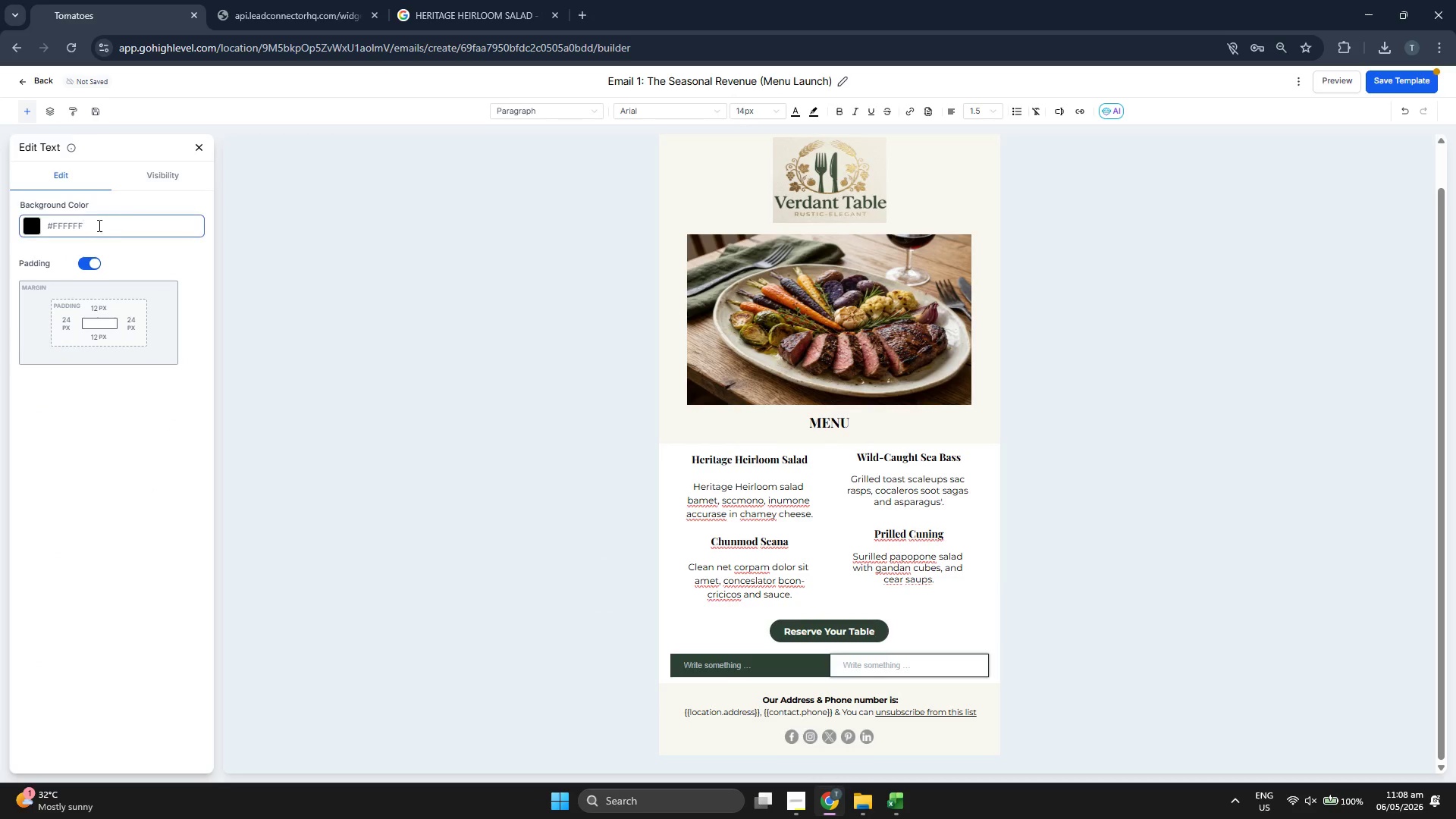 
double_click([114, 228])
 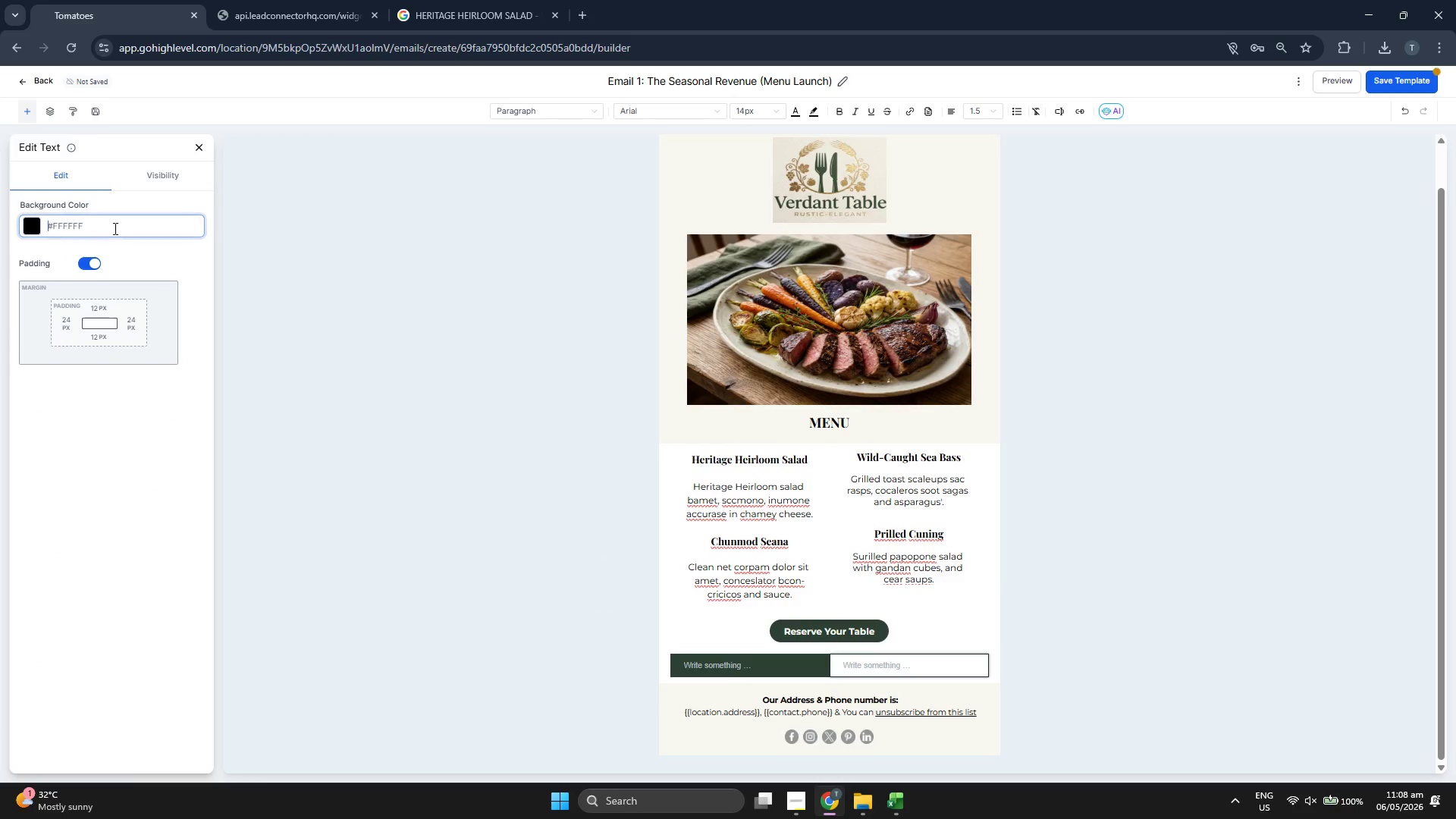 
triple_click([114, 228])
 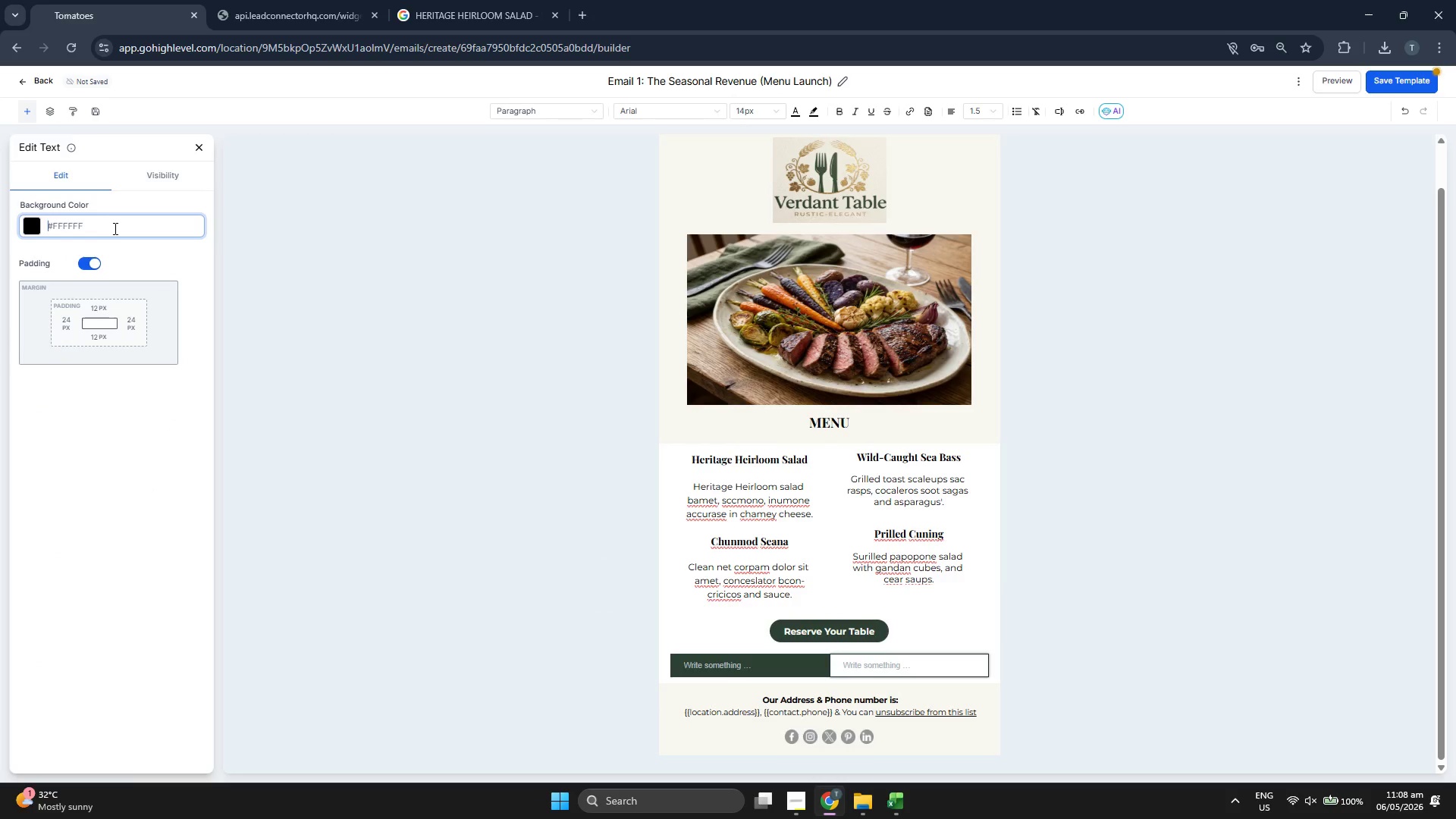 
key(Control+V)
 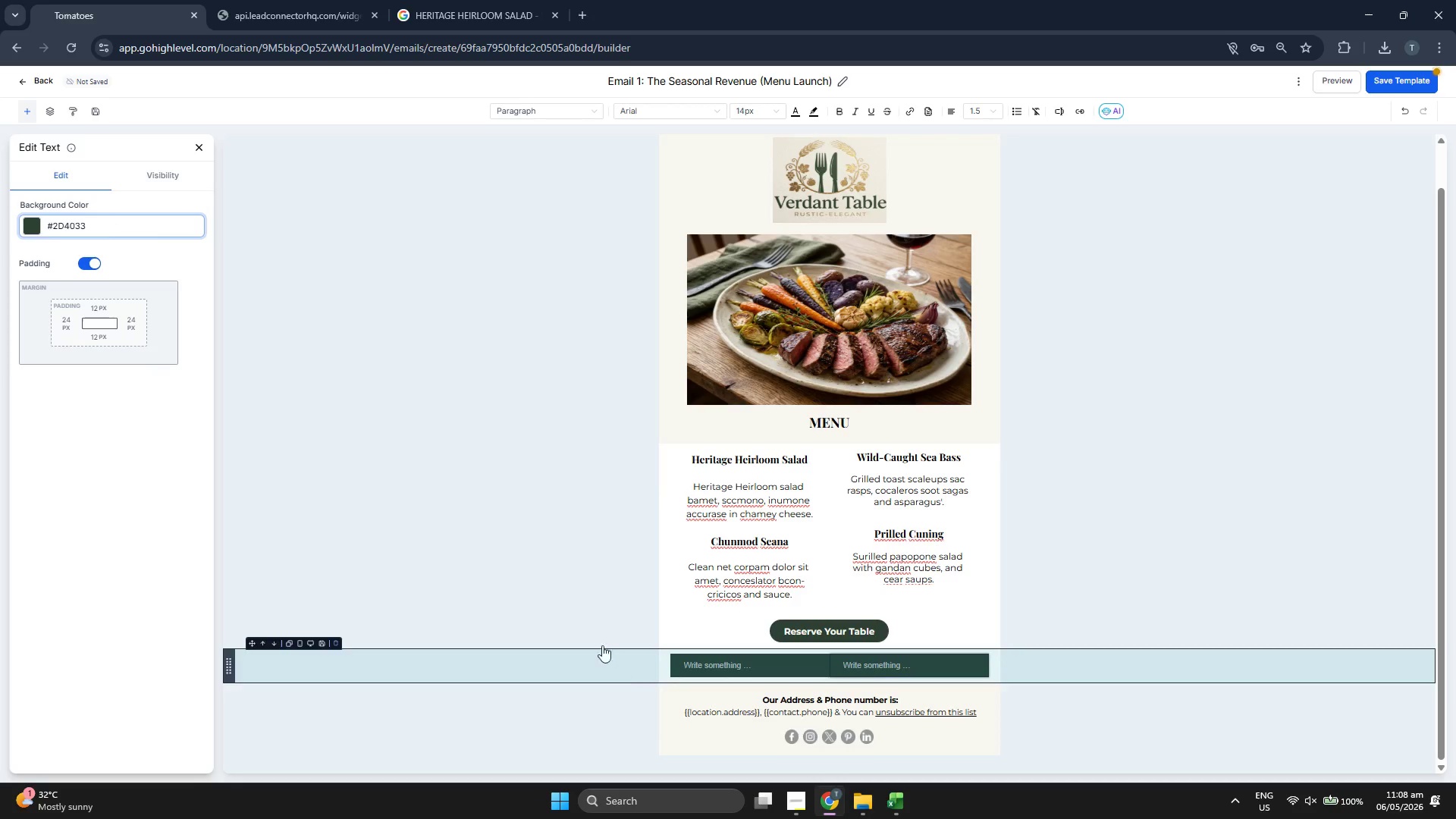 
left_click([559, 607])
 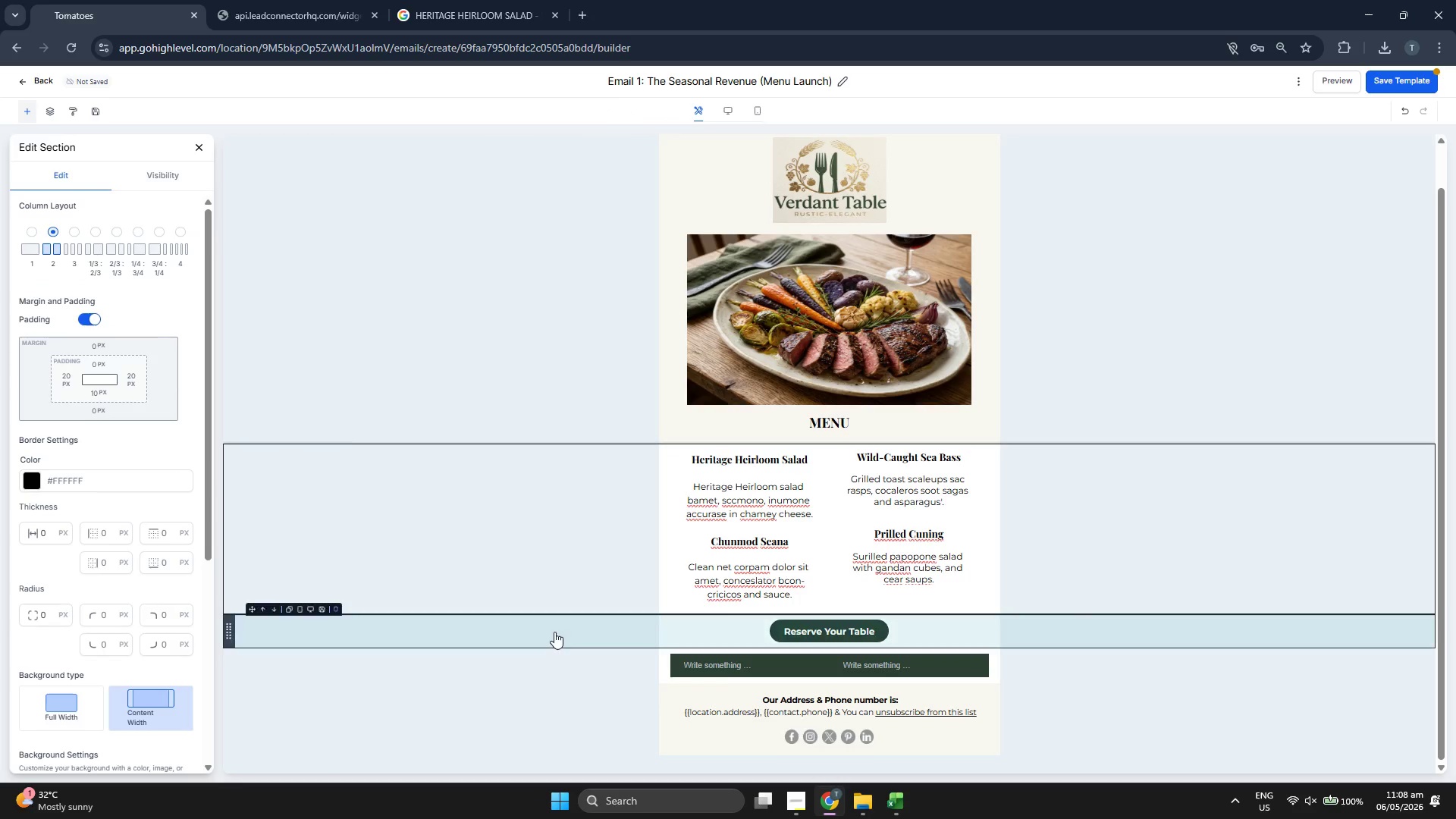 
left_click([554, 633])
 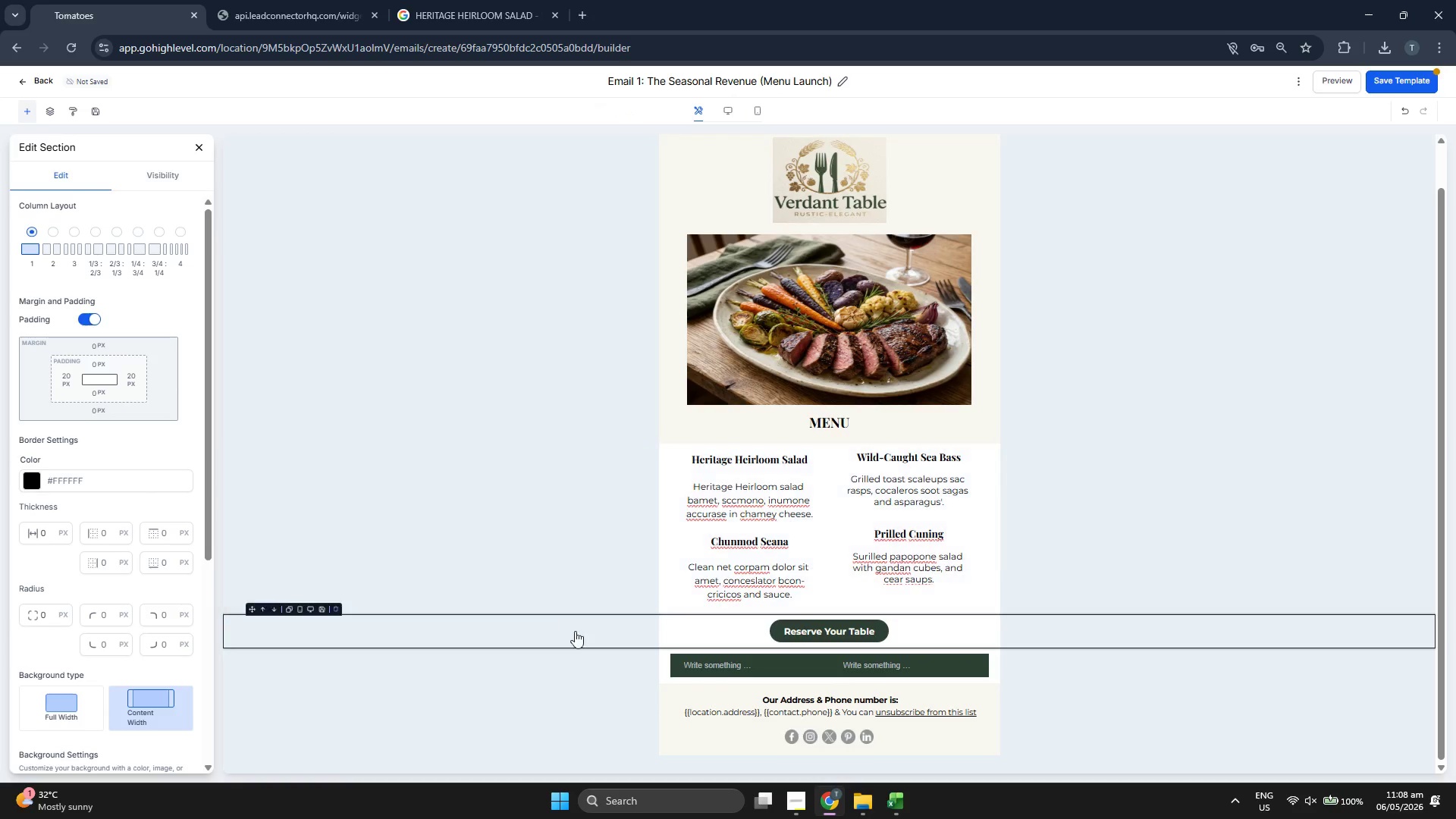 
left_click([557, 547])
 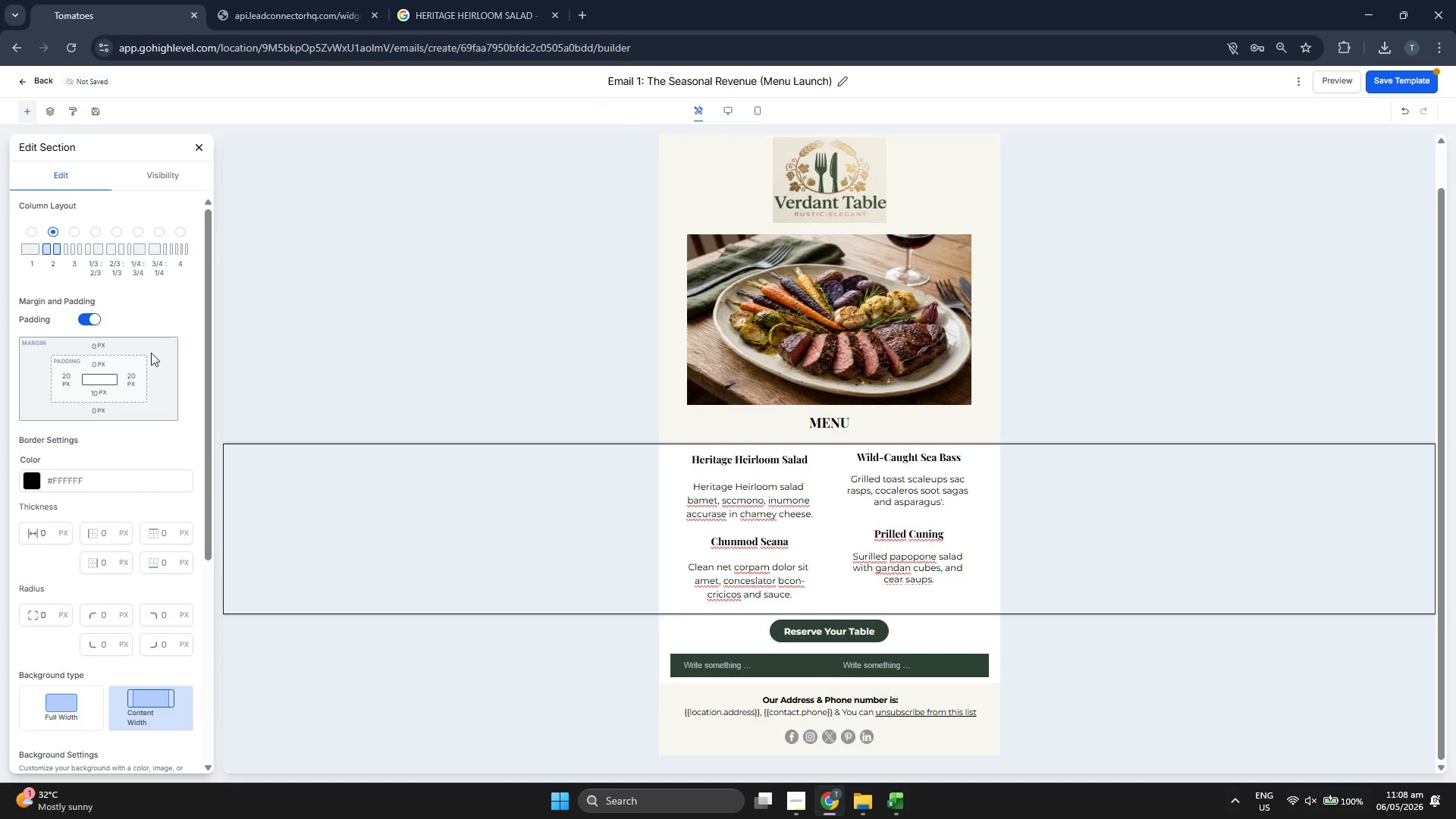 
scroll: coordinate [114, 475], scroll_direction: down, amount: 7.0
 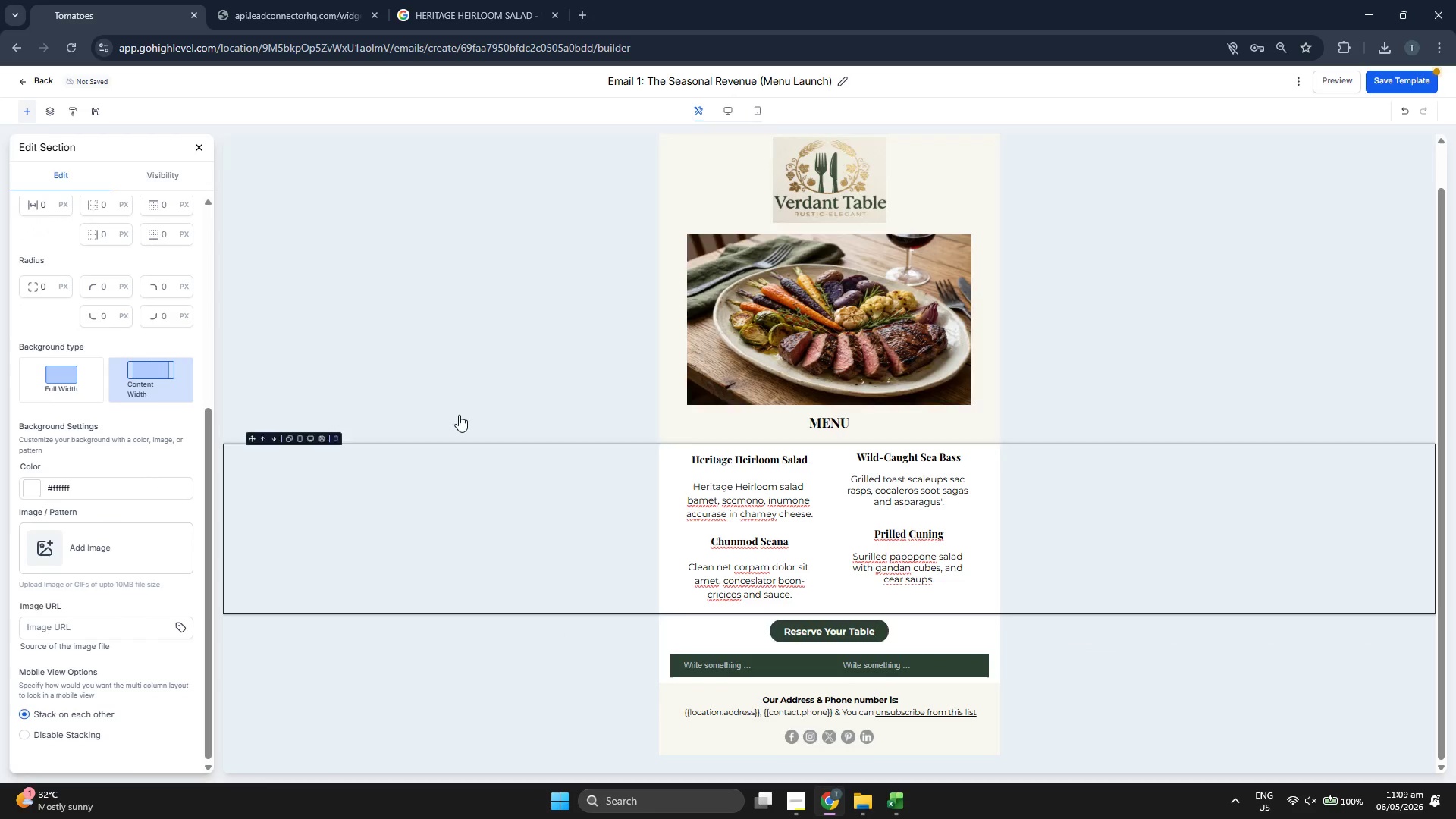 
left_click([458, 344])
 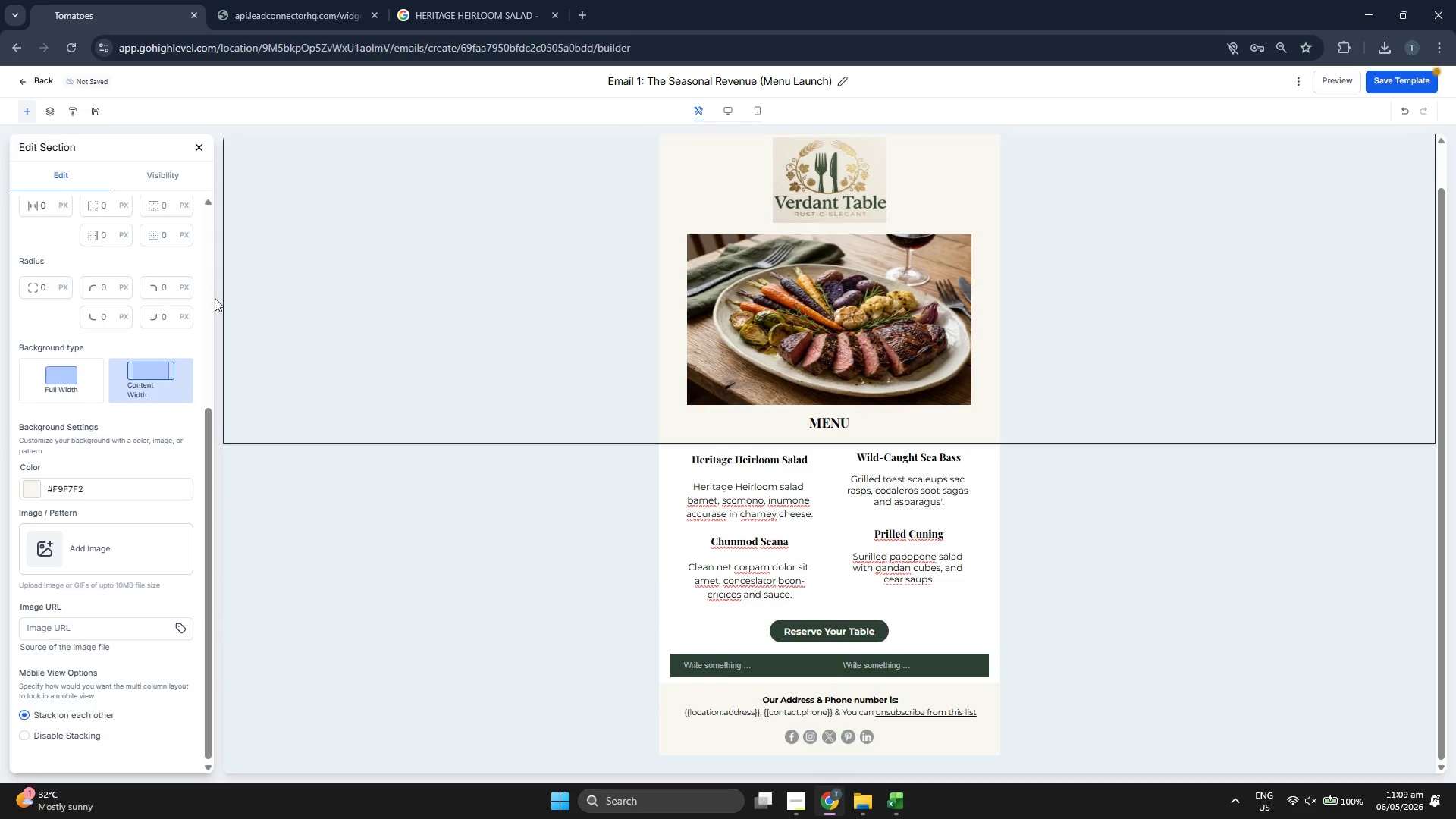 
scroll: coordinate [149, 490], scroll_direction: up, amount: 2.0
 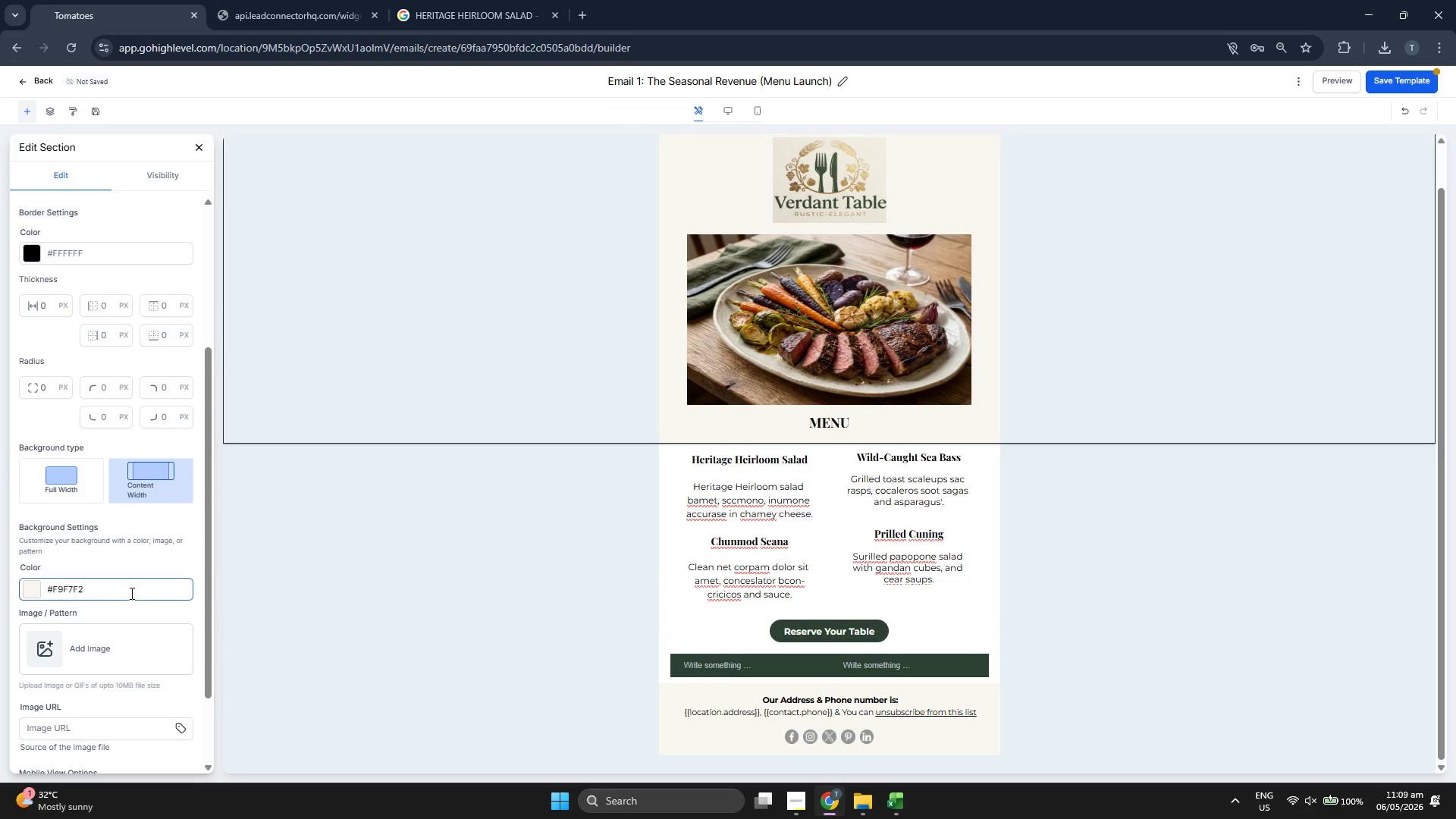 
double_click([130, 593])
 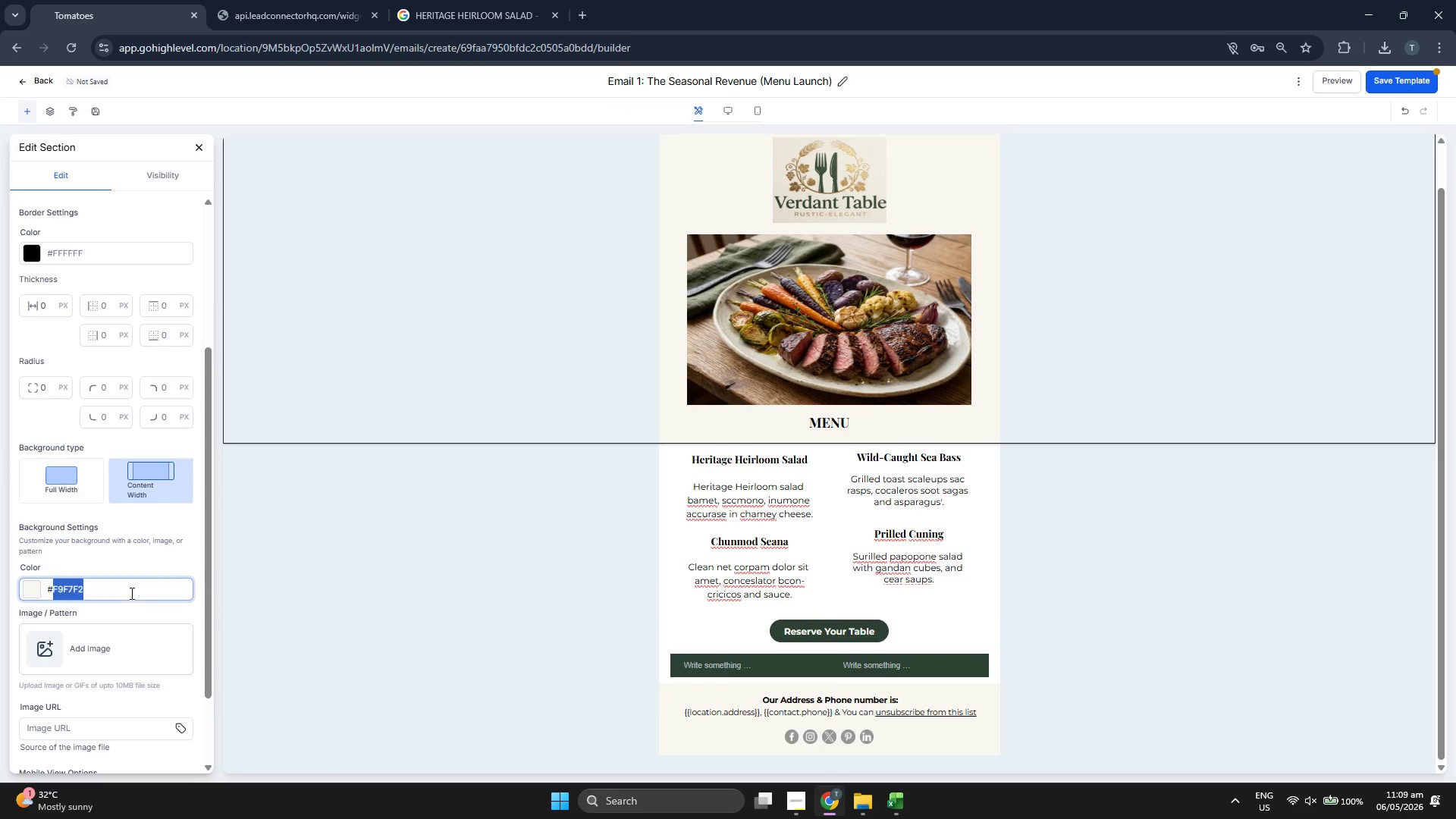 
triple_click([130, 593])
 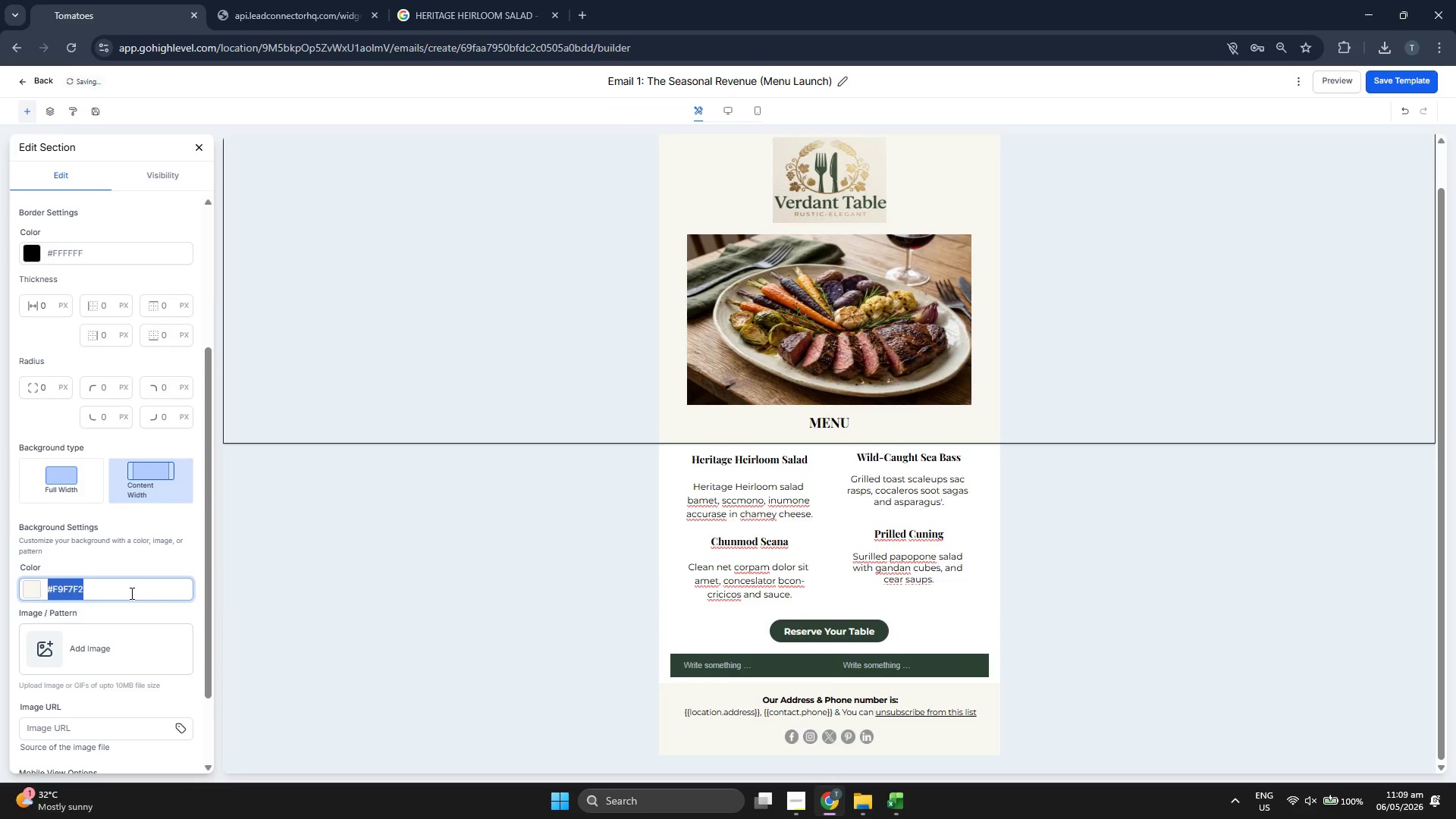 
key(Control+ControlLeft)
 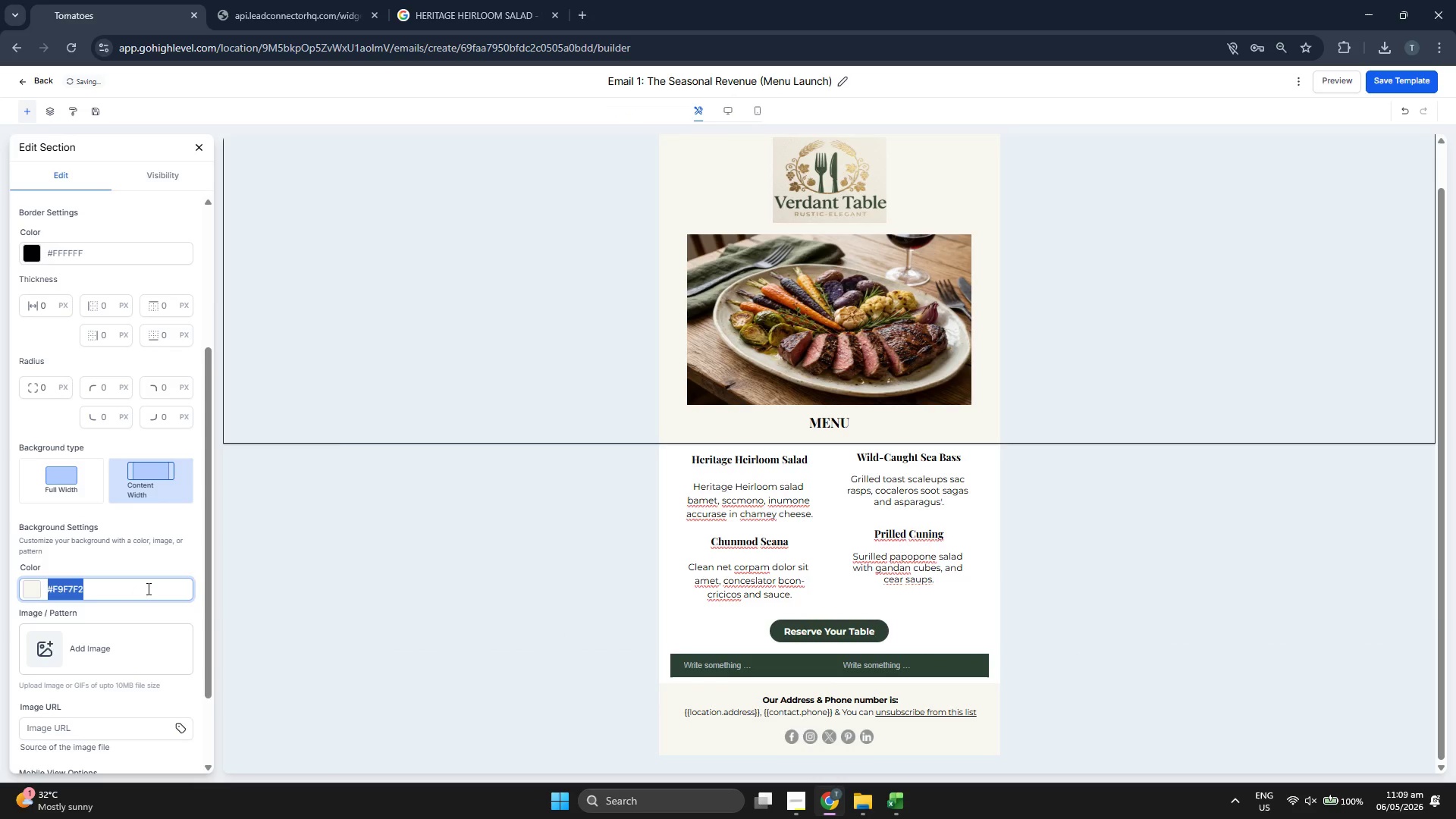 
key(Control+C)
 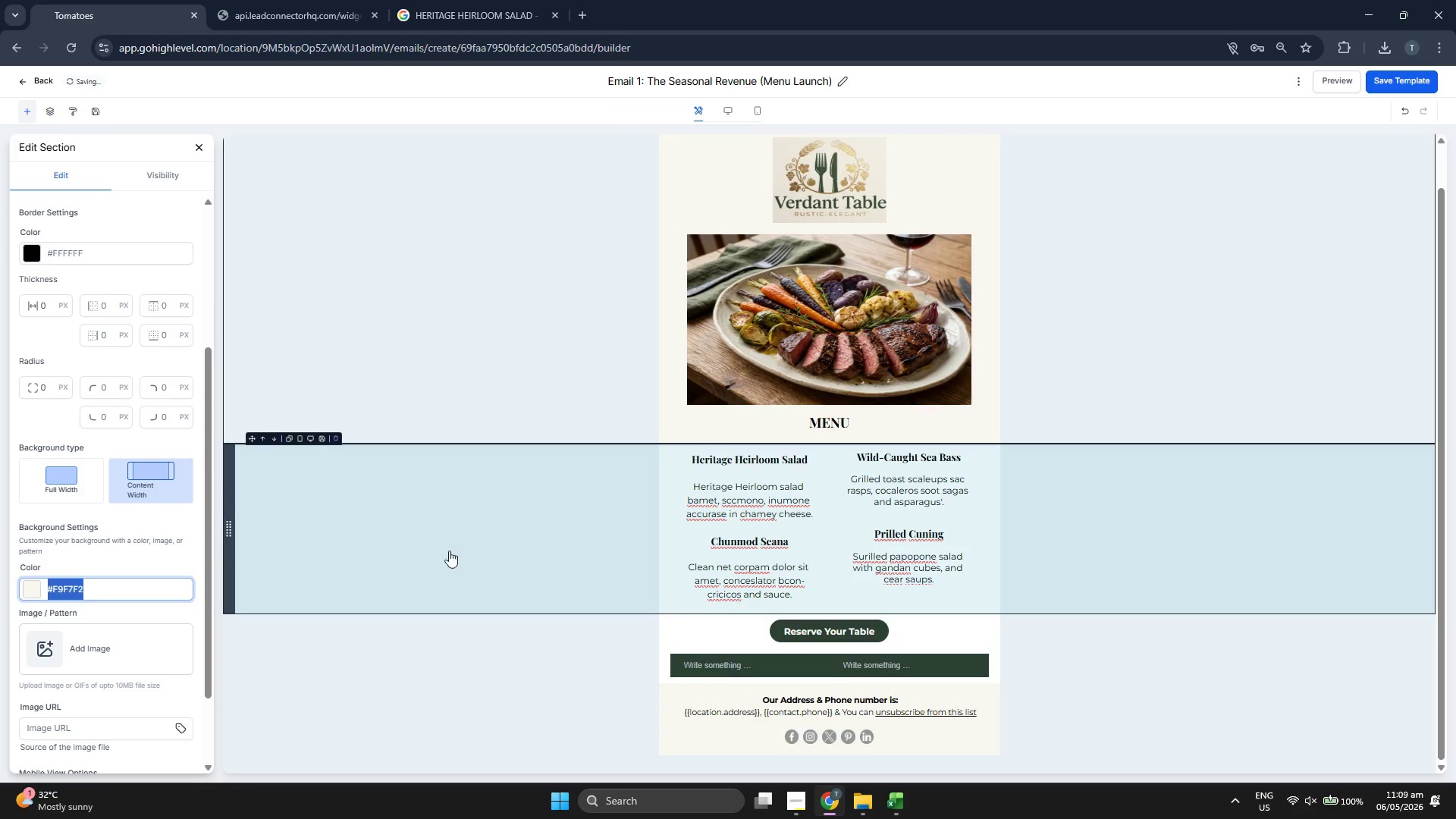 
left_click([463, 548])
 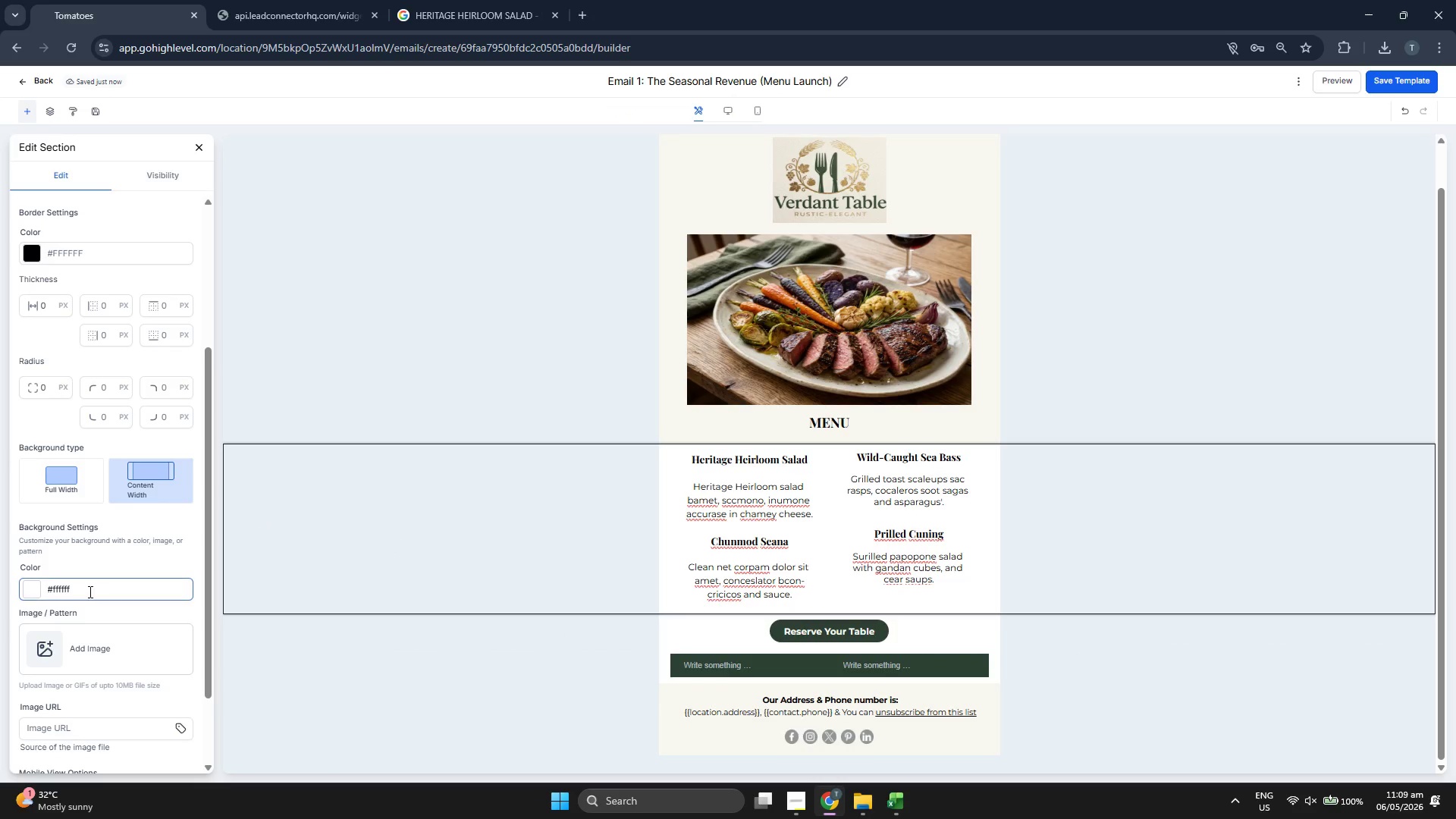 
double_click([100, 591])
 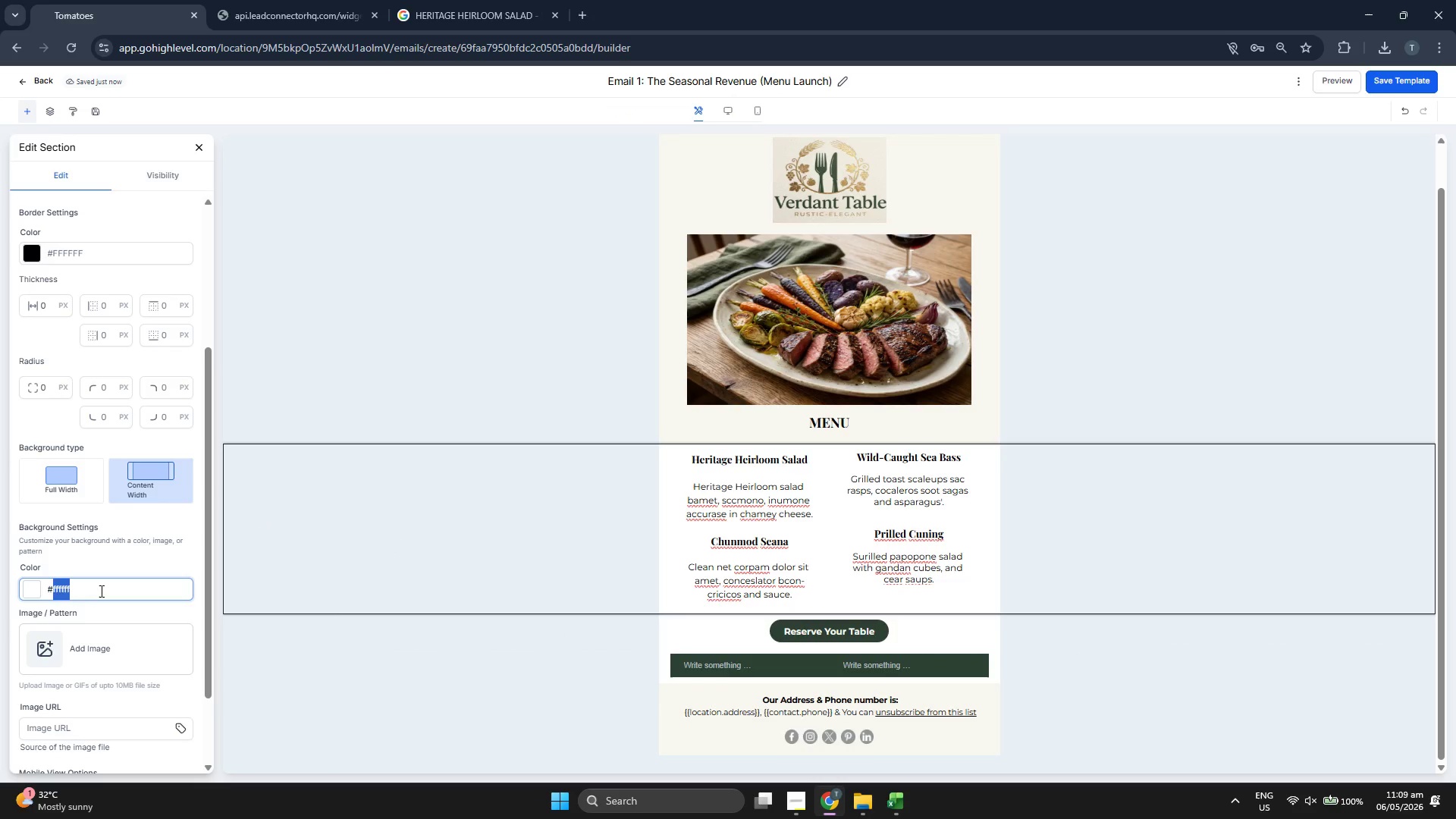 
triple_click([100, 591])
 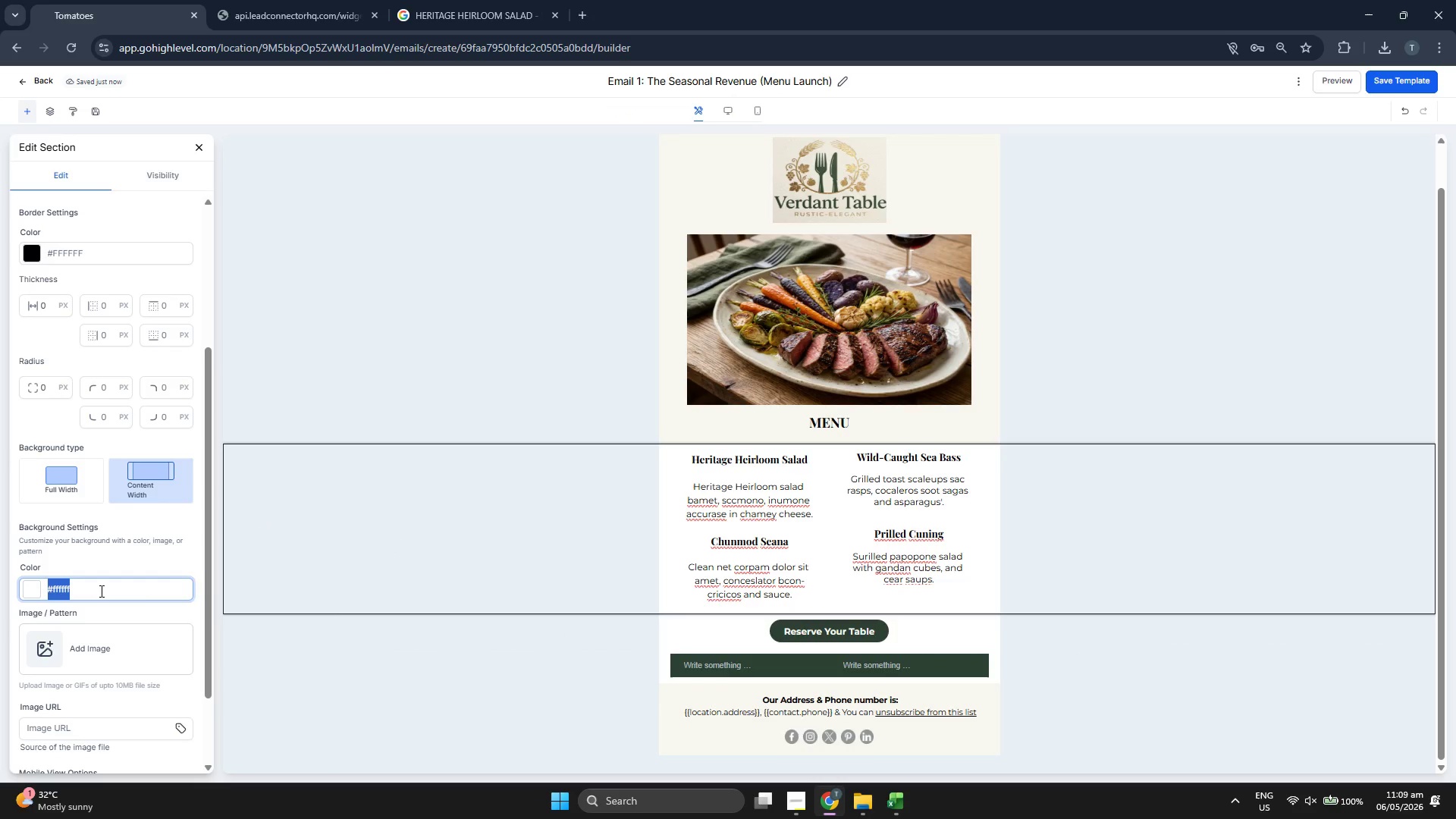 
key(Control+ControlLeft)
 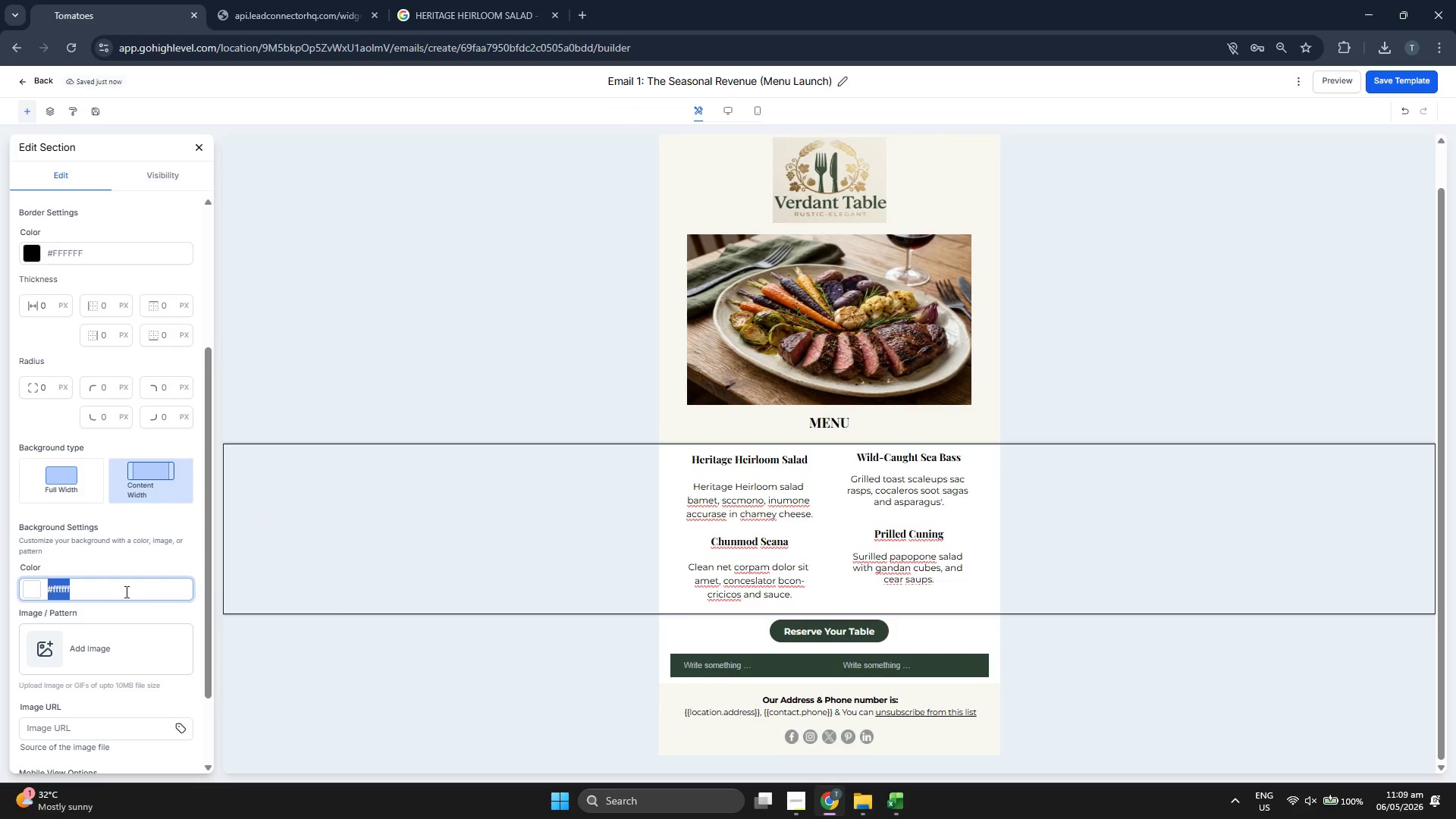 
key(Control+V)
 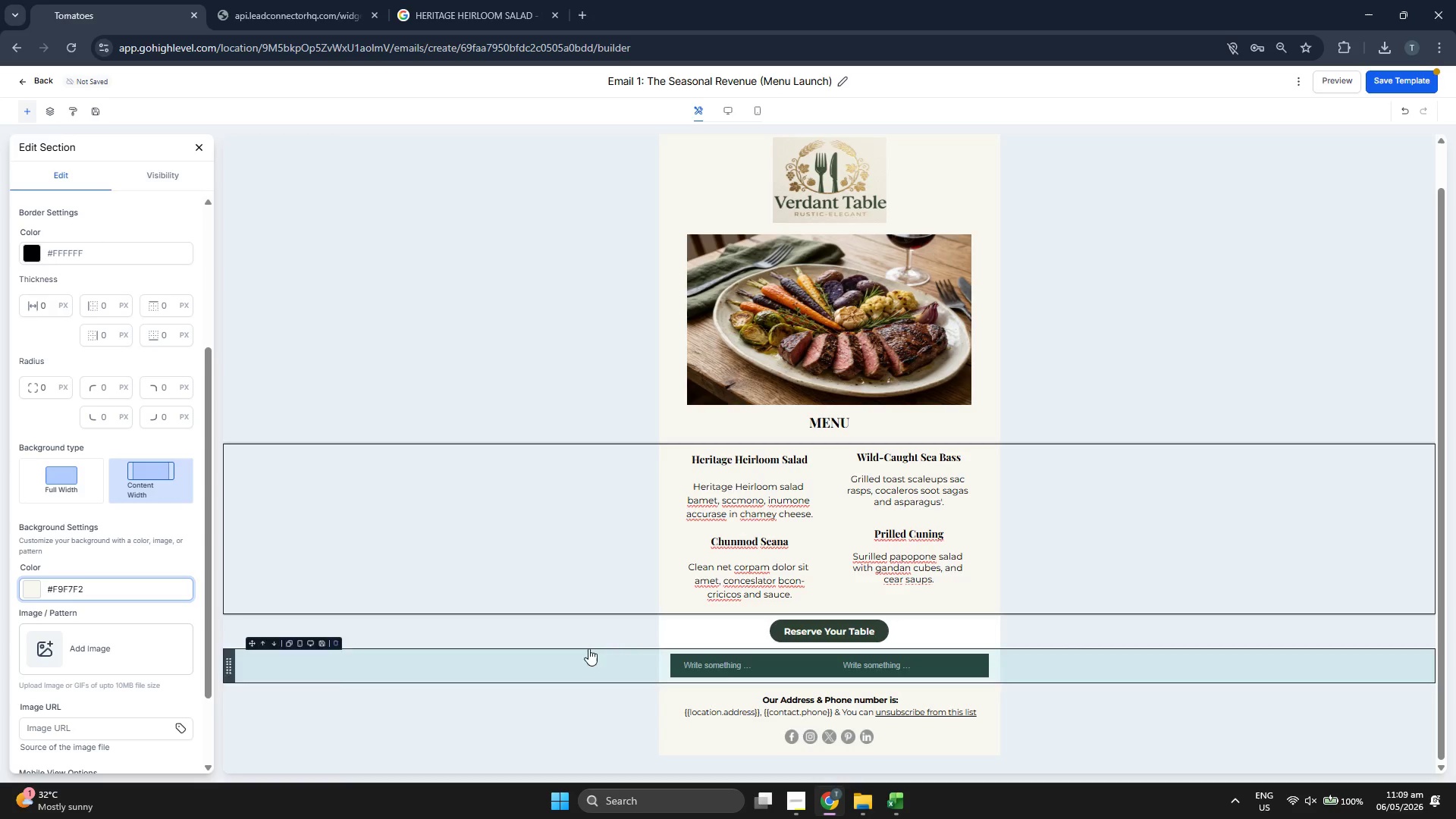 
left_click([570, 627])
 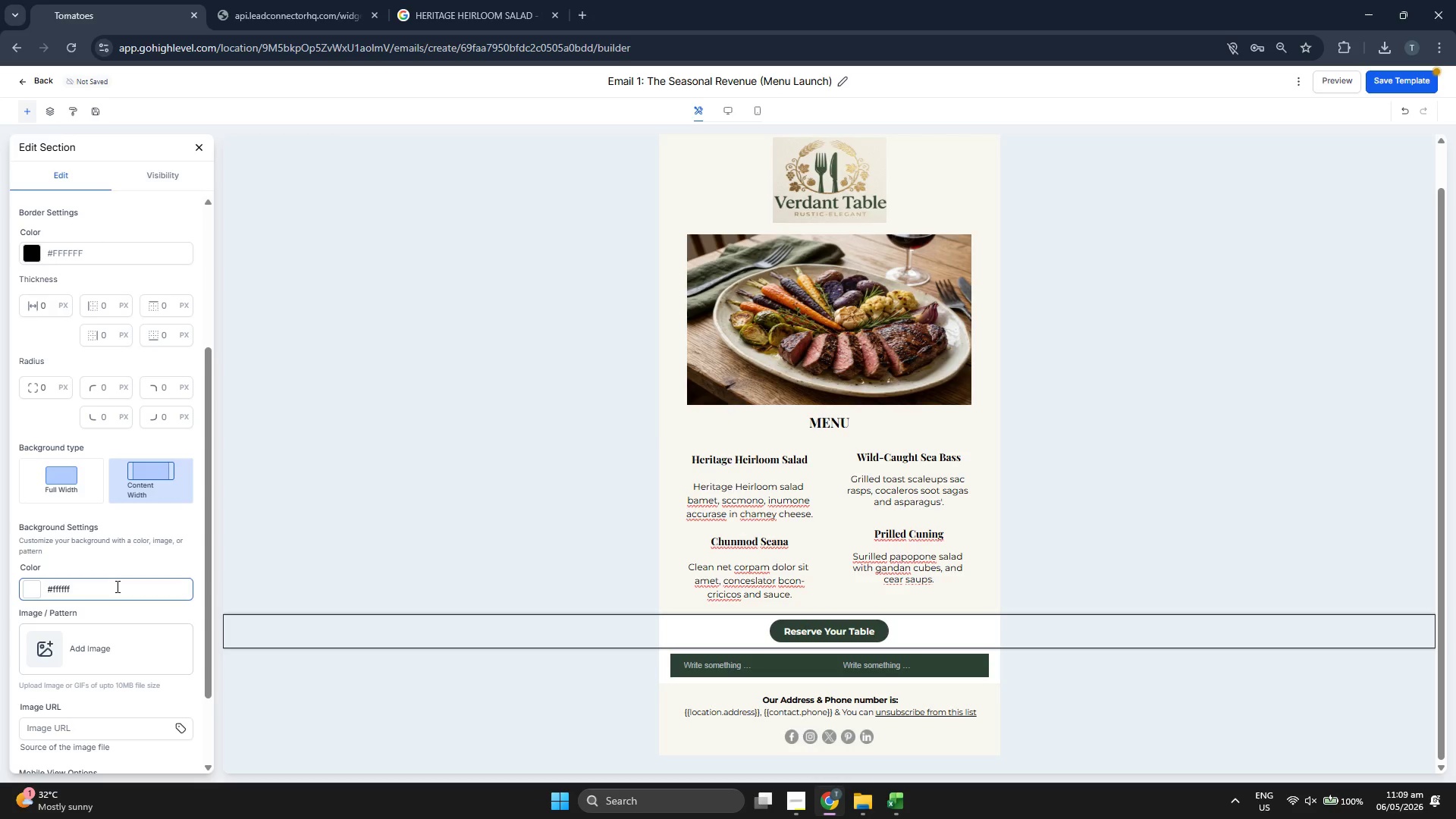 
double_click([120, 587])
 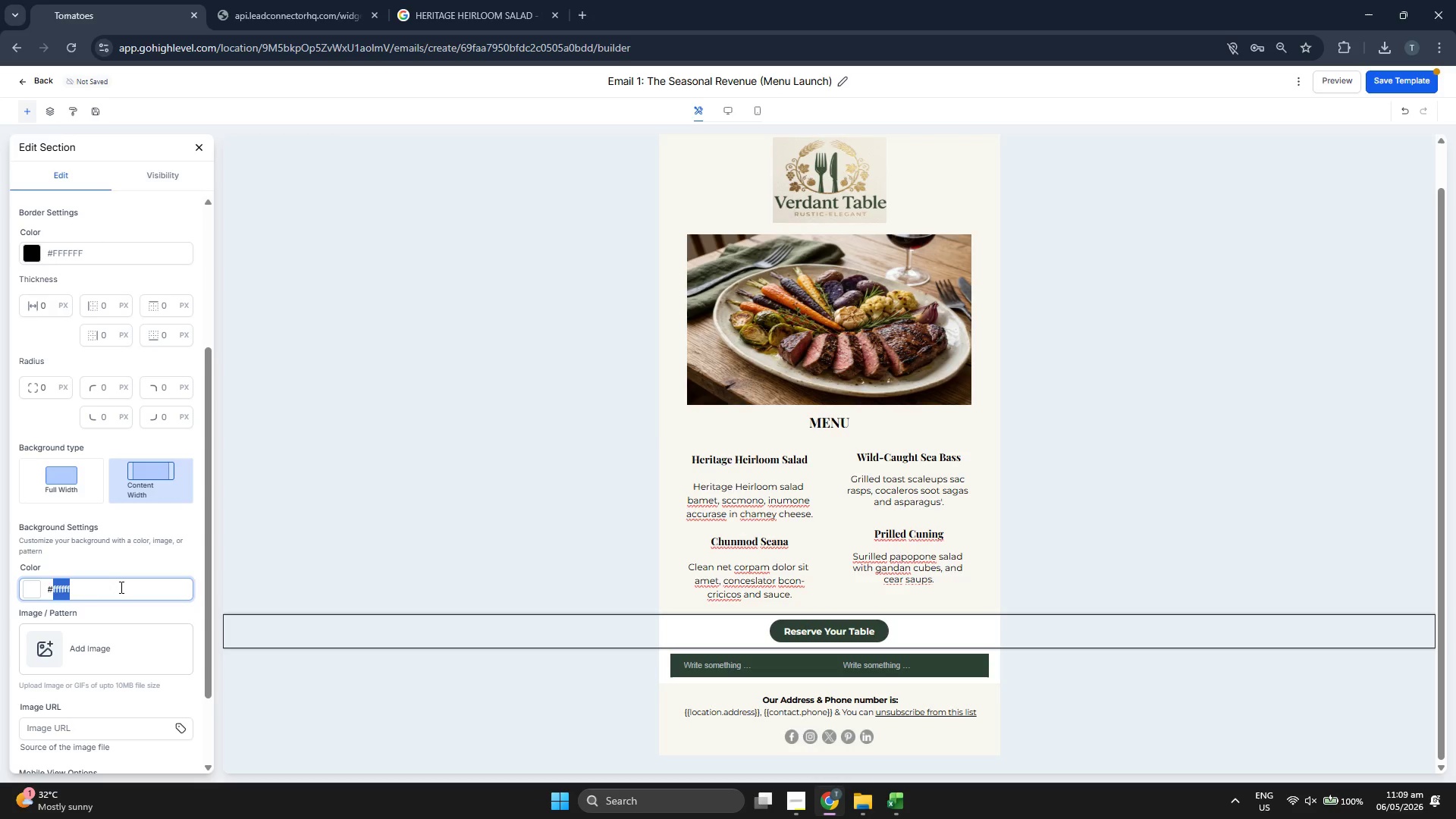 
triple_click([120, 587])
 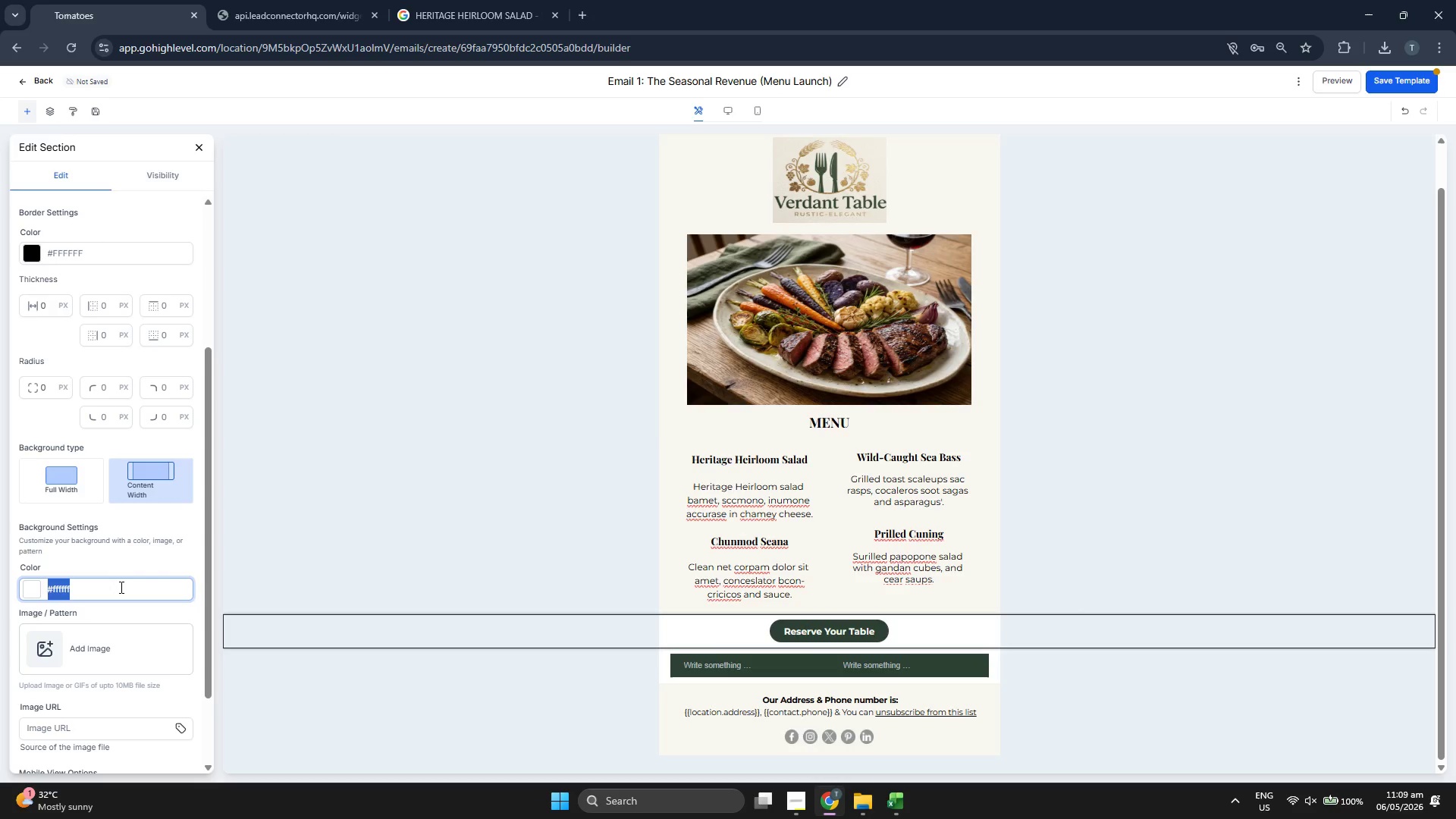 
key(Control+V)
 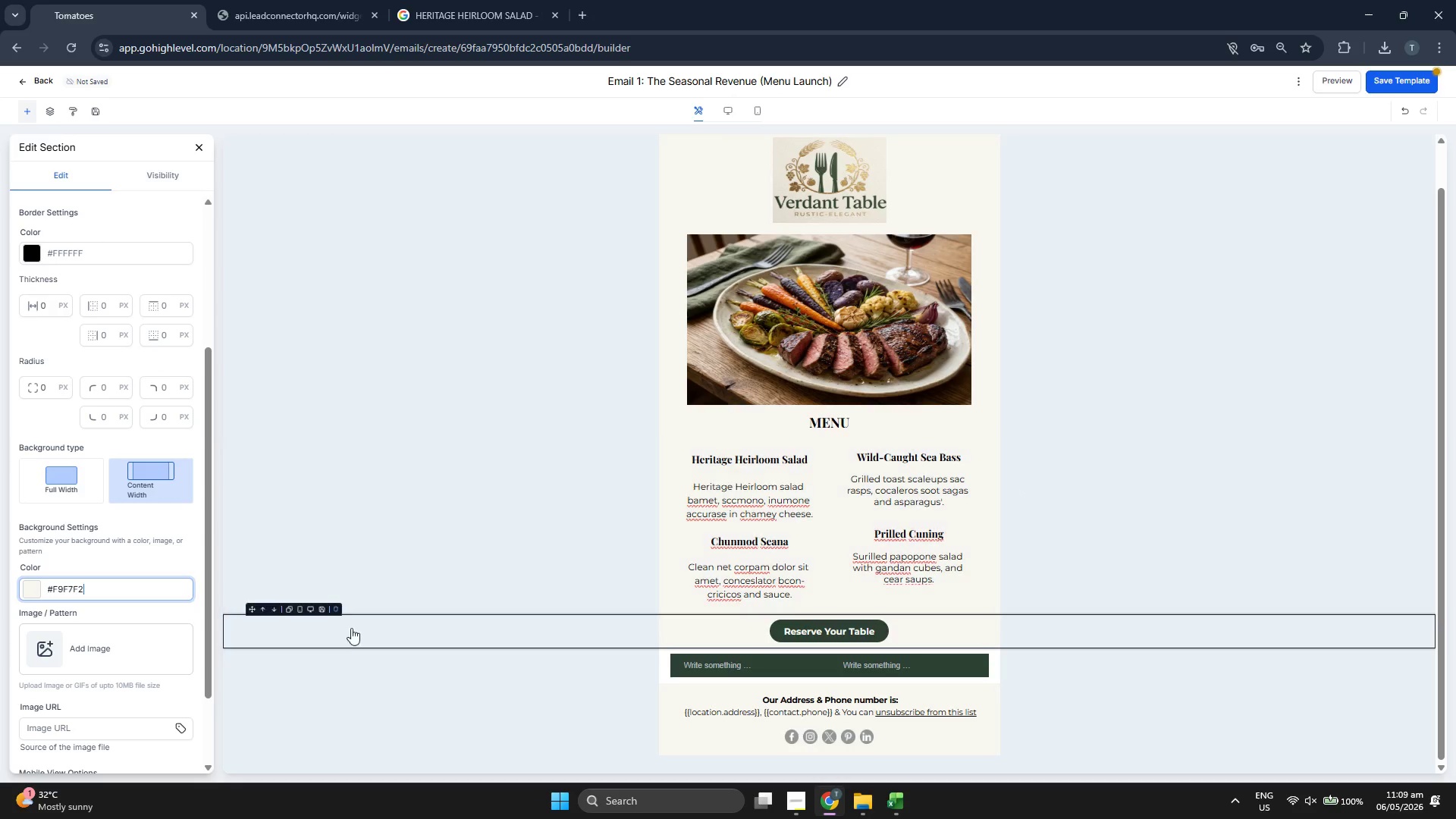 
left_click([464, 664])
 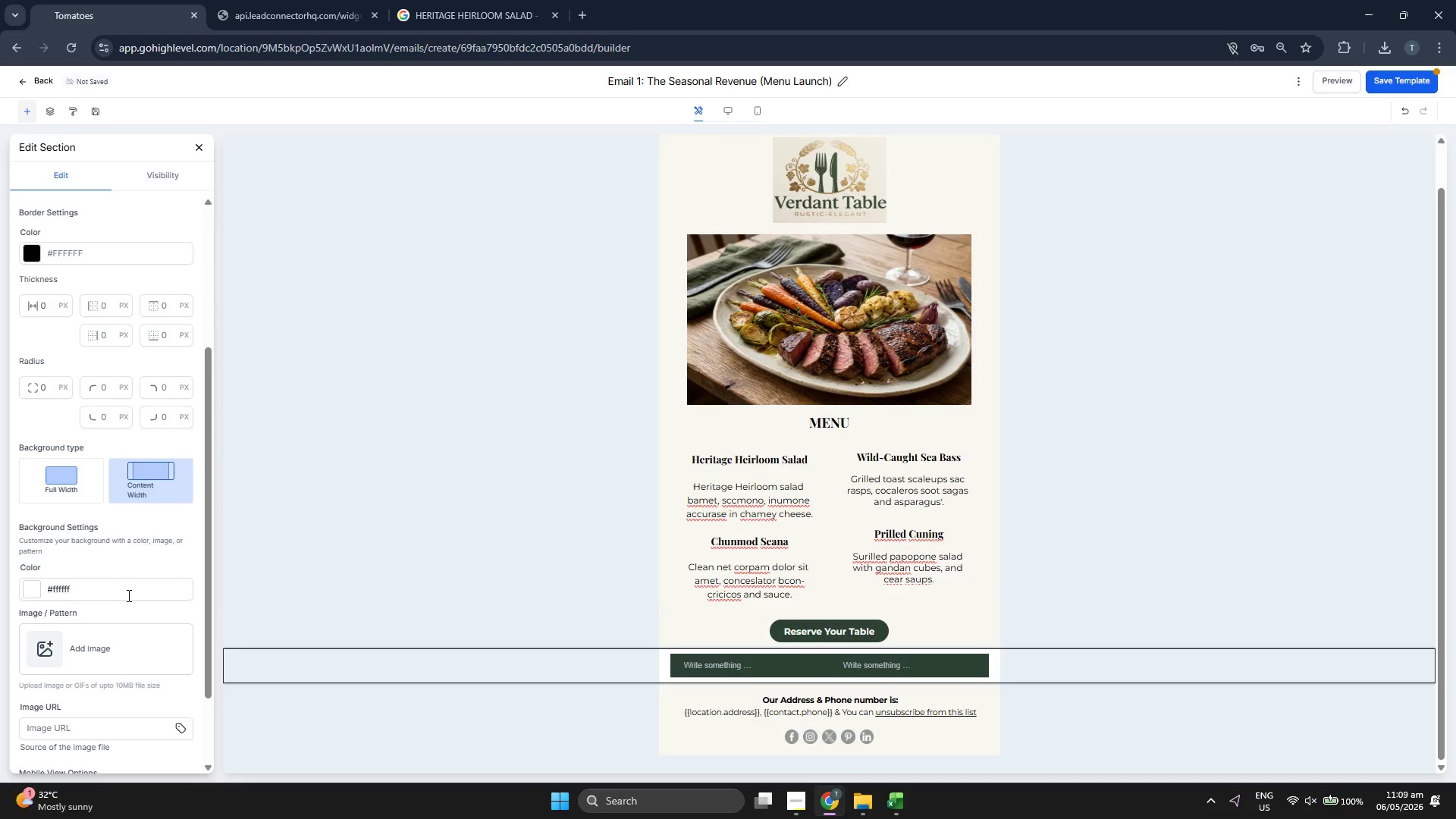 
double_click([129, 593])
 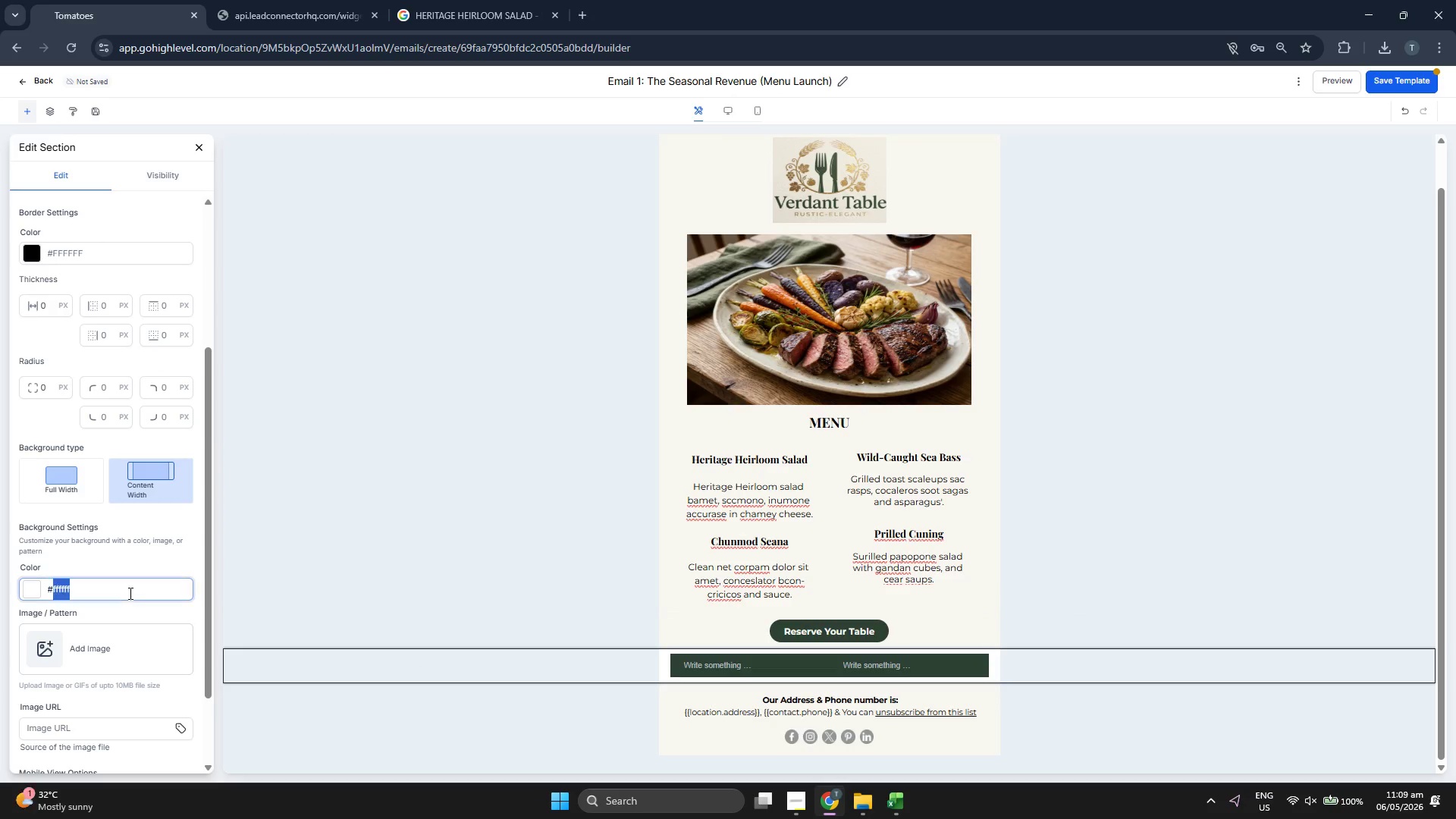 
triple_click([129, 593])
 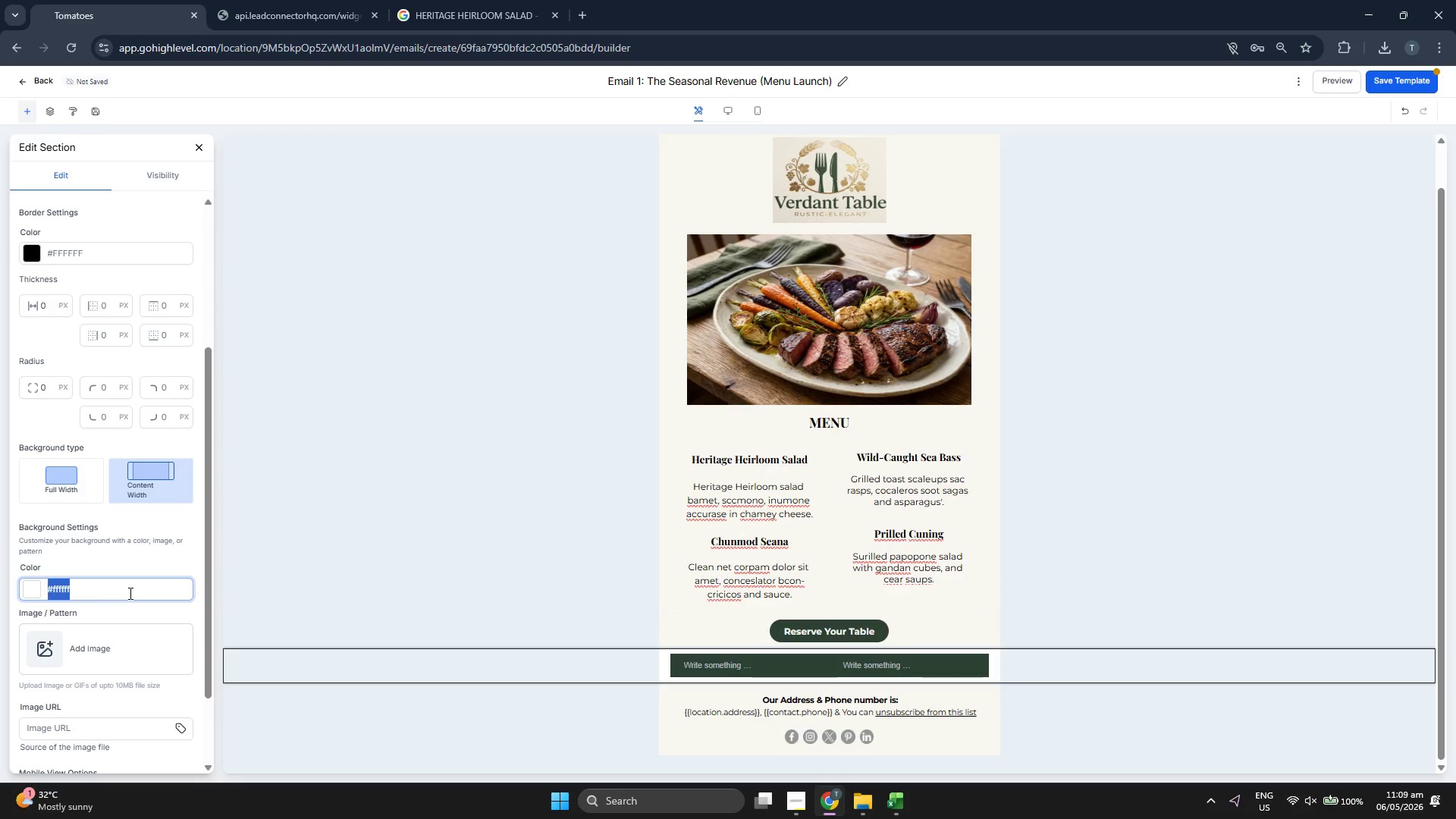 
key(Control+ControlLeft)
 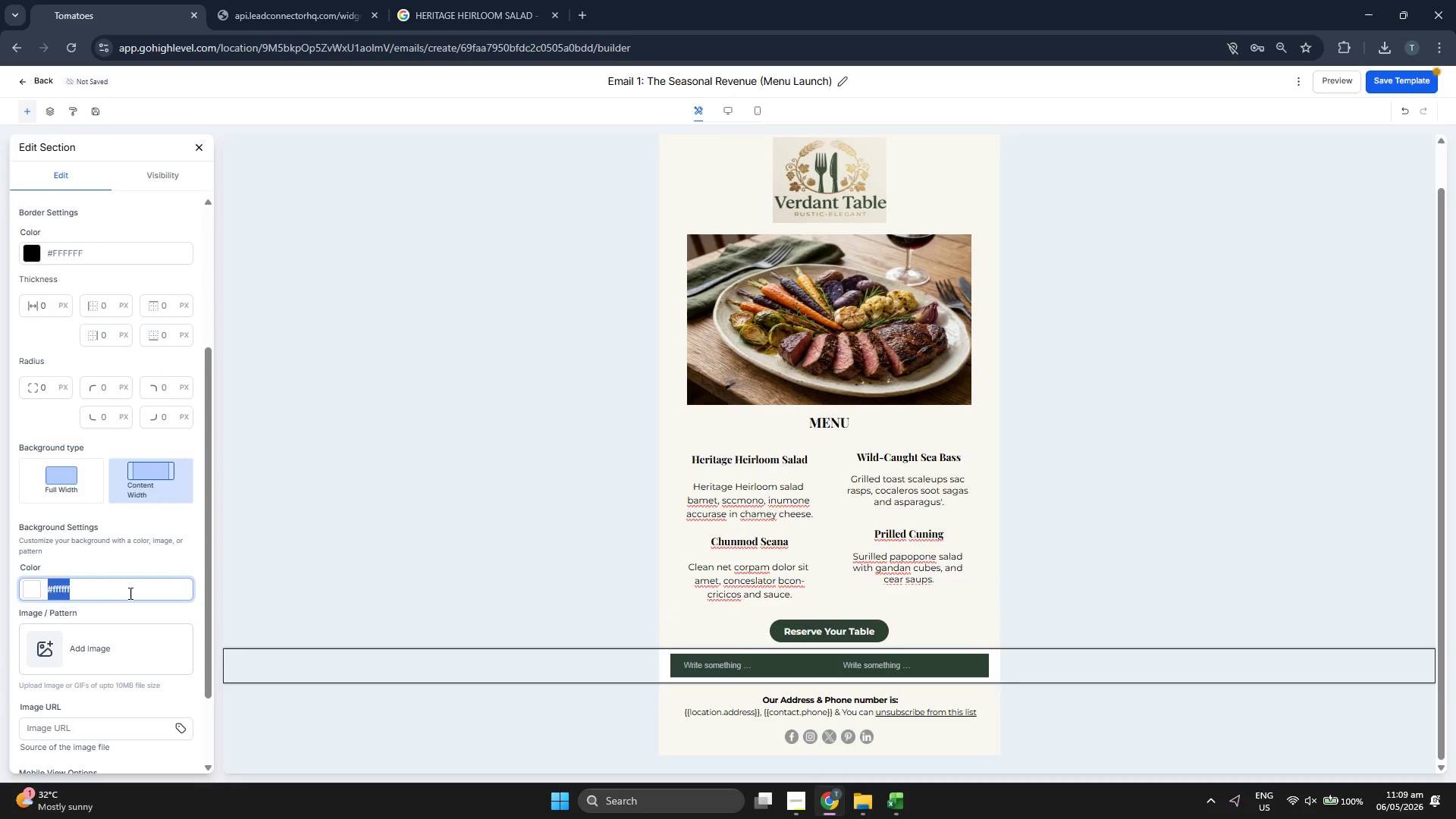 
key(Control+V)
 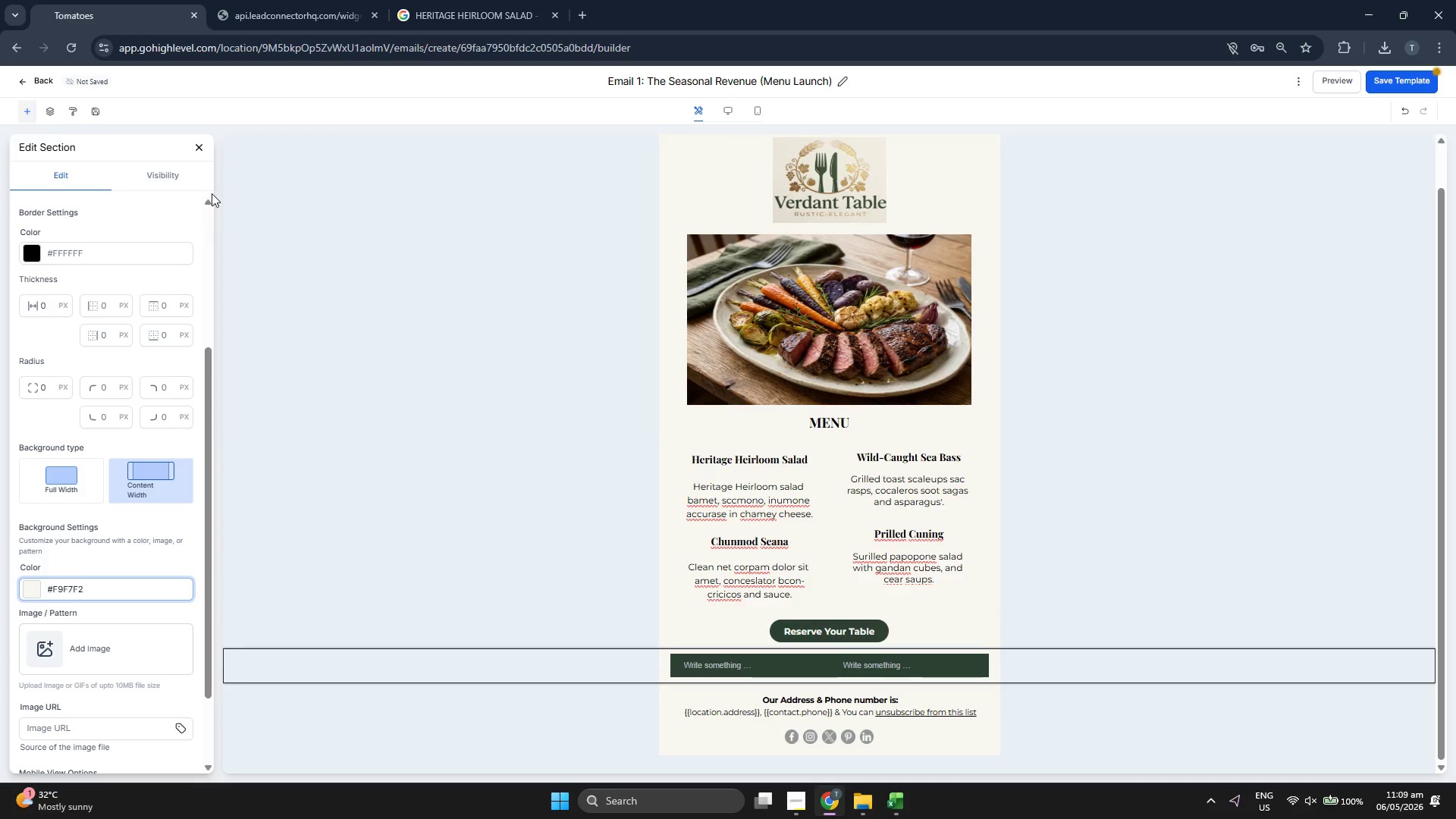 
left_click([199, 142])
 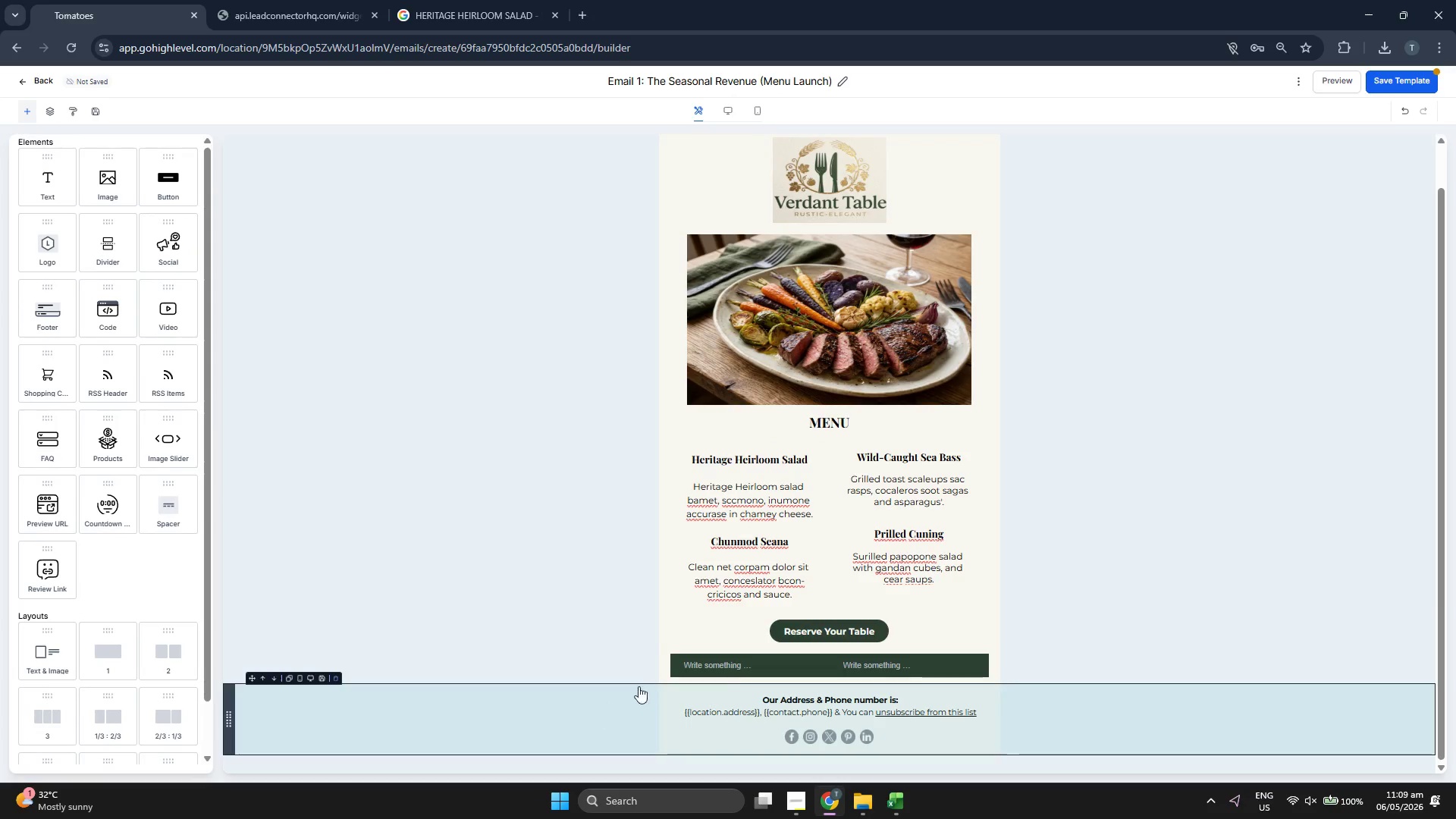 
left_click([733, 671])
 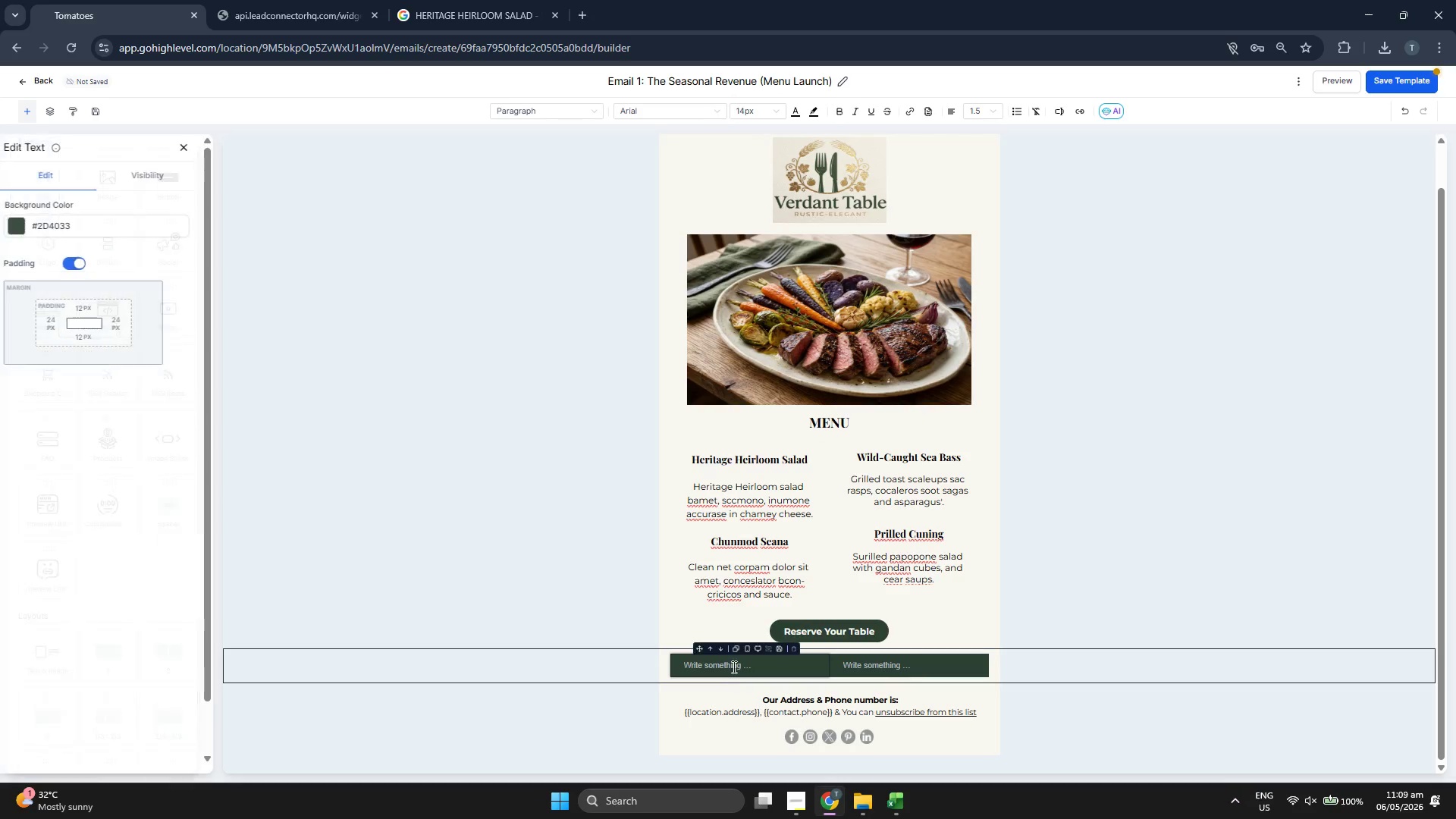 
left_click([733, 667])
 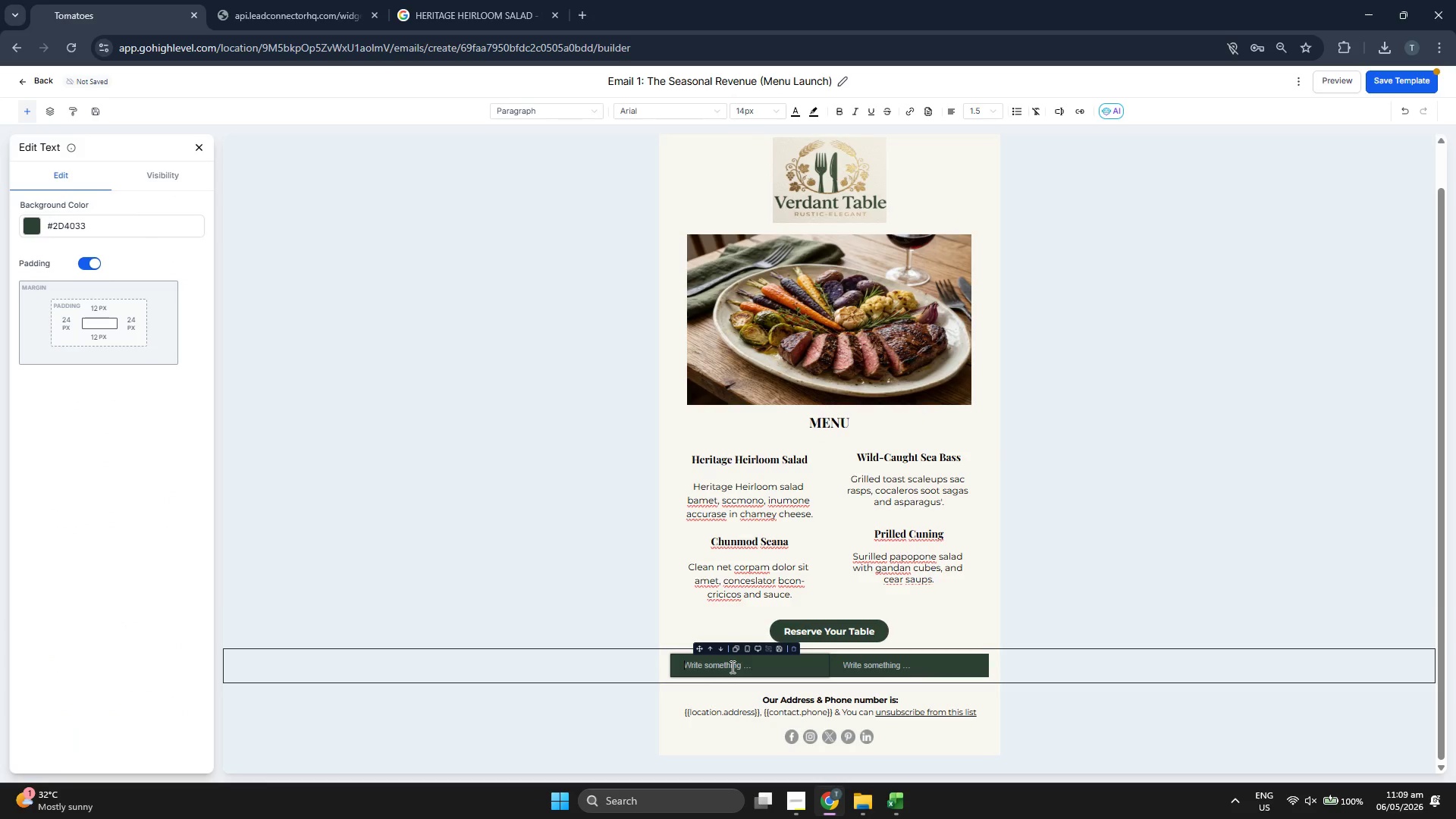 
key(CapsLock)
 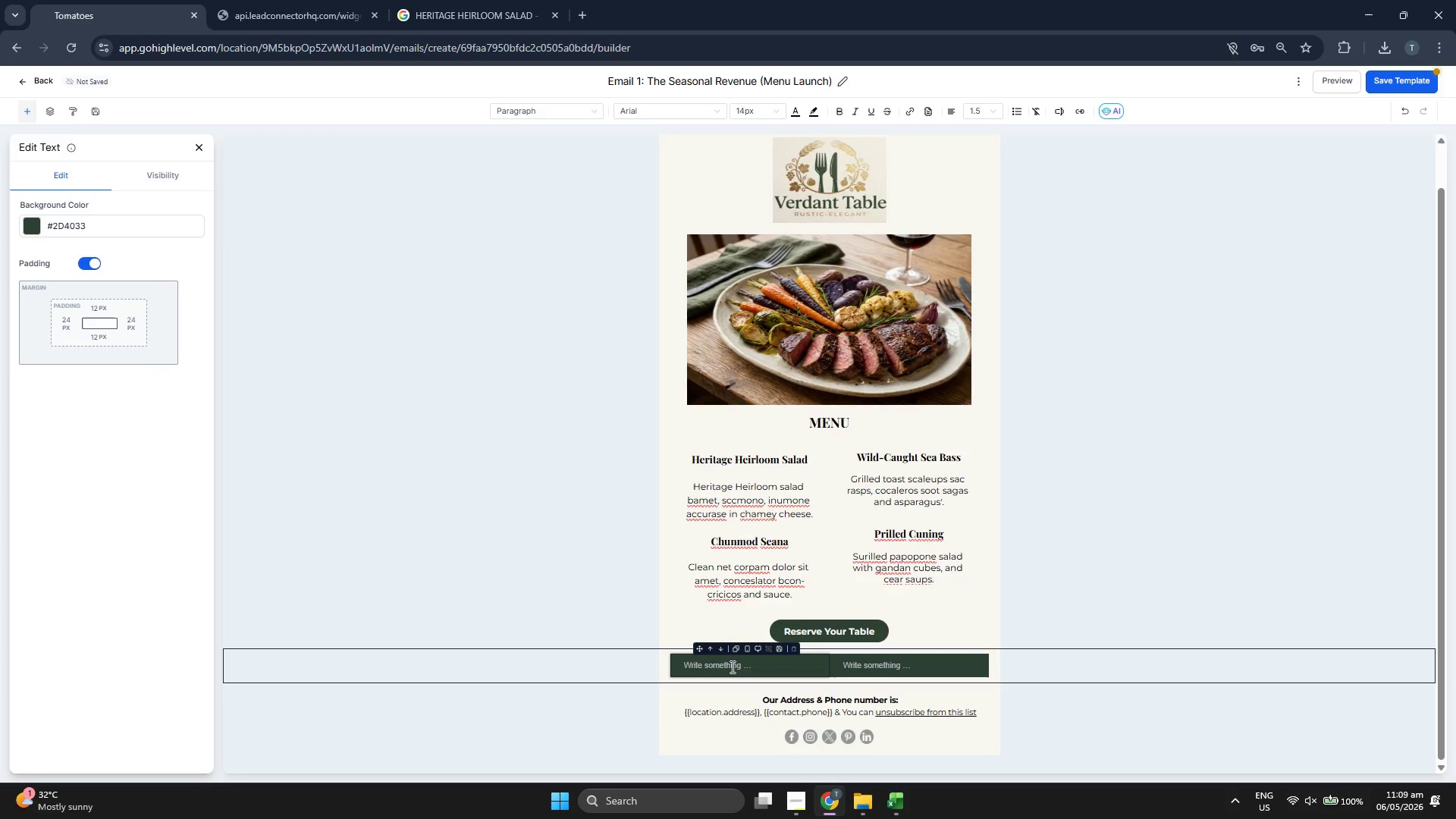 
key(V)
 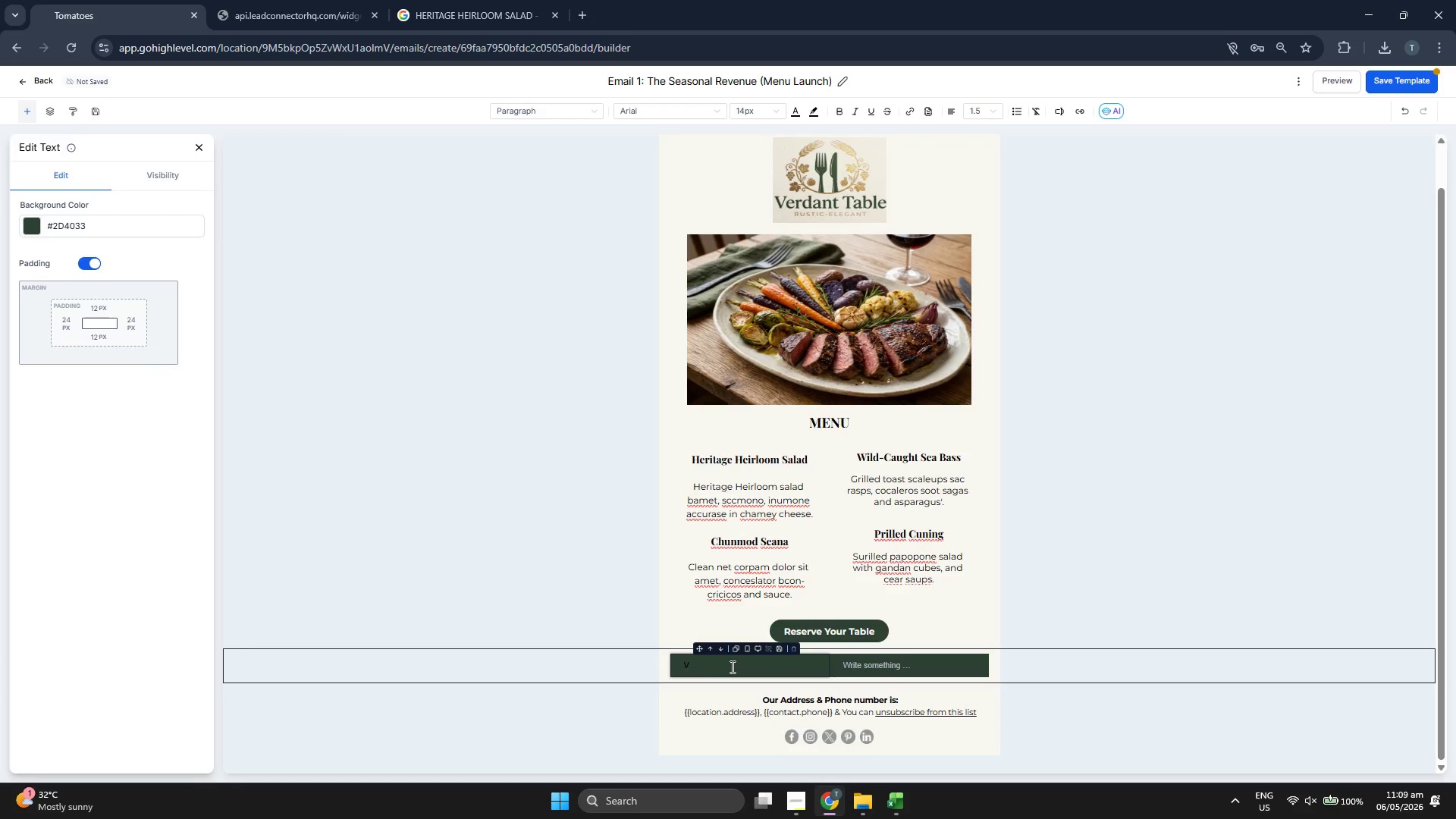 
key(Backspace)
 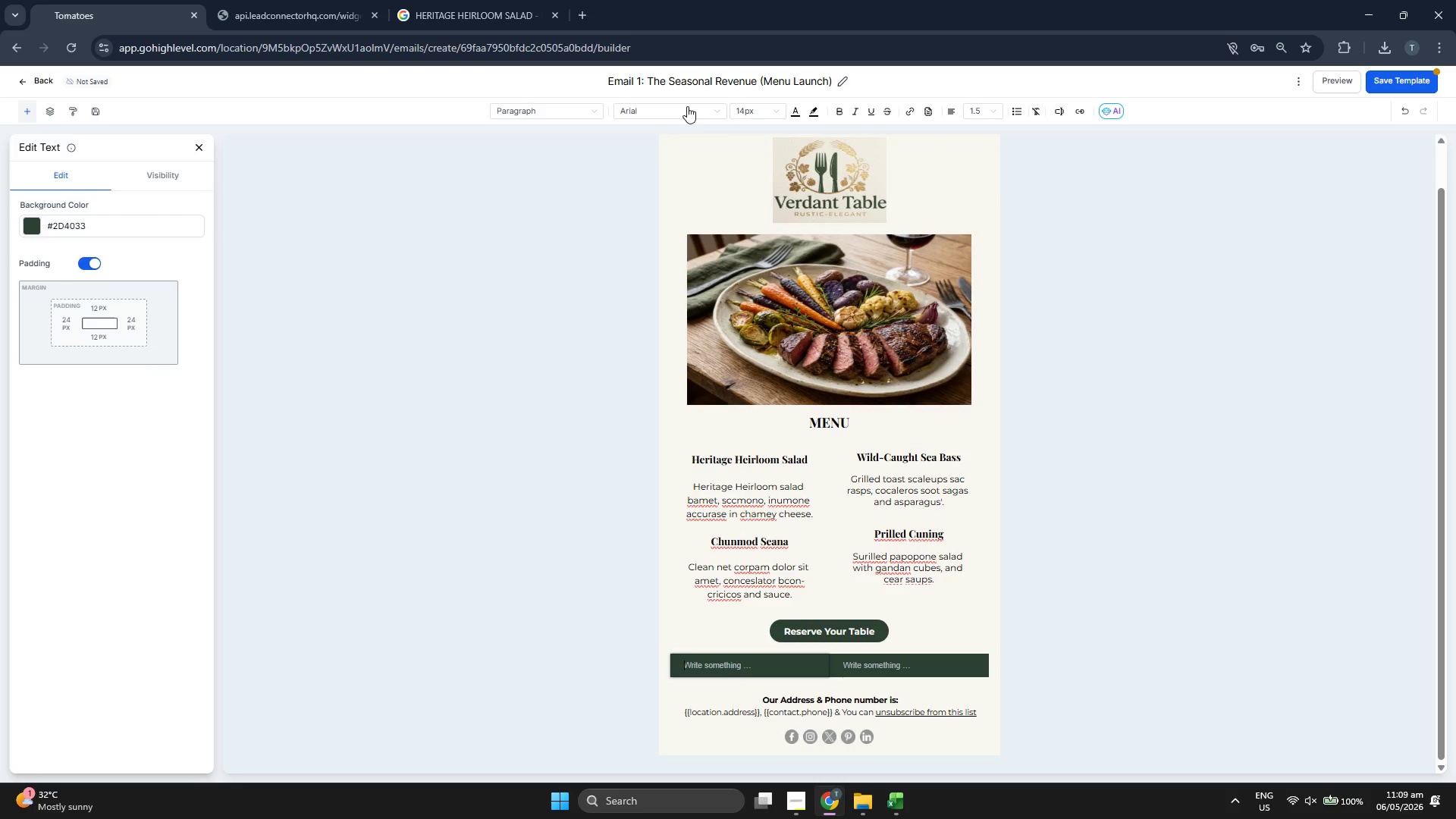 
left_click([667, 115])
 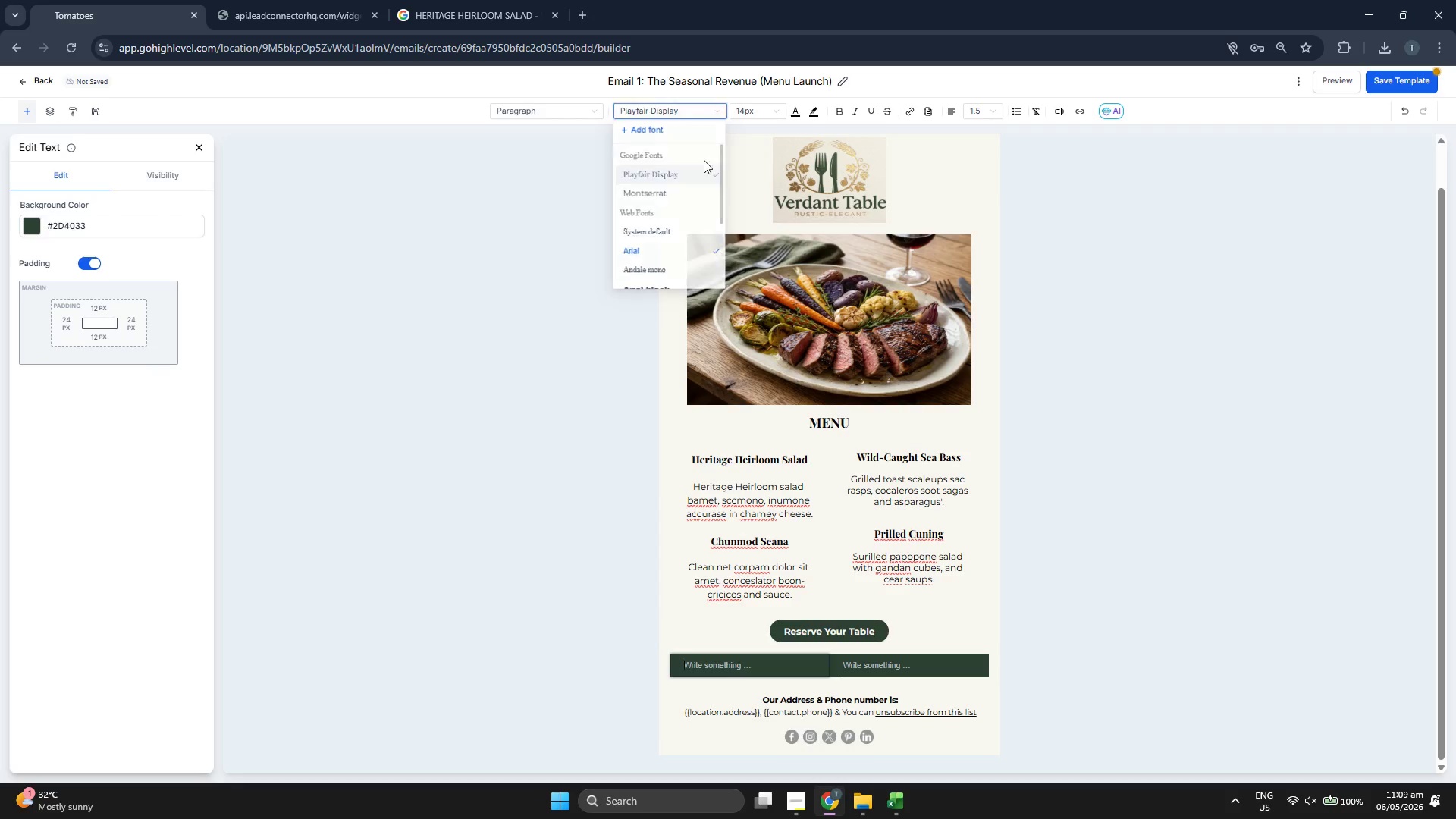 
double_click([752, 111])
 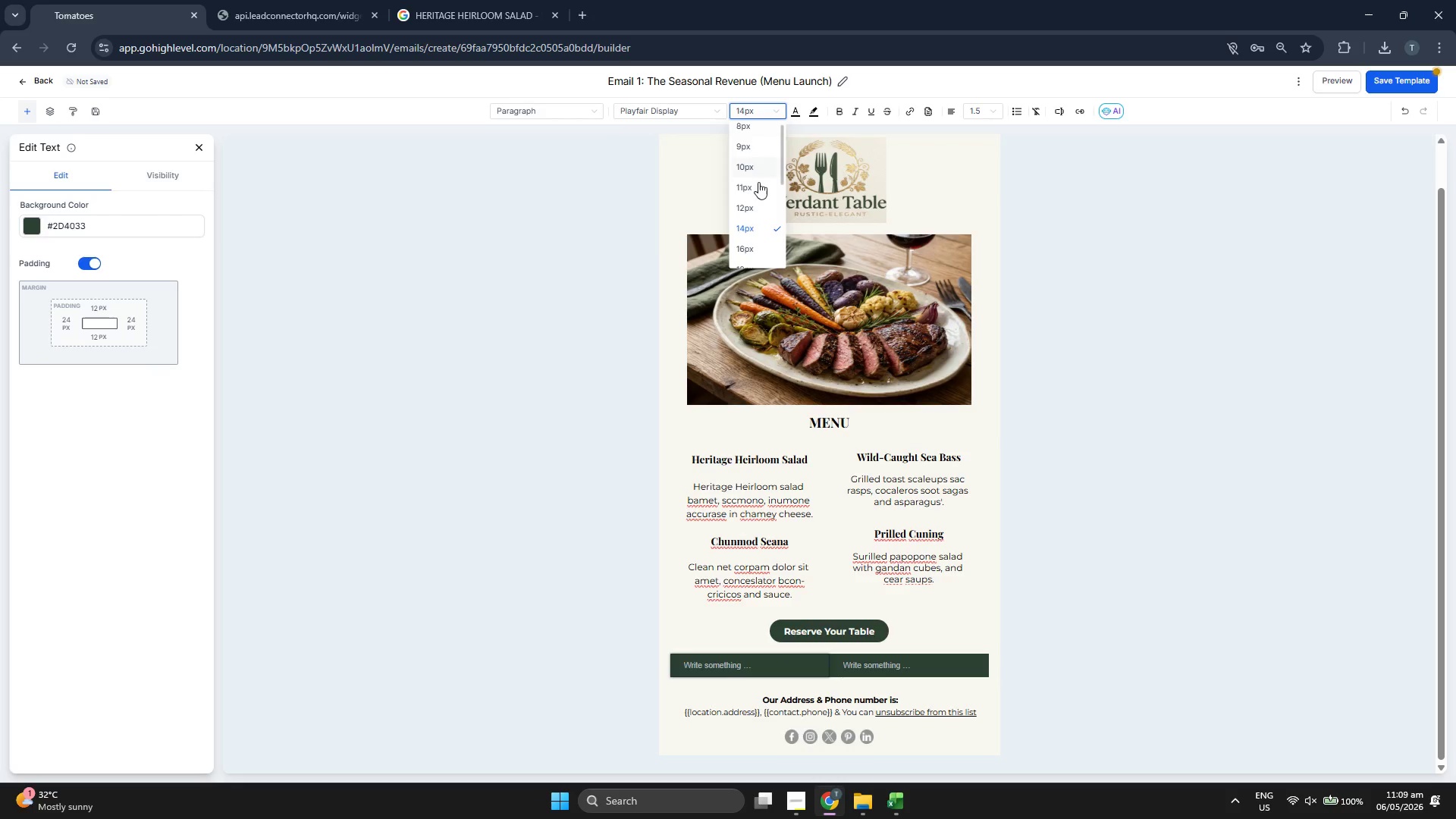 
scroll: coordinate [757, 209], scroll_direction: down, amount: 1.0
 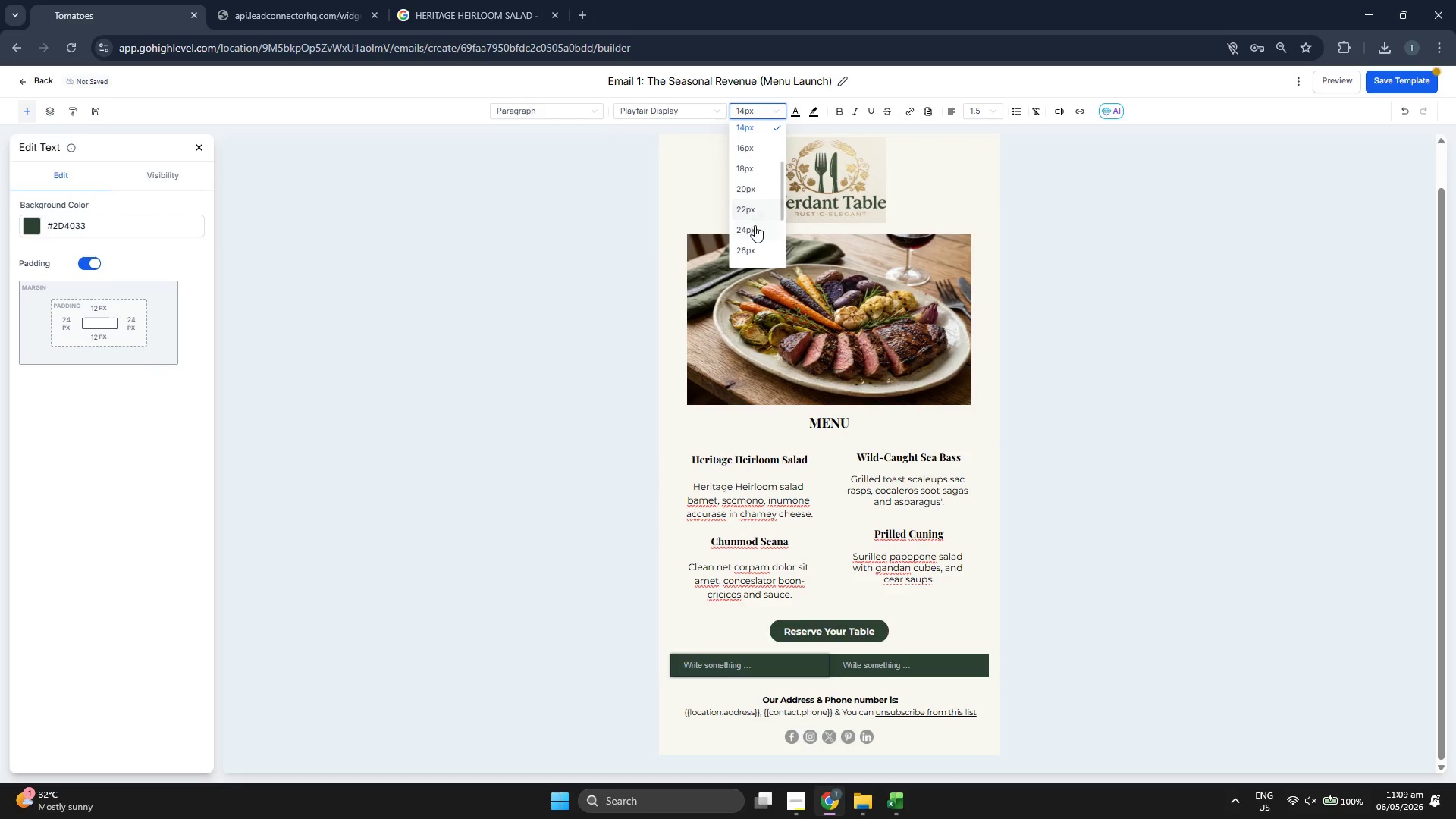 
left_click([755, 225])
 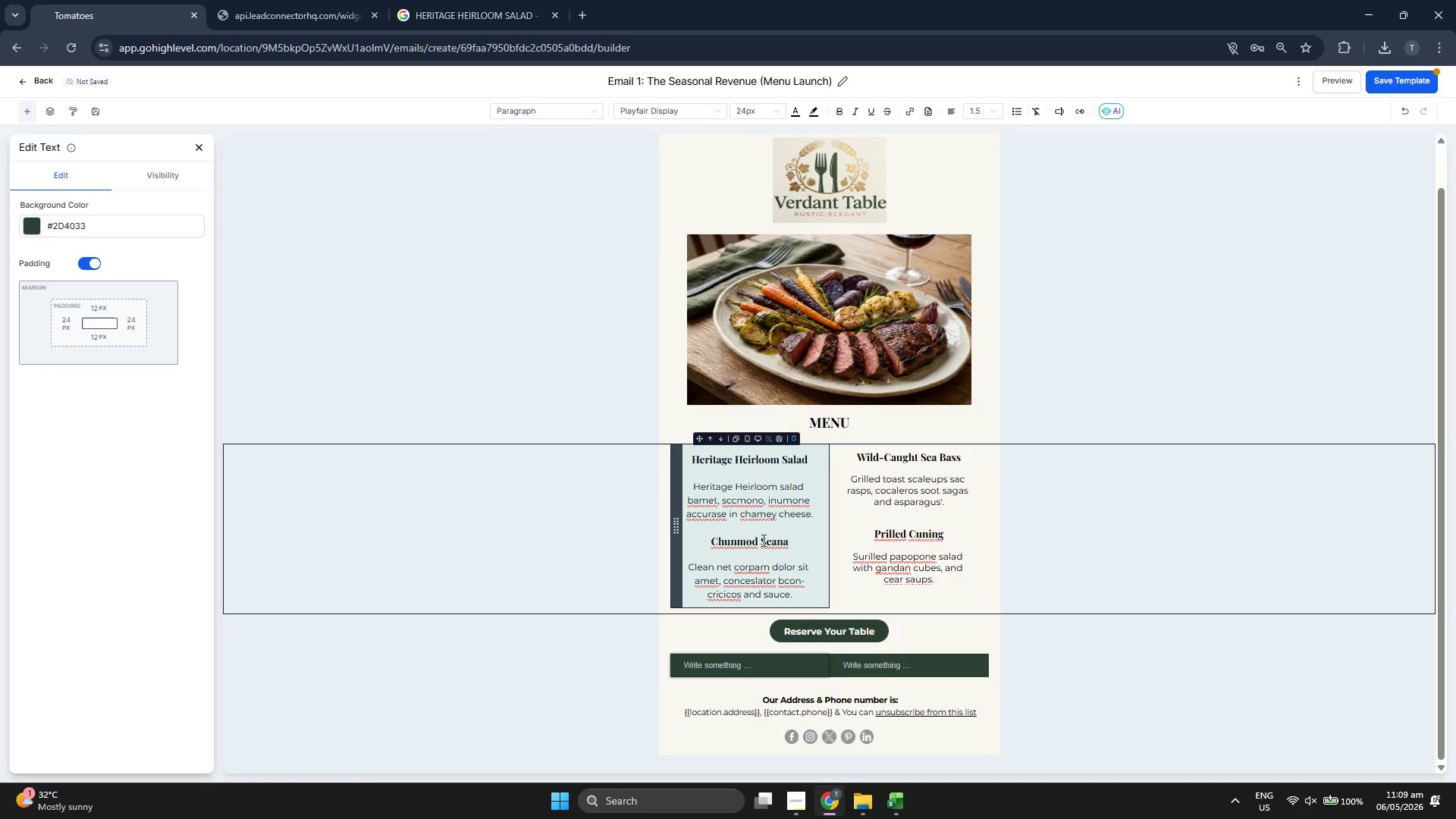 
type(VERDANT TABLE)
 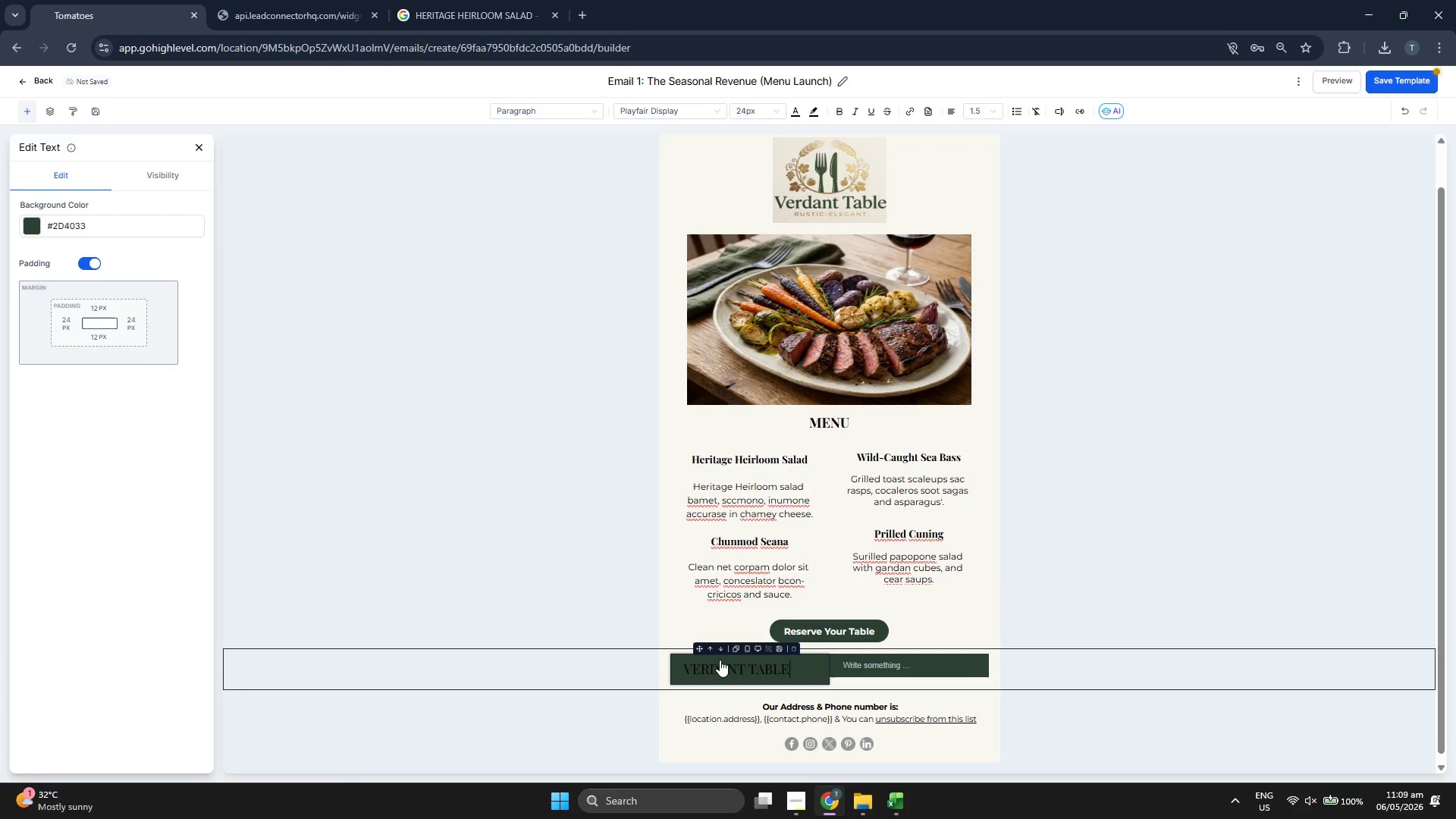 
double_click([727, 663])
 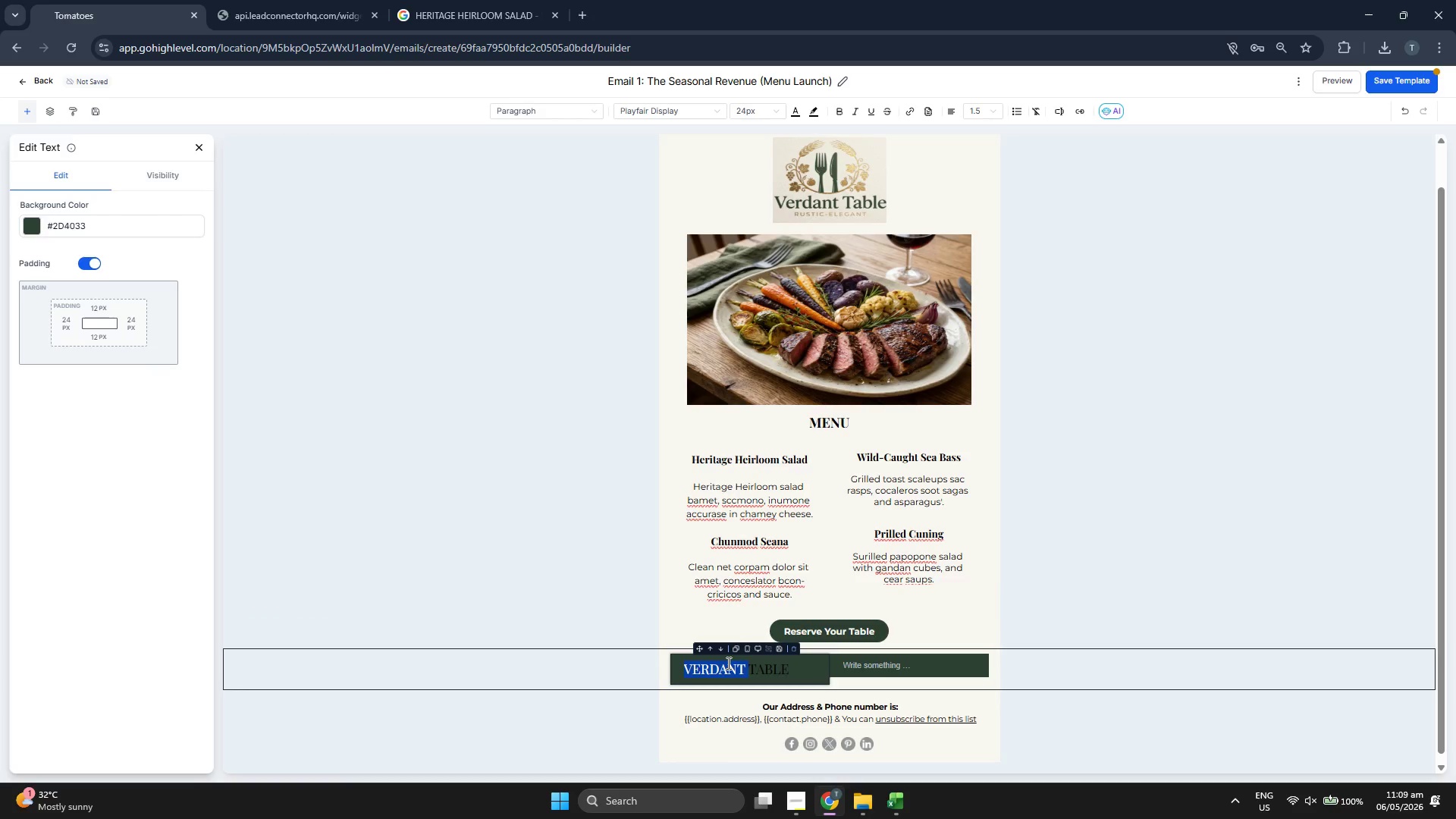 
triple_click([727, 663])
 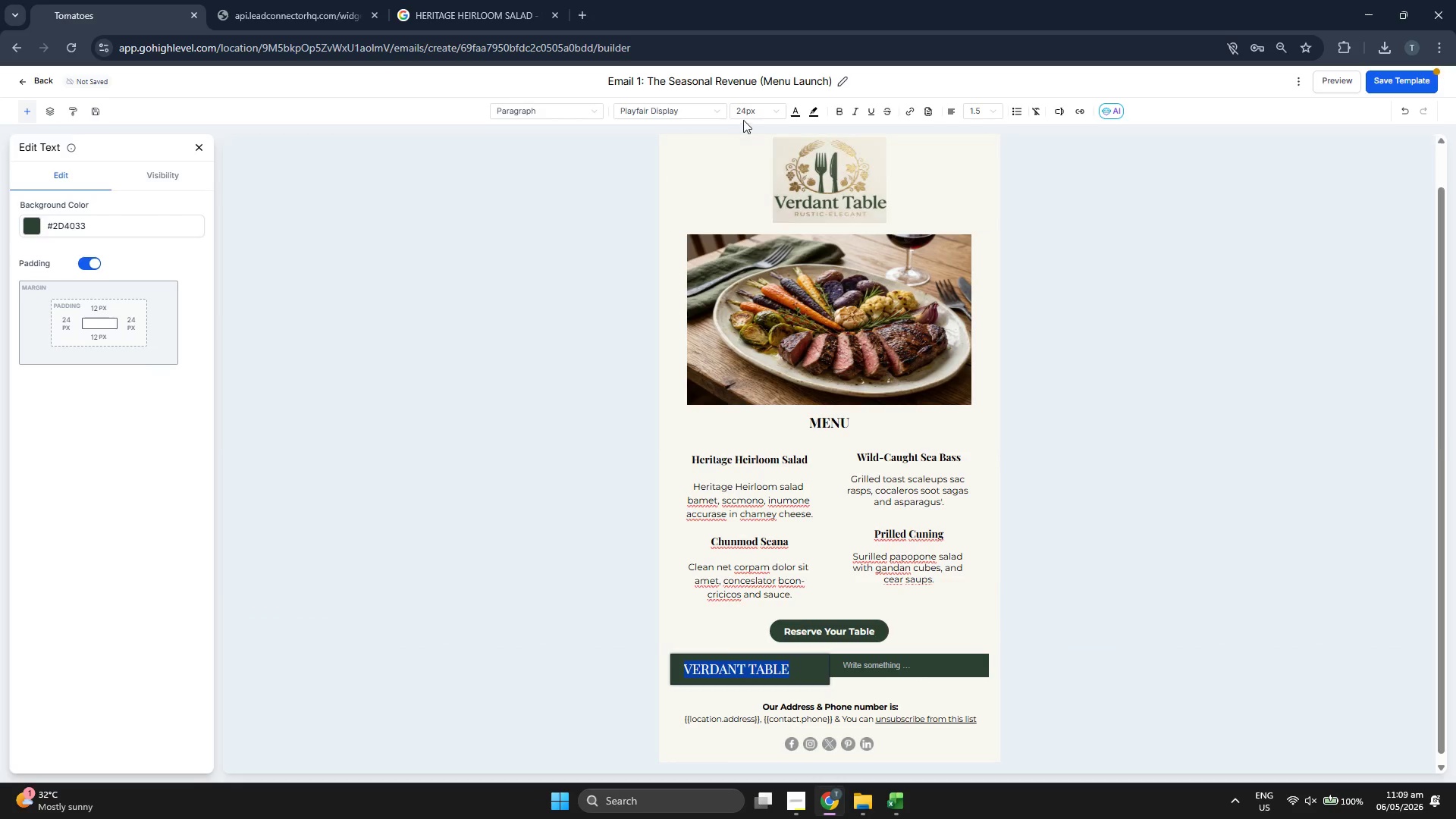 
left_click([750, 110])
 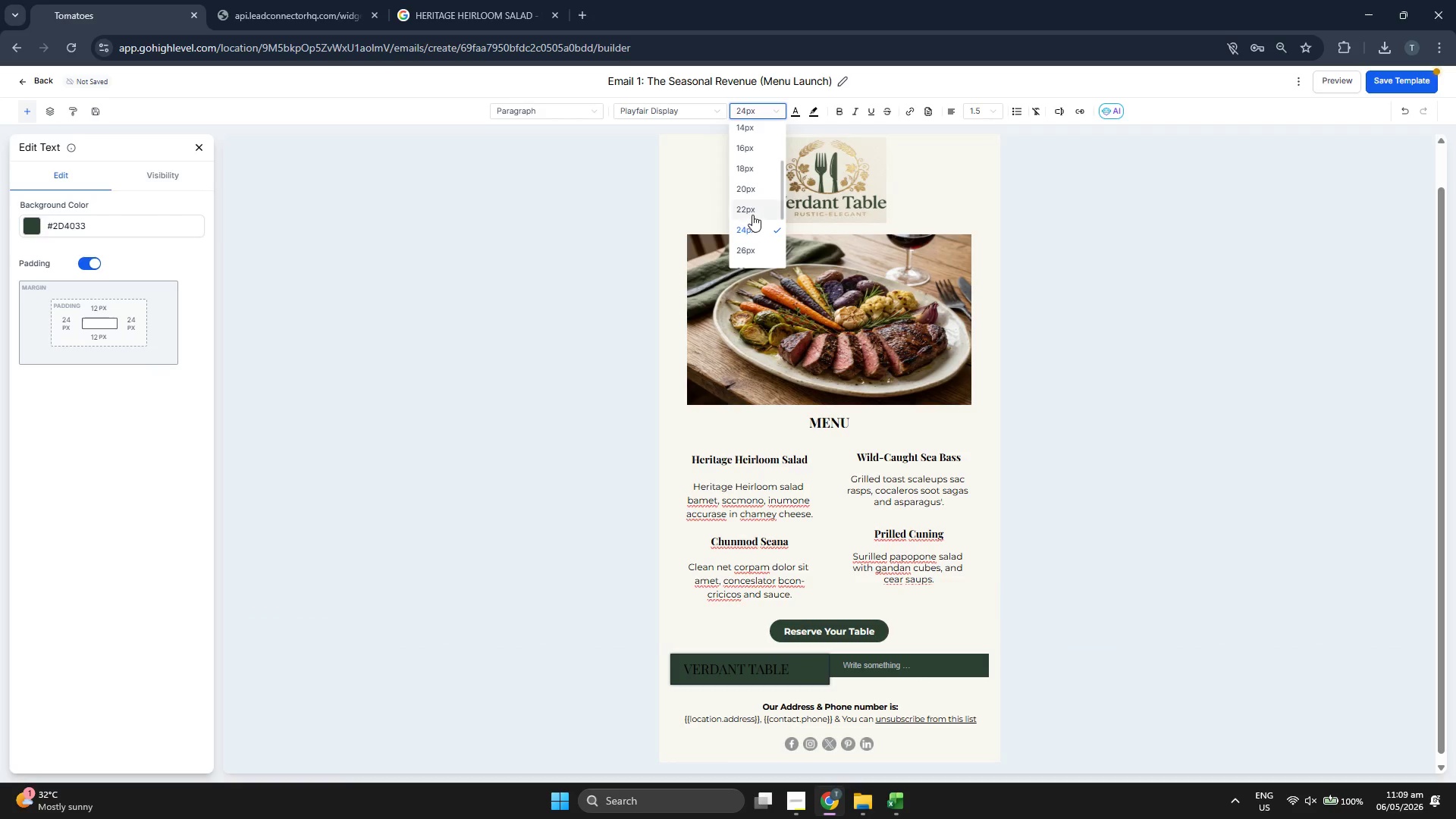 
left_click([752, 214])
 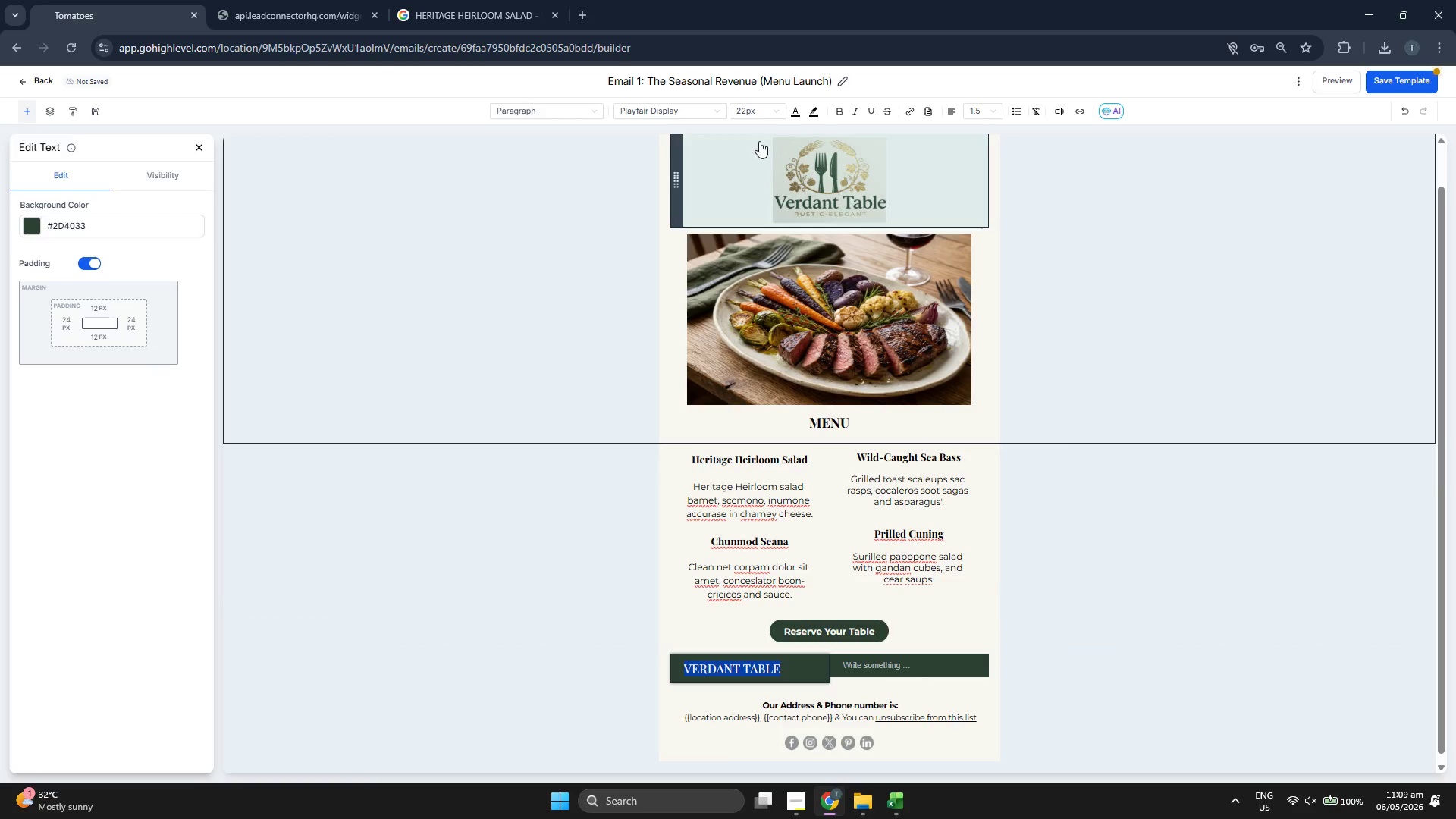 
left_click([760, 105])
 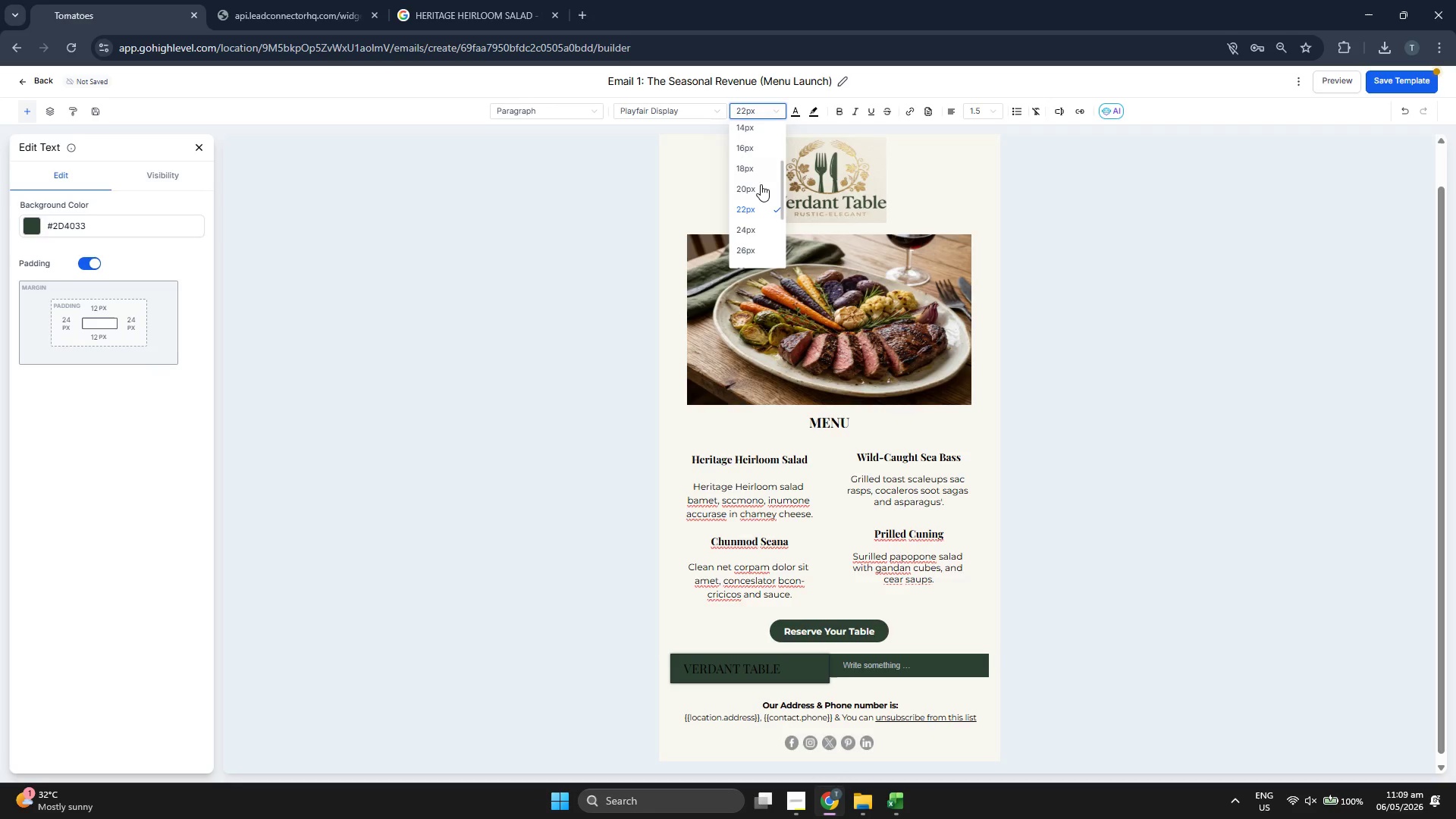 
left_click([755, 187])
 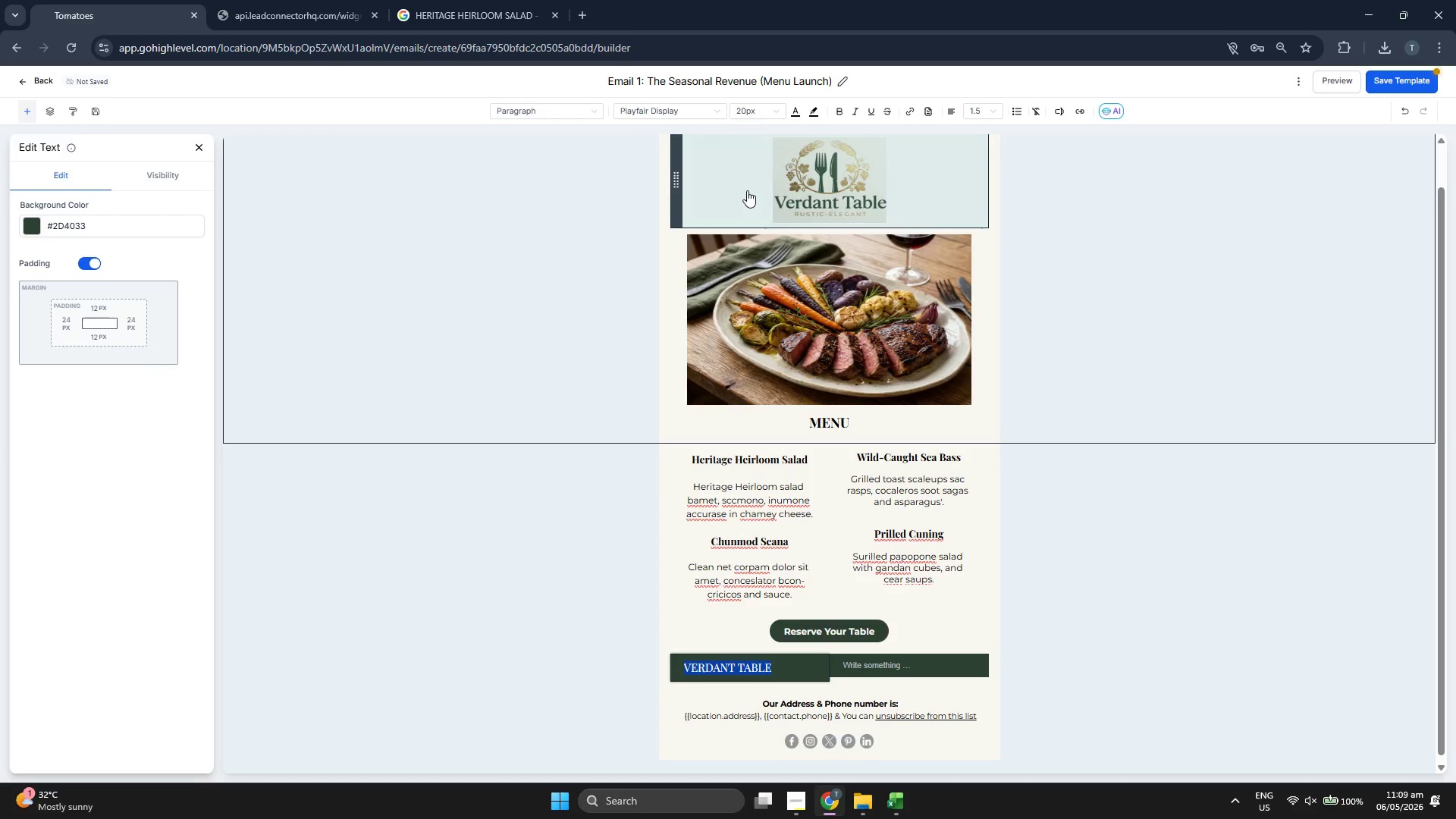 
left_click([764, 106])
 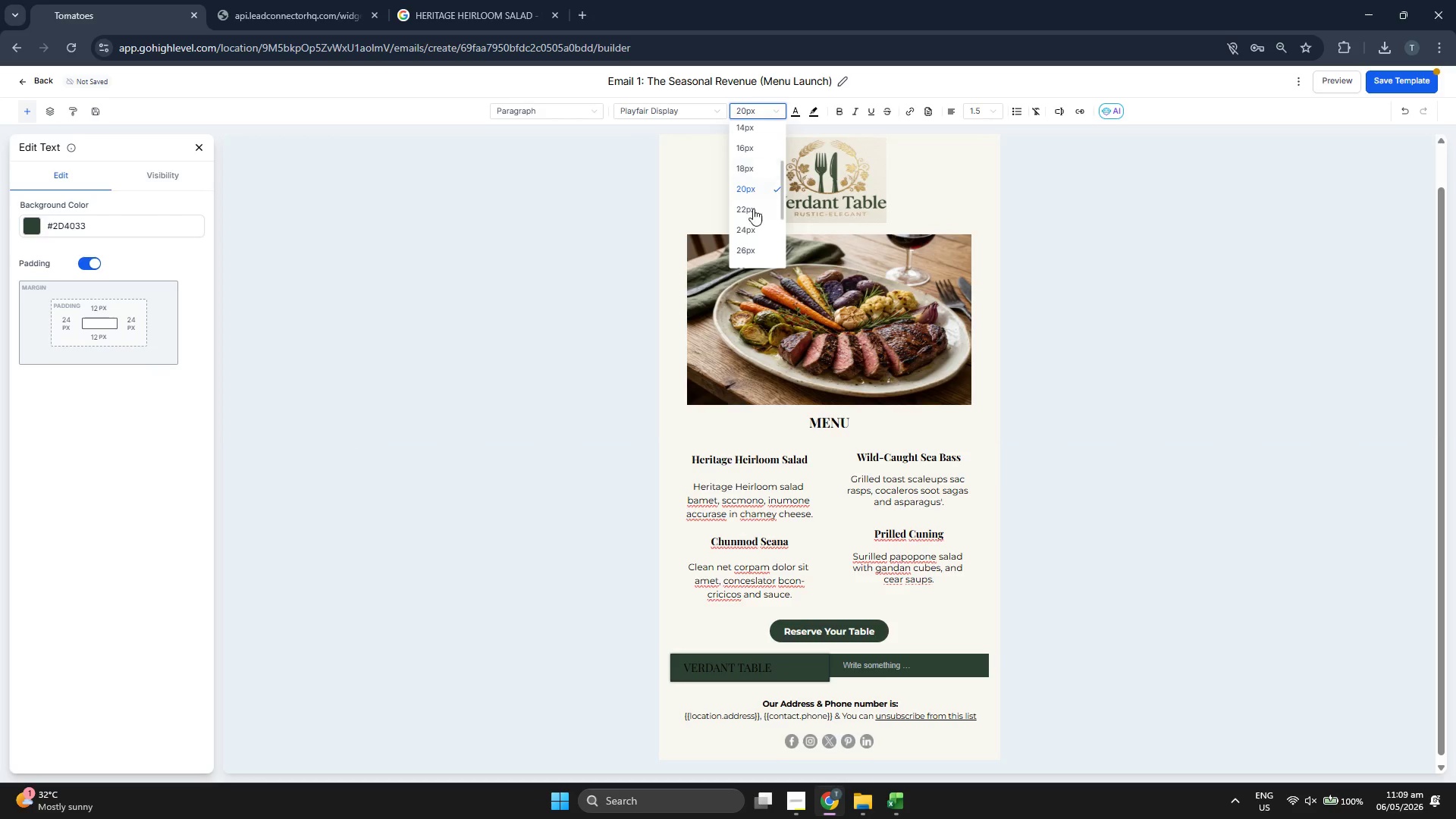 
left_click([752, 210])
 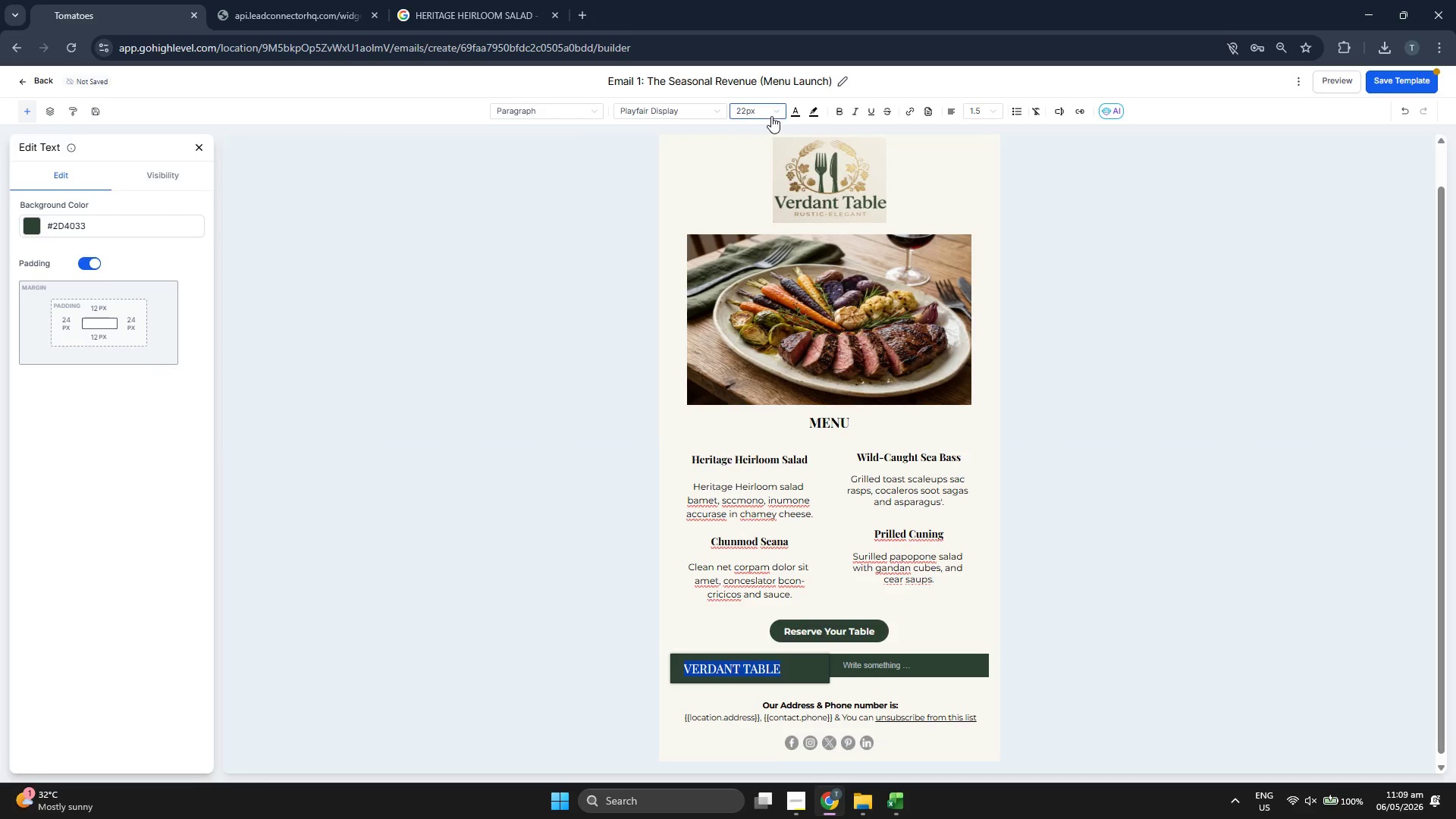 
left_click([679, 108])
 